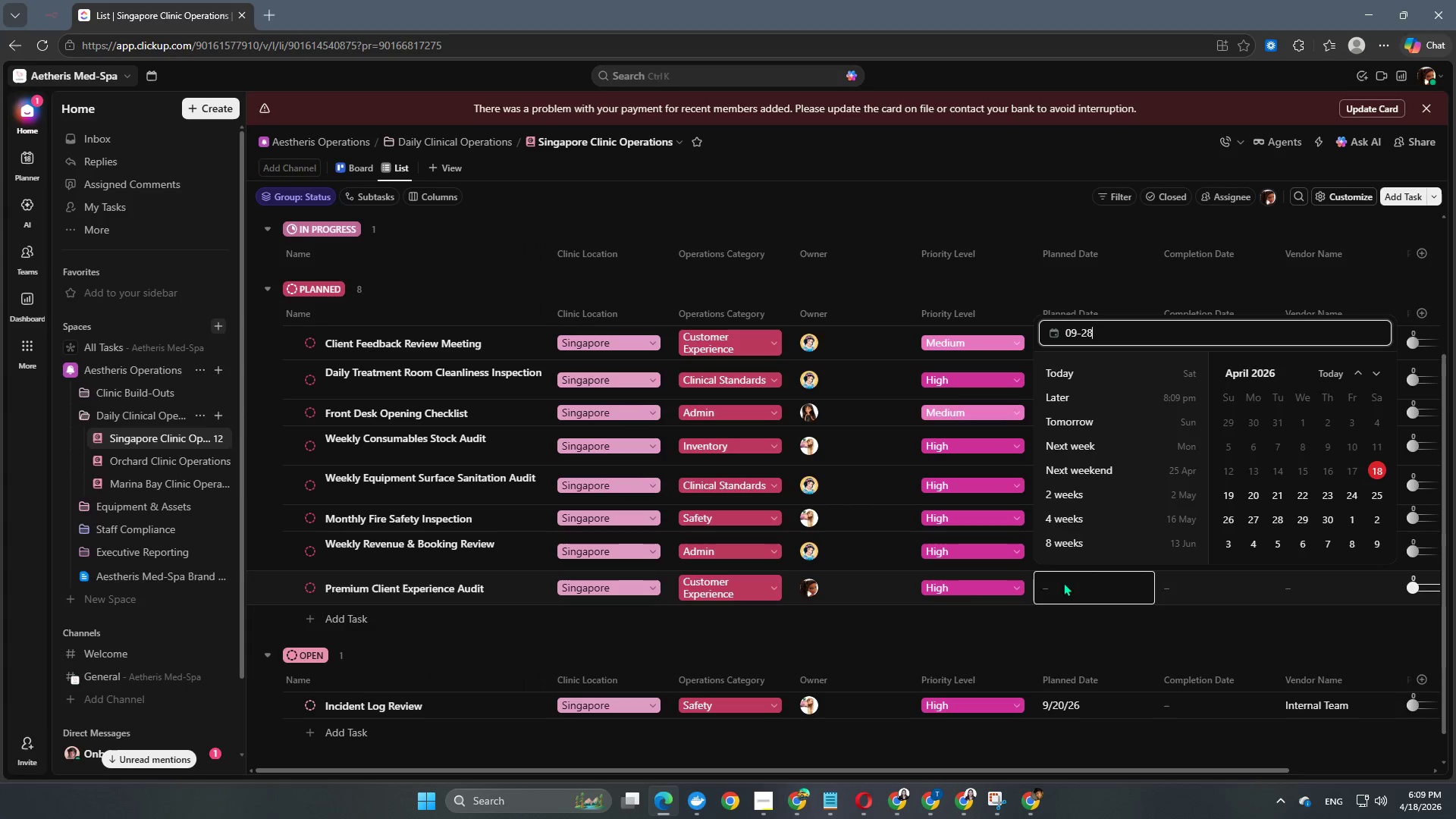 
key(NumpadSubtract)
 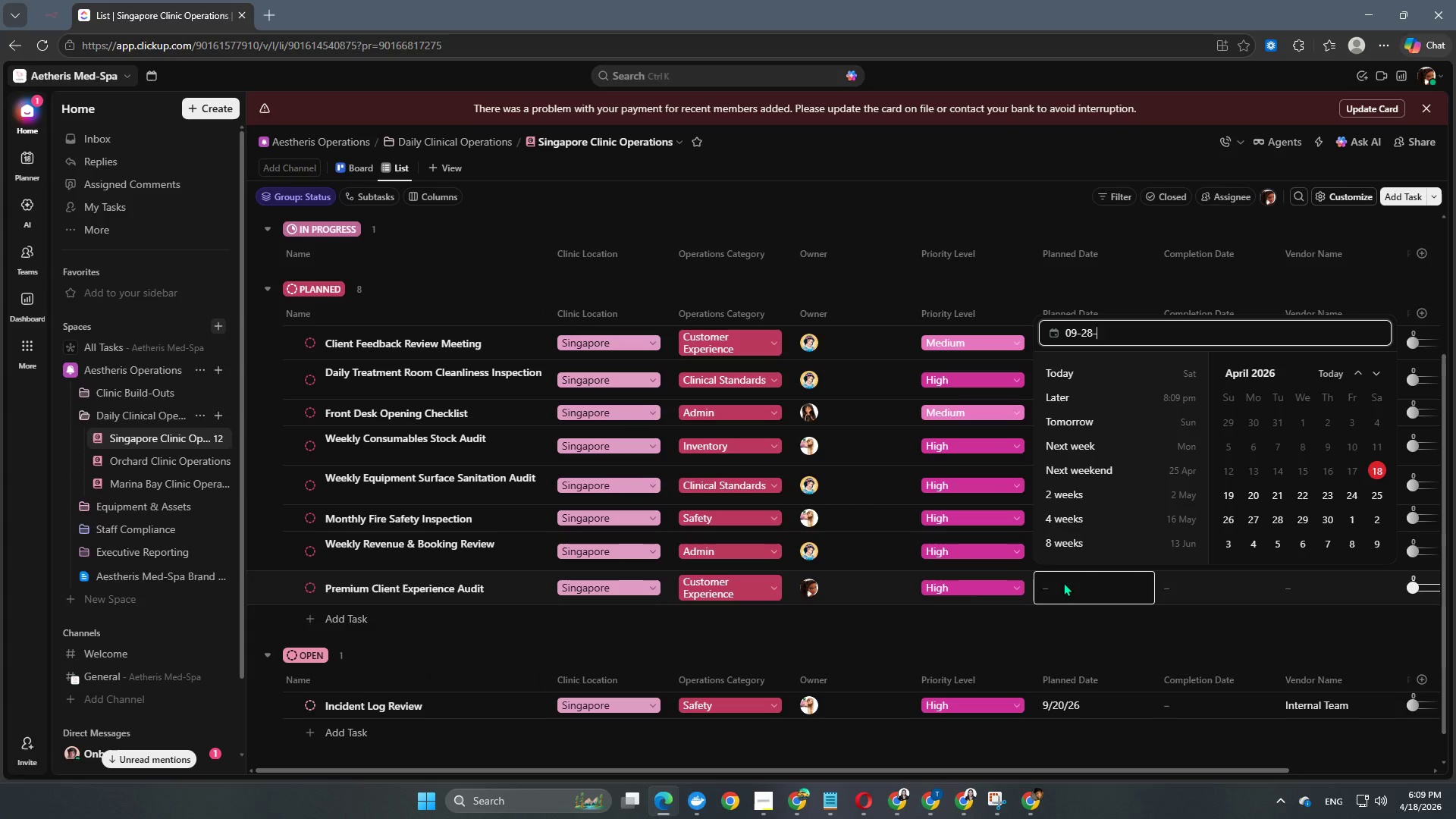 
key(Numpad2)
 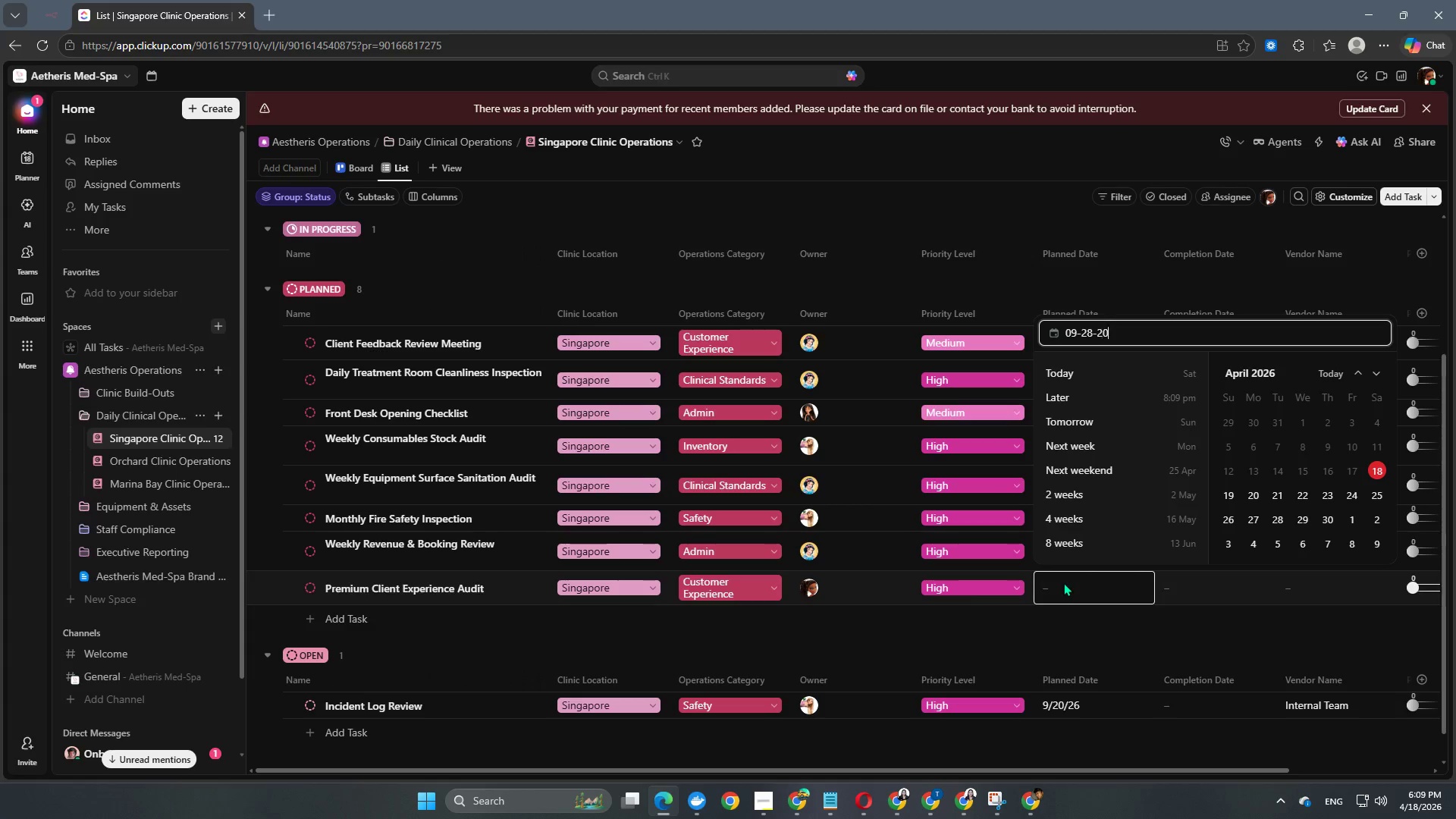 
key(Numpad0)
 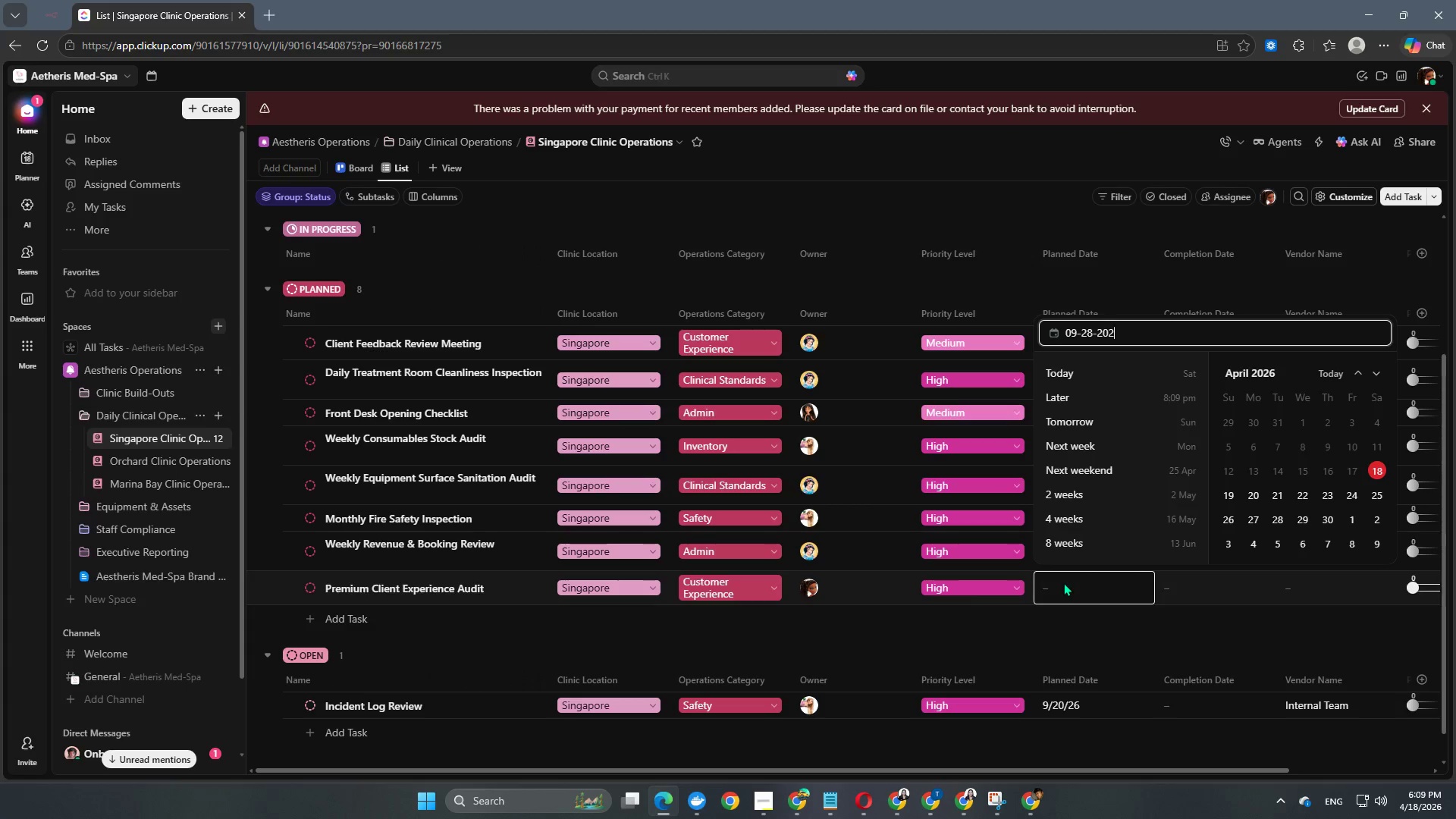 
key(Numpad2)
 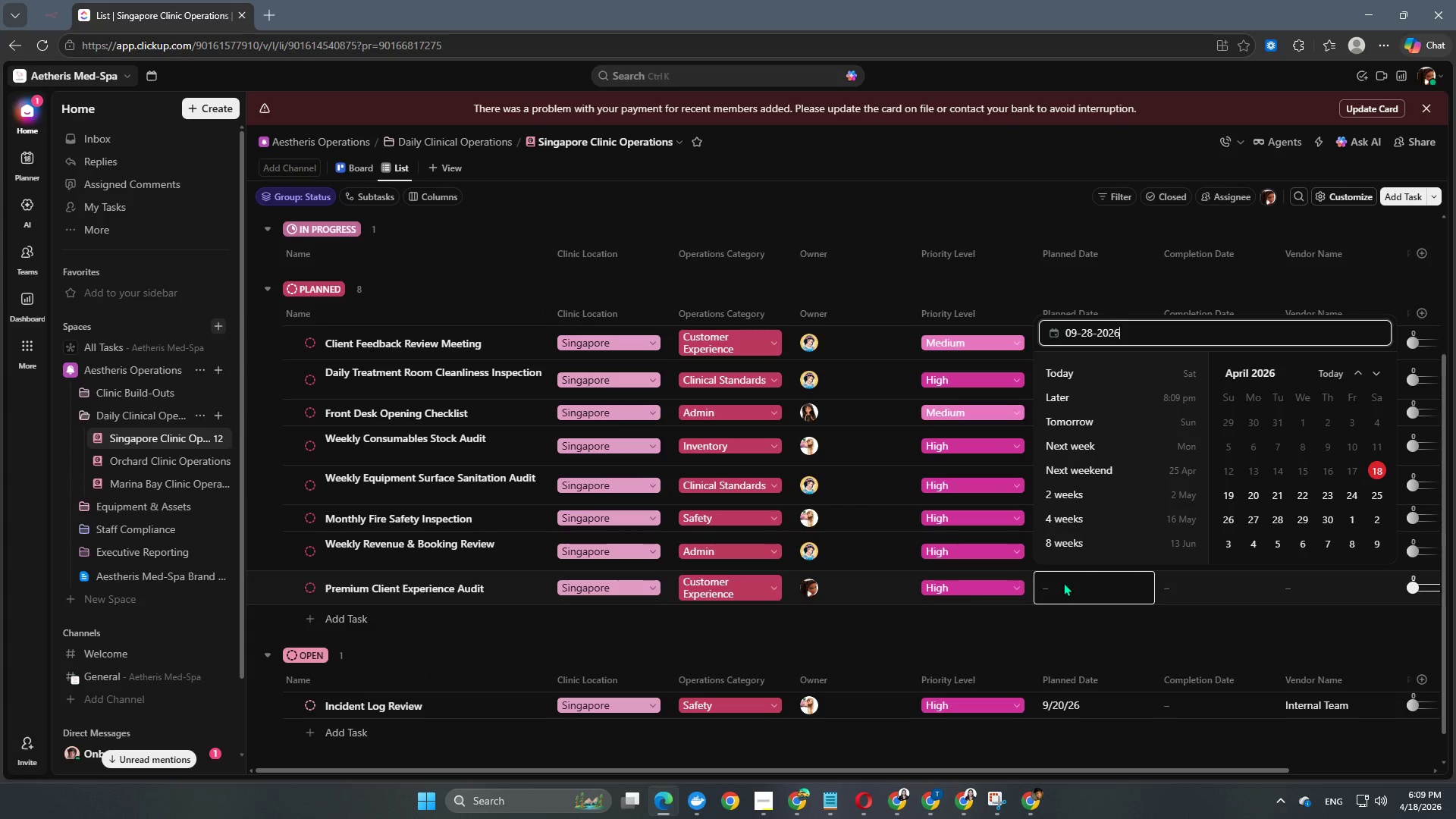 
key(Numpad6)
 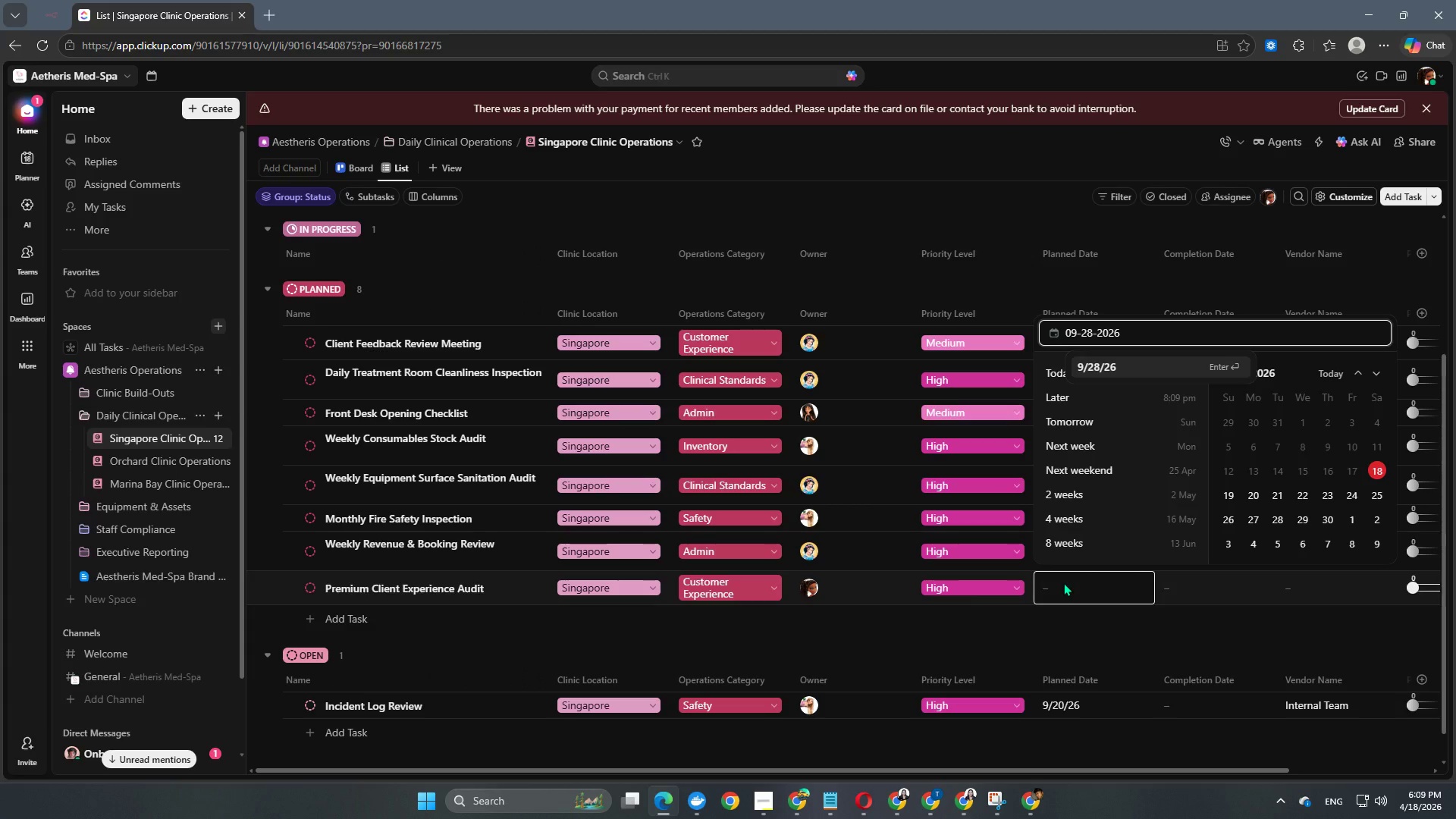 
key(NumpadEnter)
 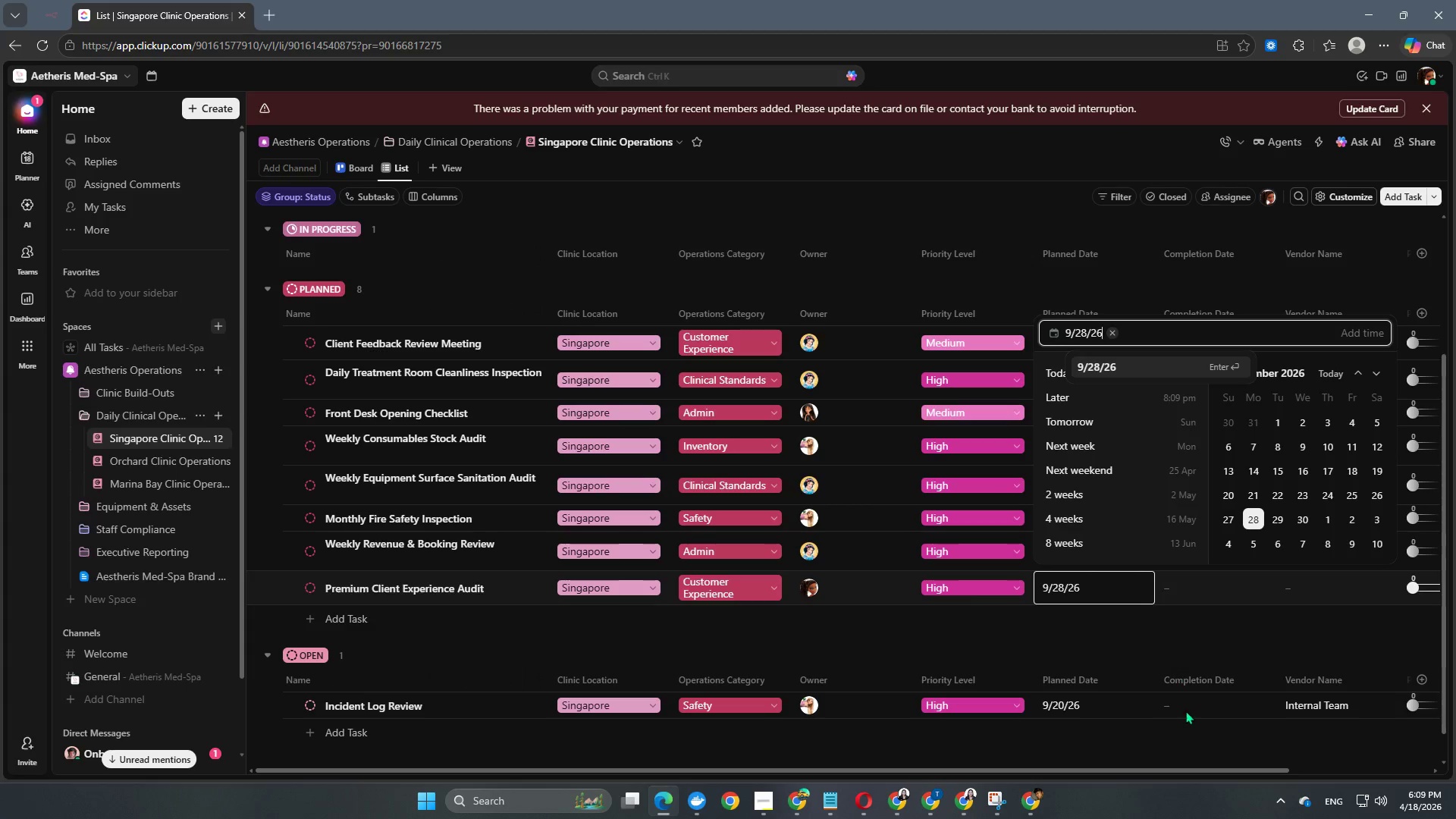 
left_click([1232, 675])
 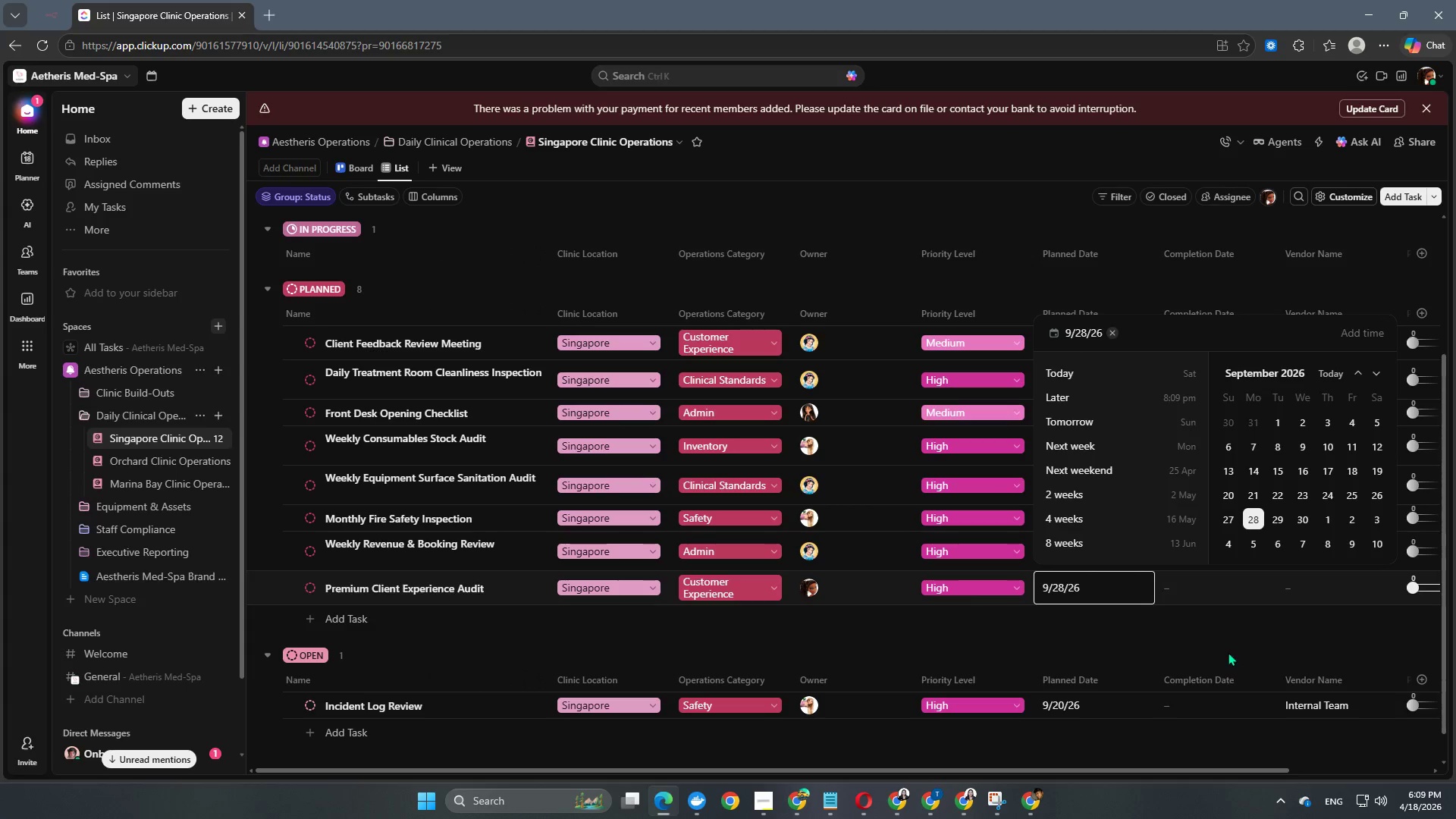 
left_click([1229, 648])
 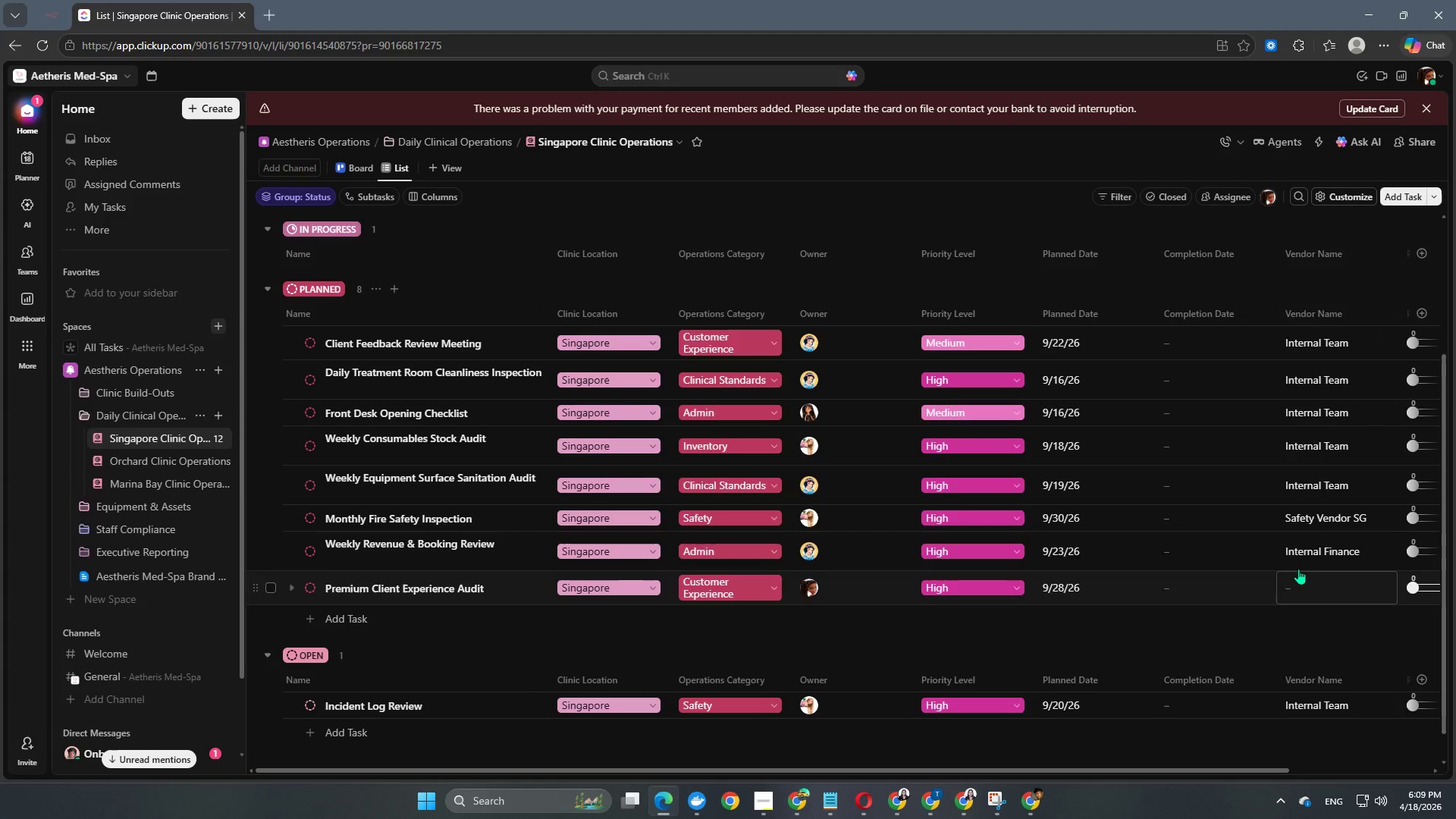 
left_click([1309, 580])
 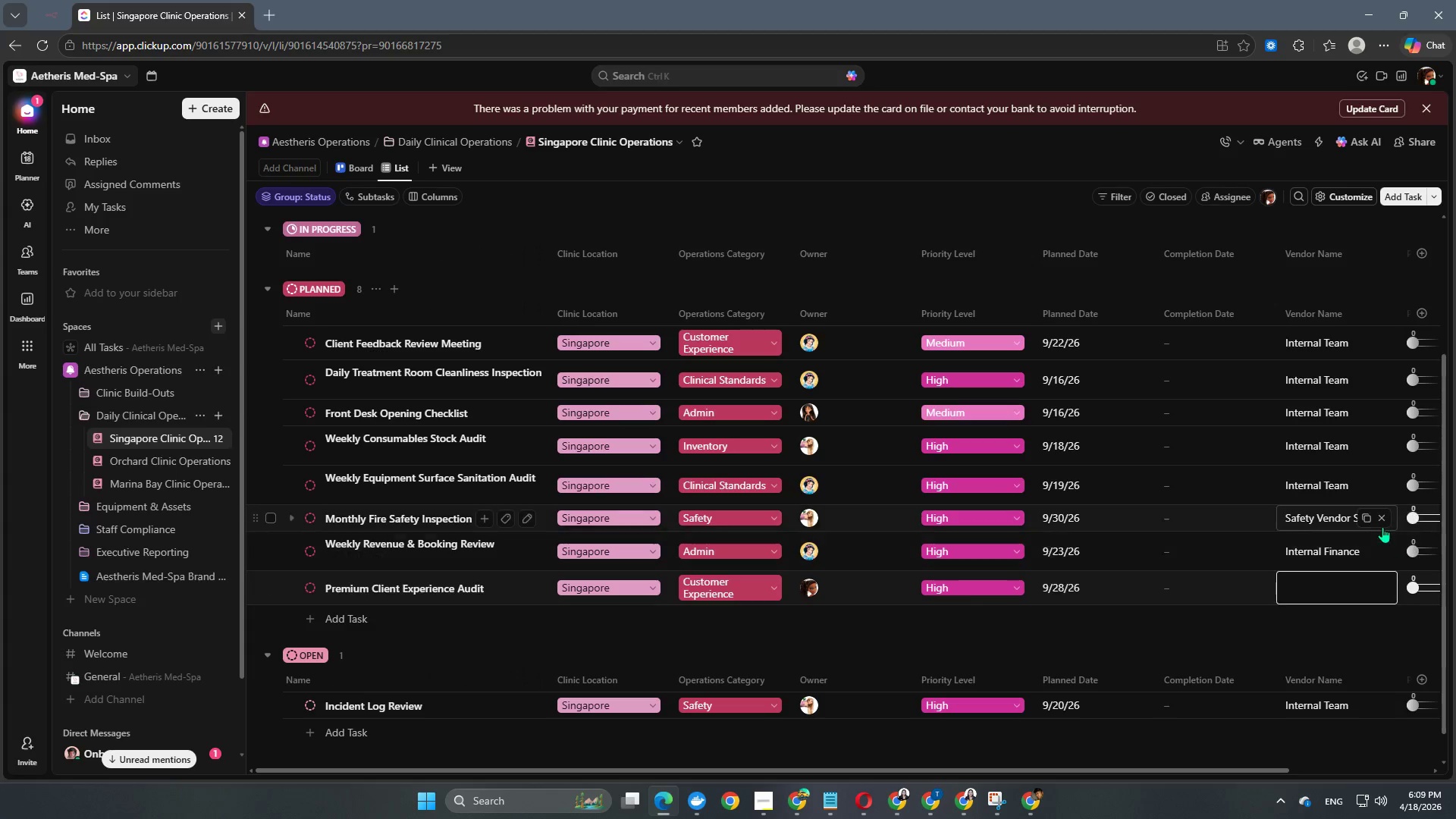 
wait(5.36)
 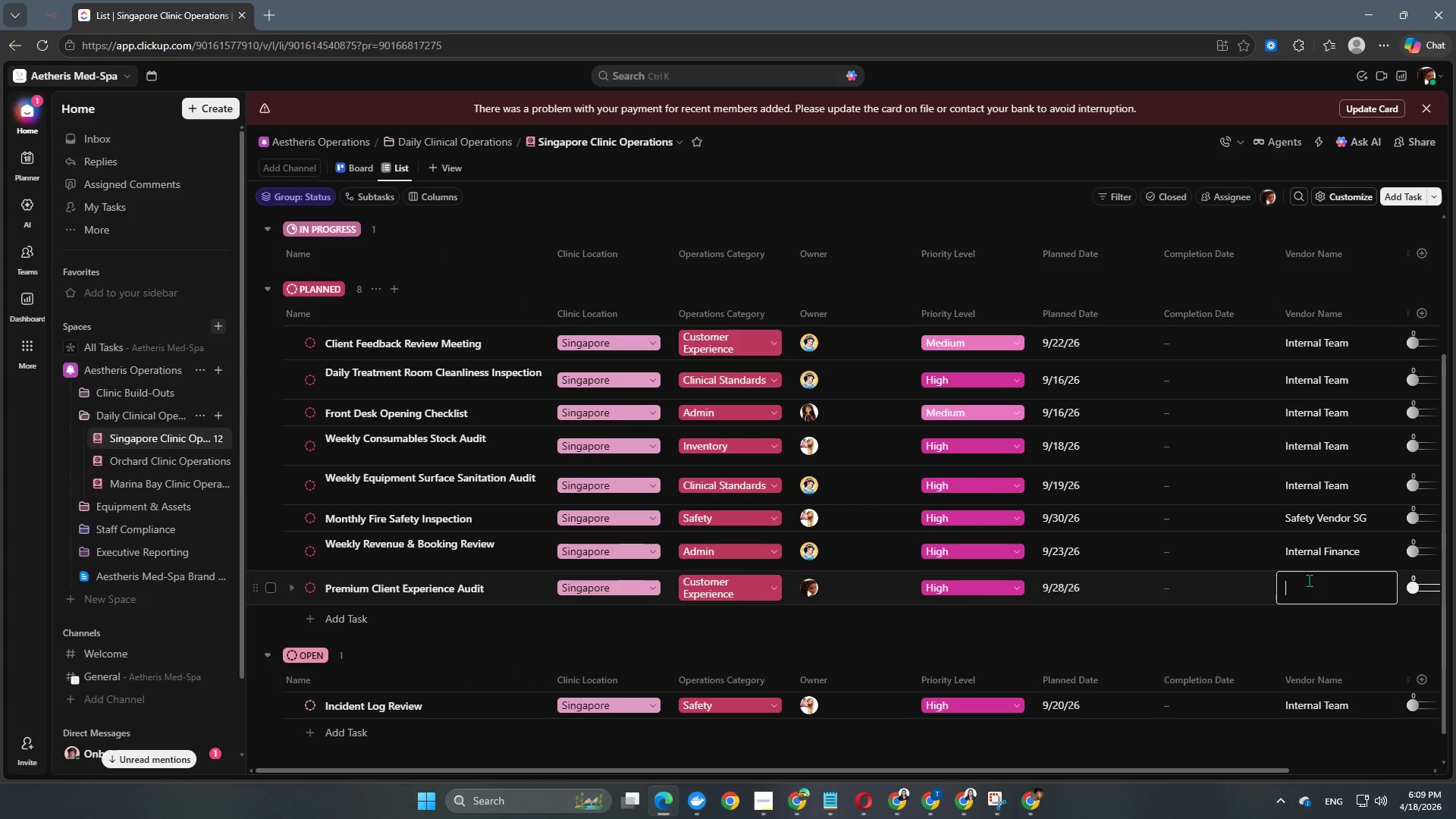 
left_click([1366, 485])
 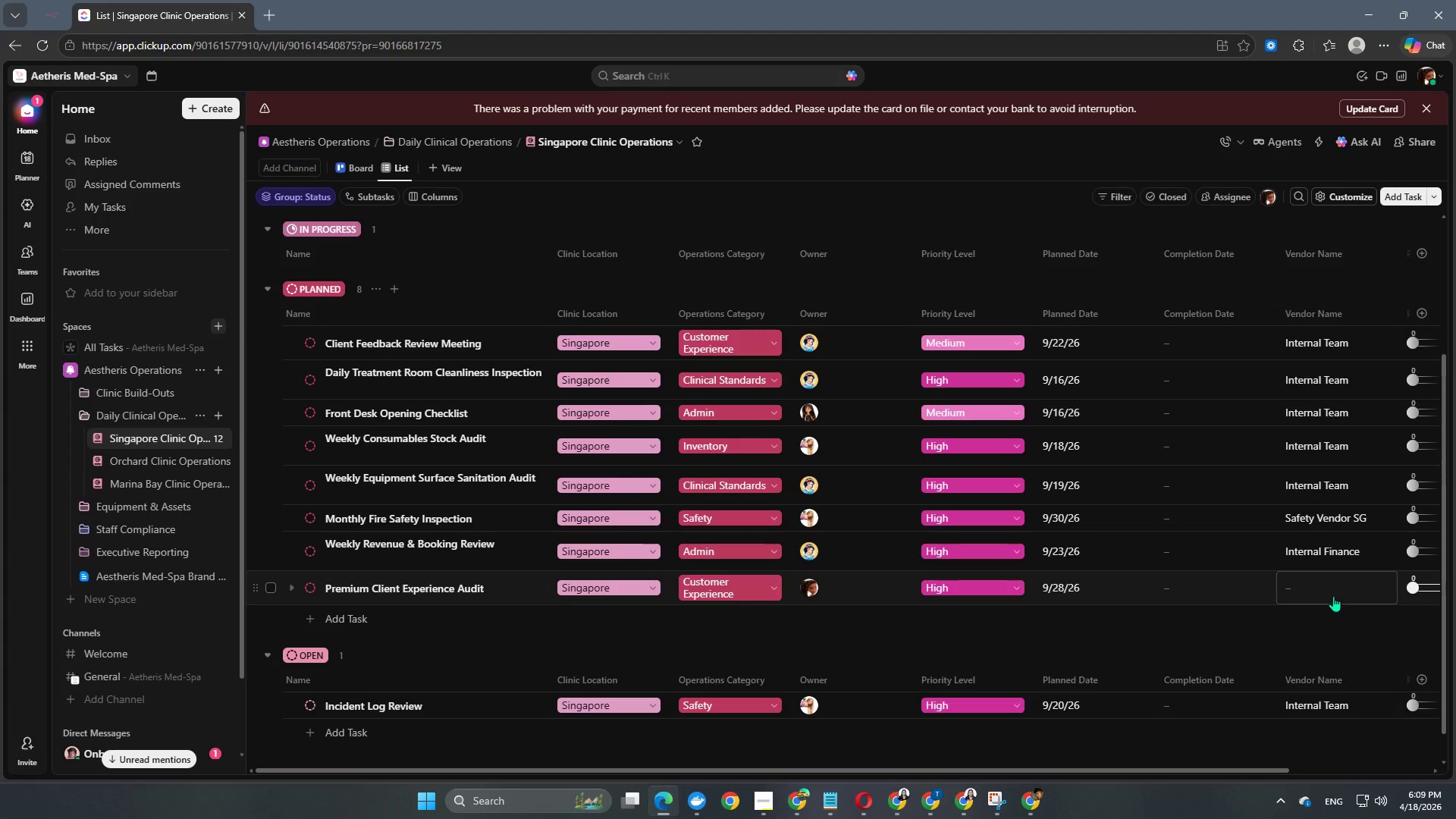 
left_click([1332, 597])
 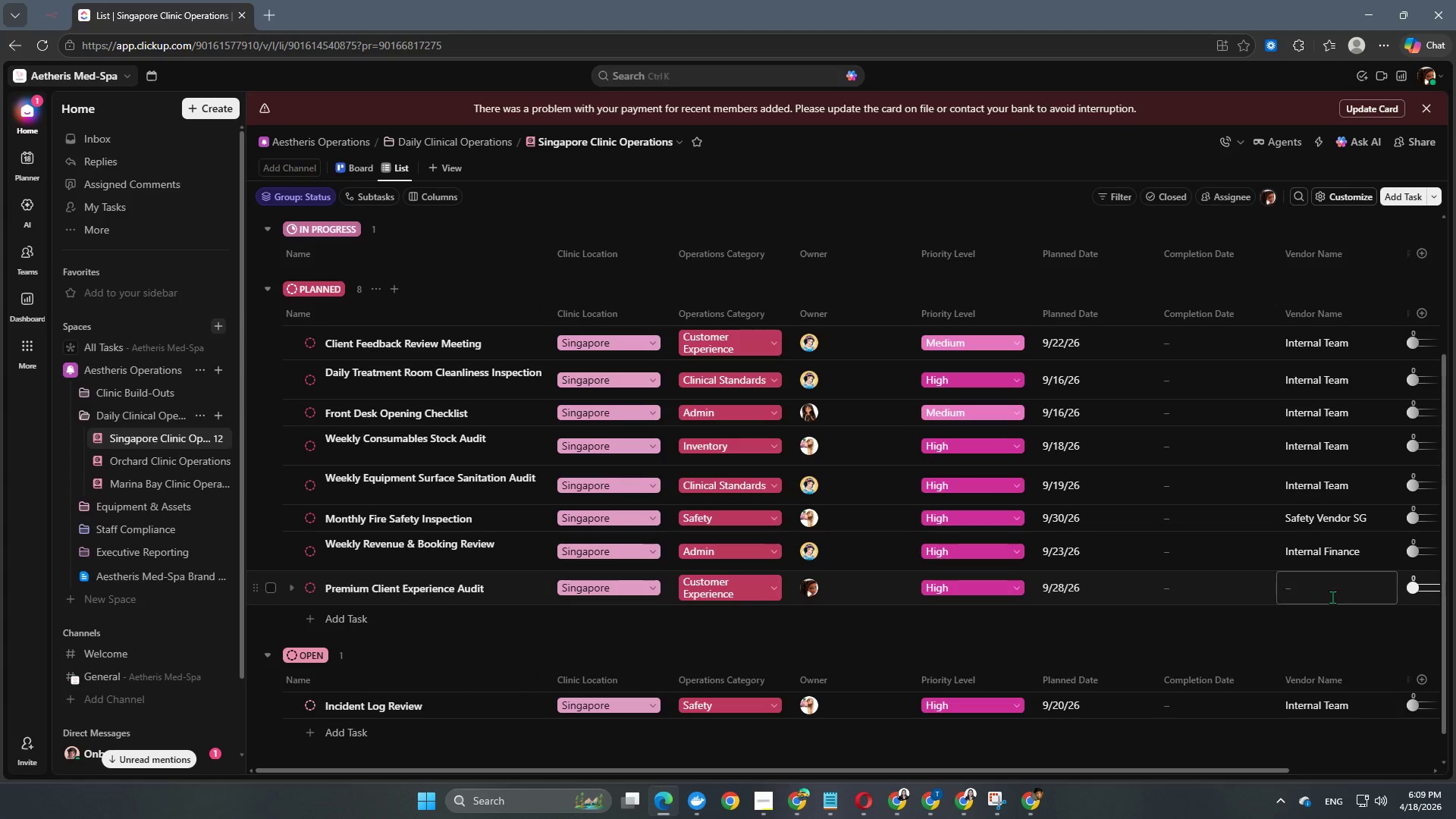 
key(Control+V)
 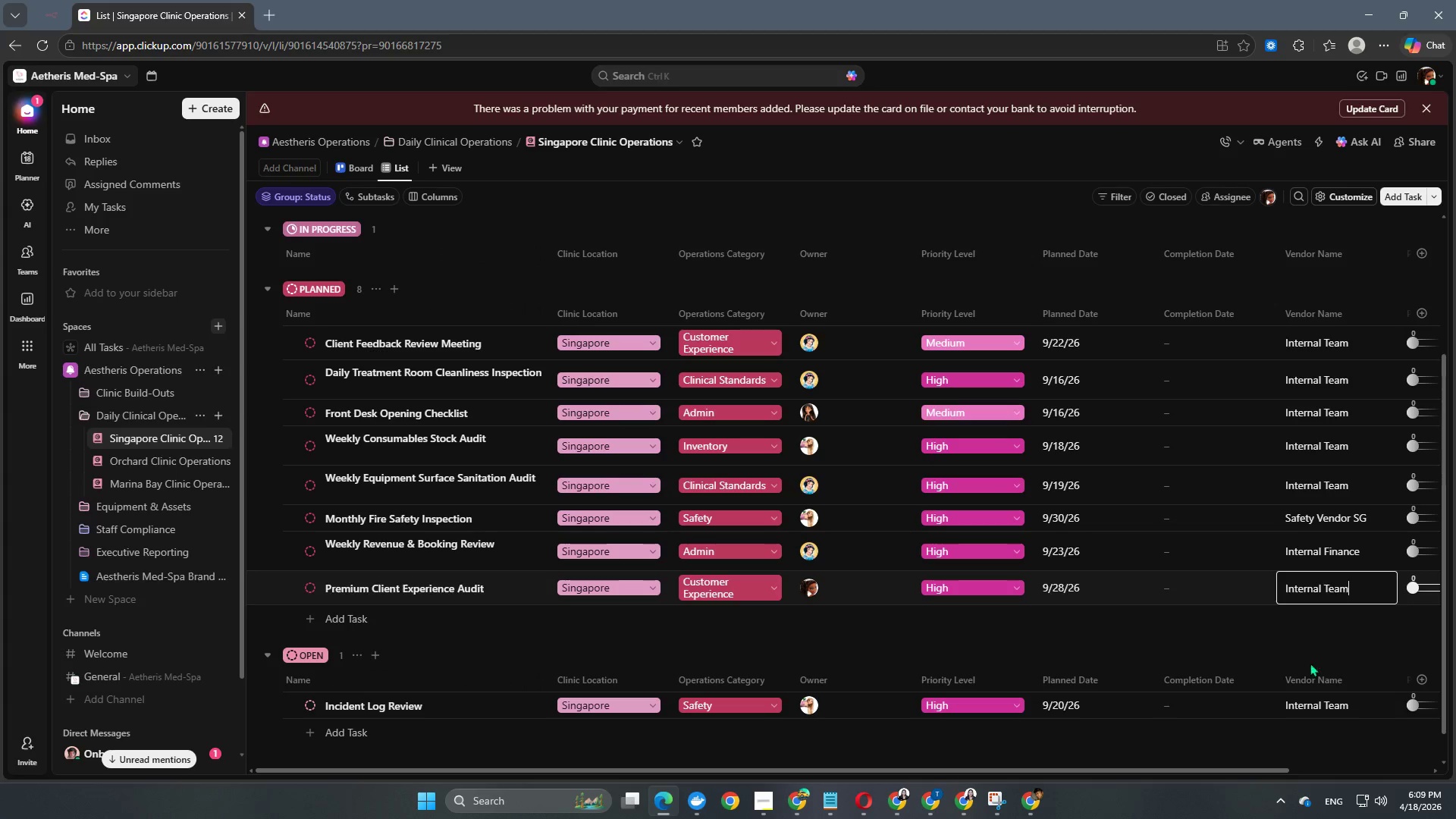 
left_click([1298, 653])
 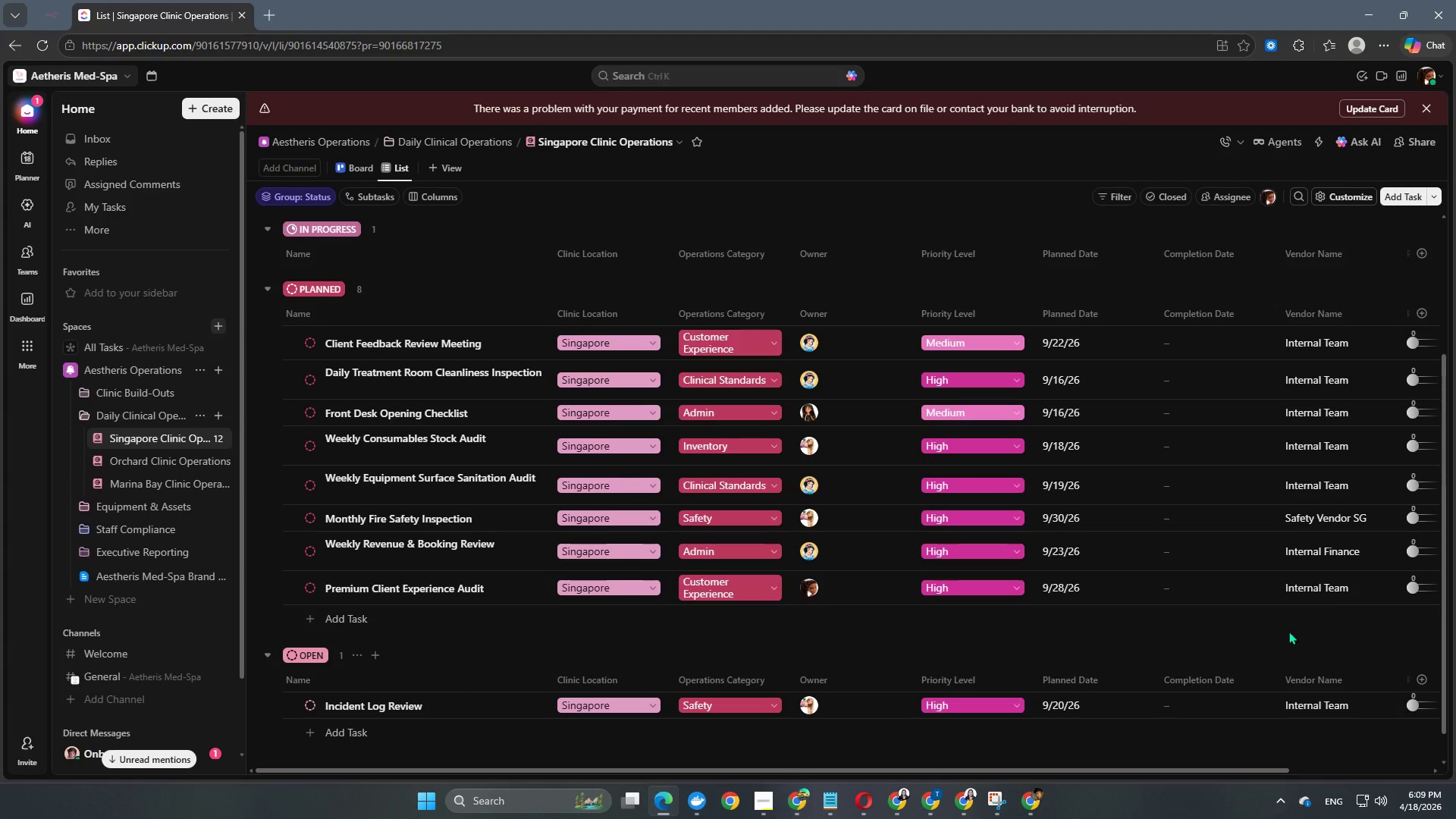 
mouse_move([1287, 626])
 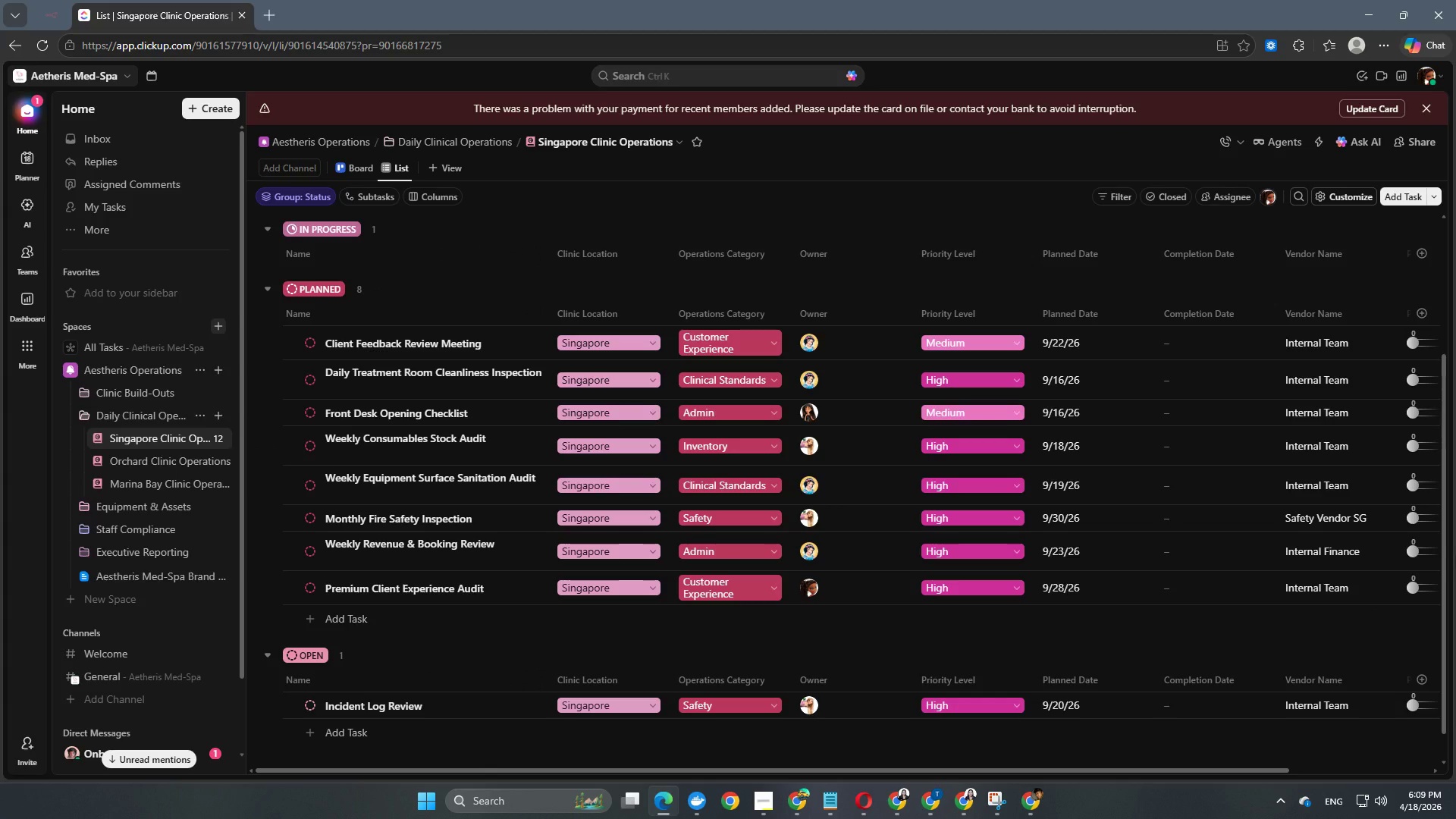 
wait(14.25)
 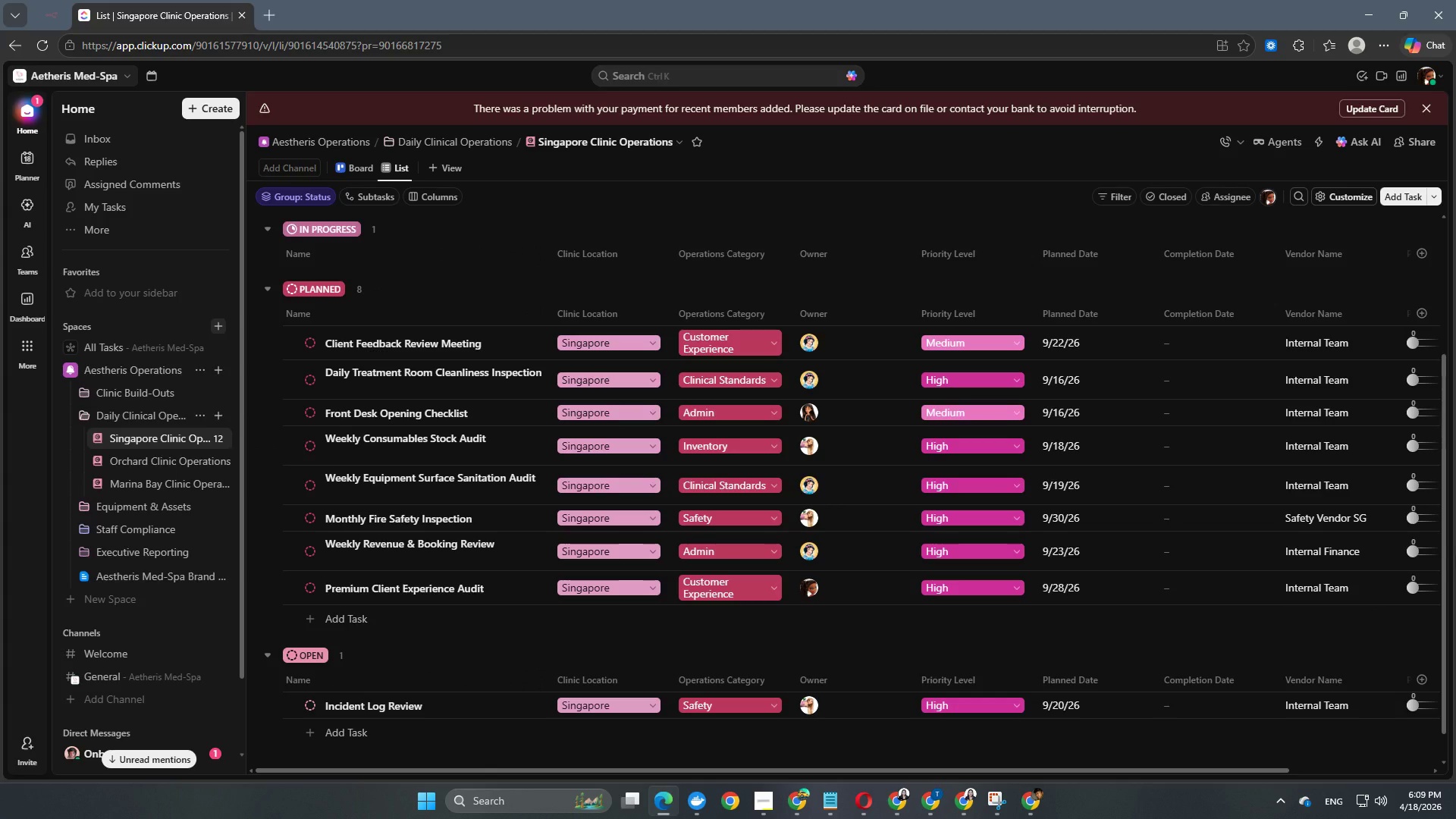 
left_click([200, 432])
 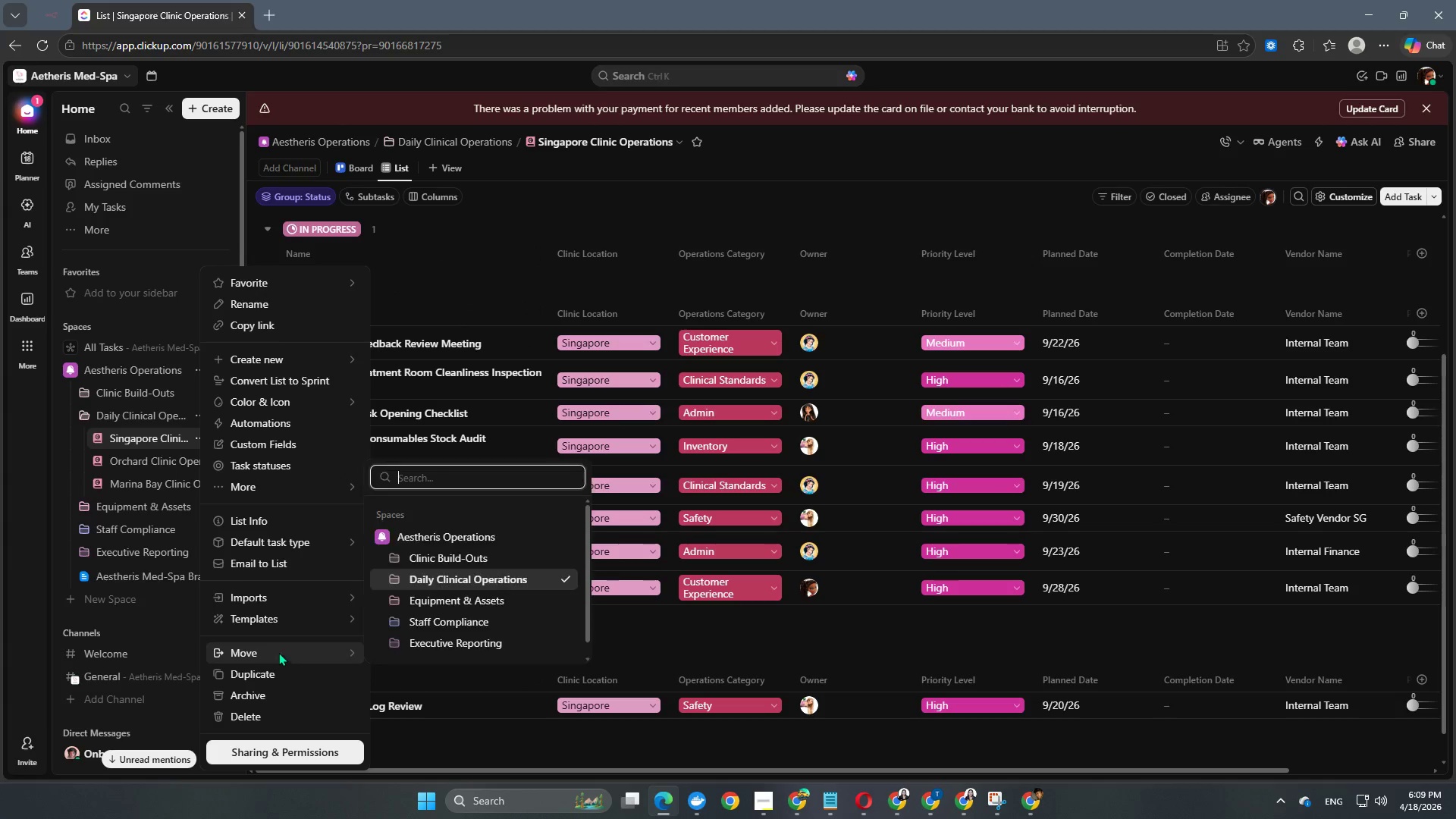 
left_click([271, 622])
 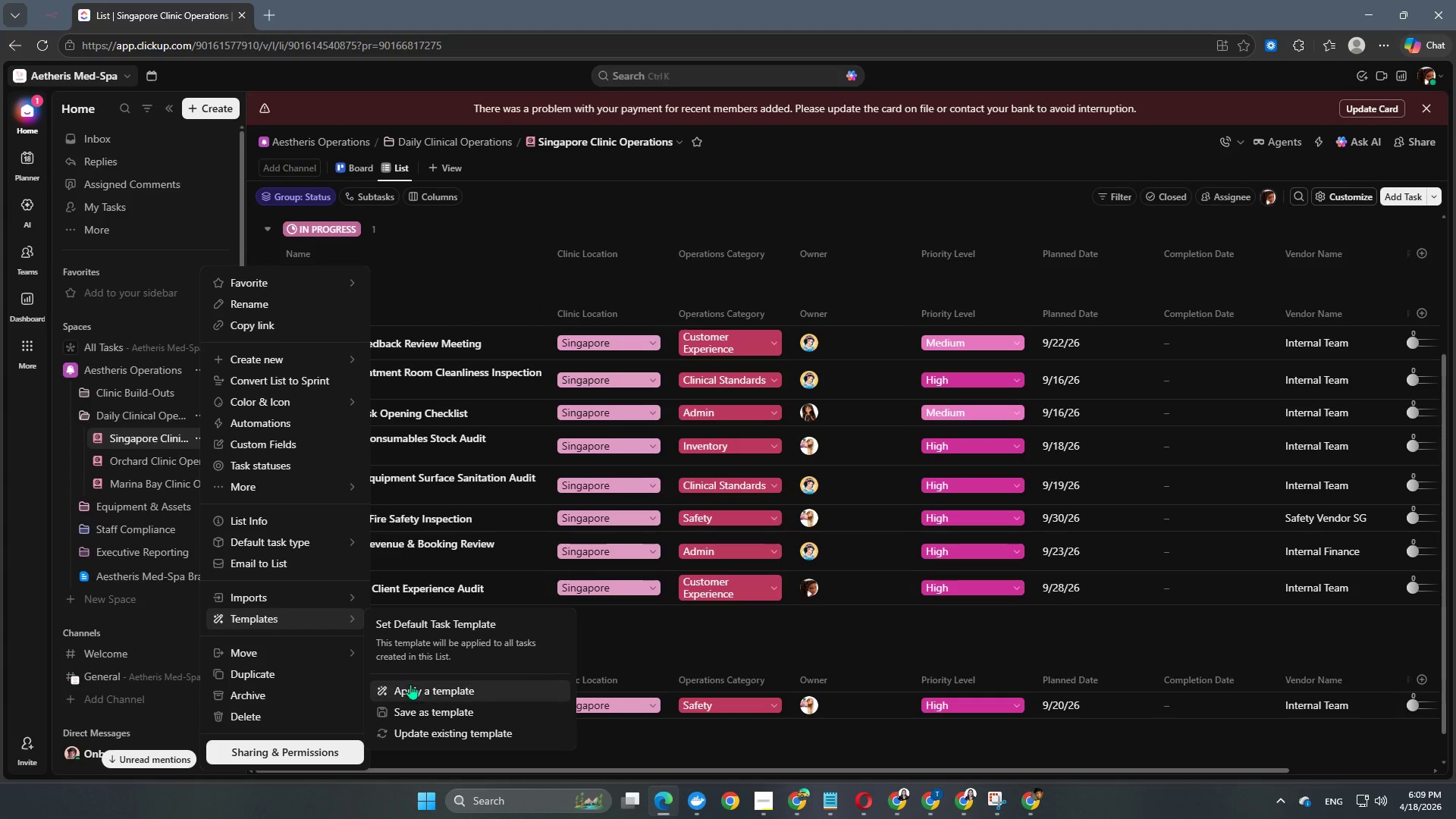 
left_click([413, 684])
 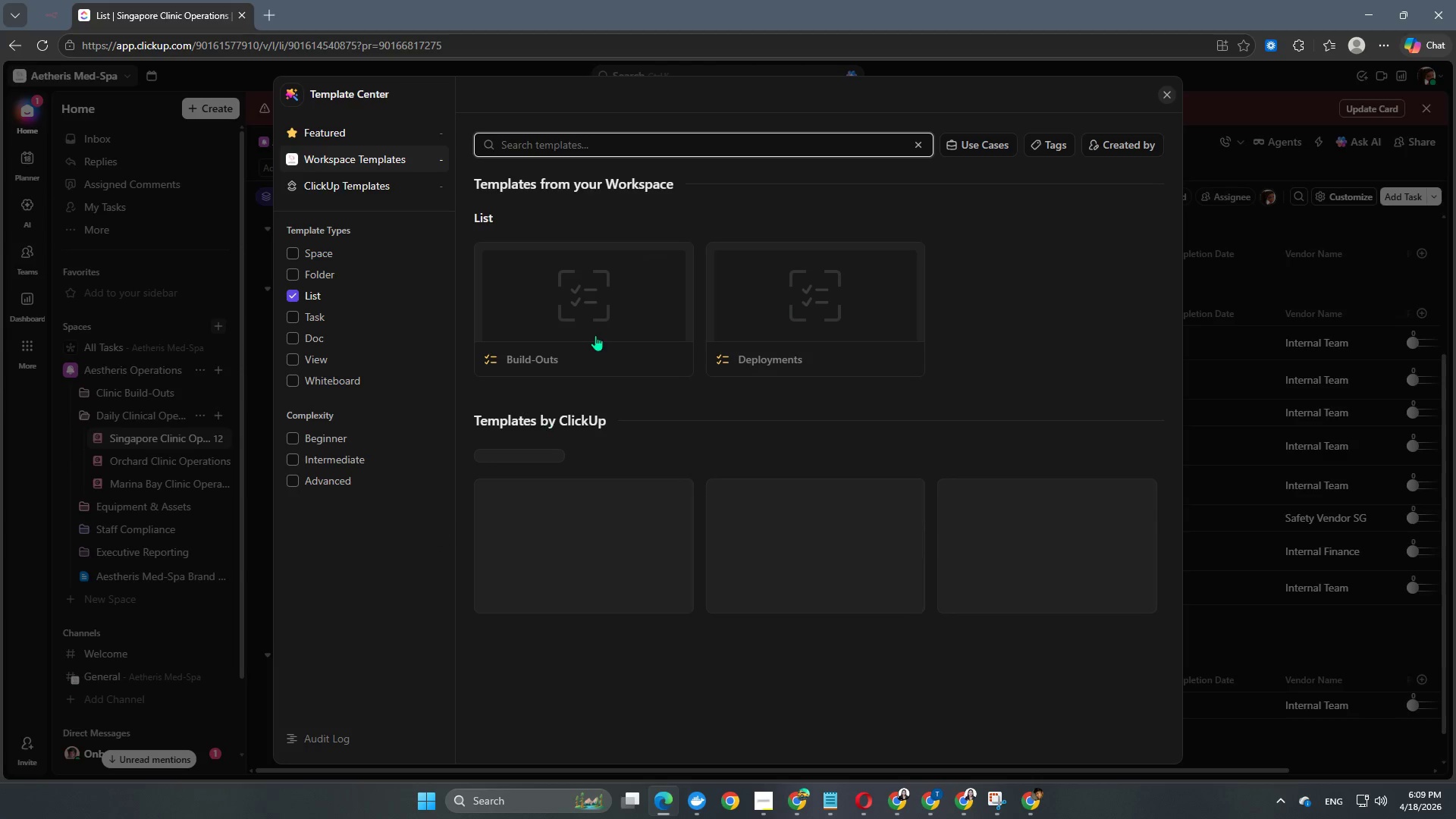 
mouse_move([610, 181])
 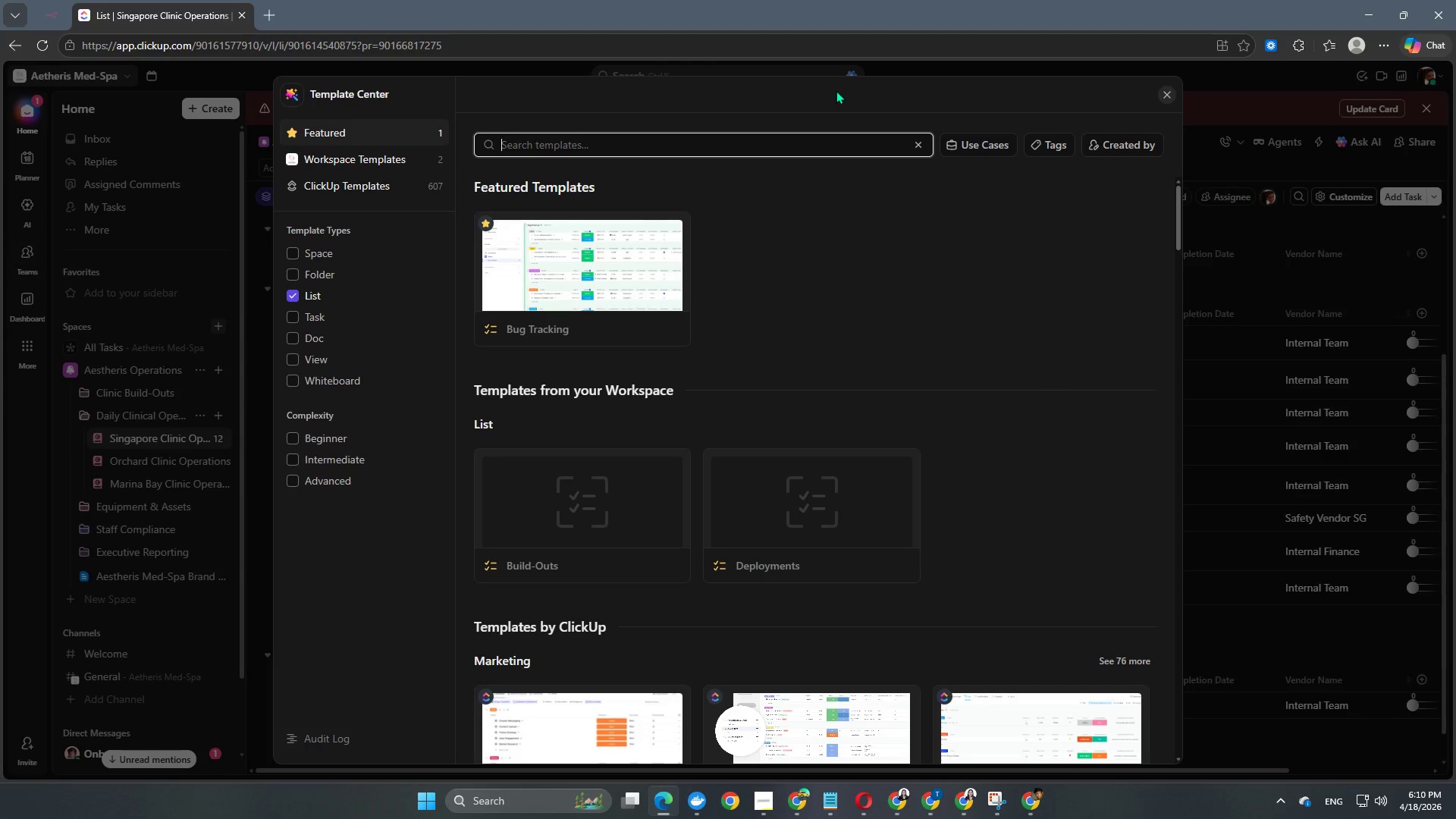 
left_click([874, 64])
 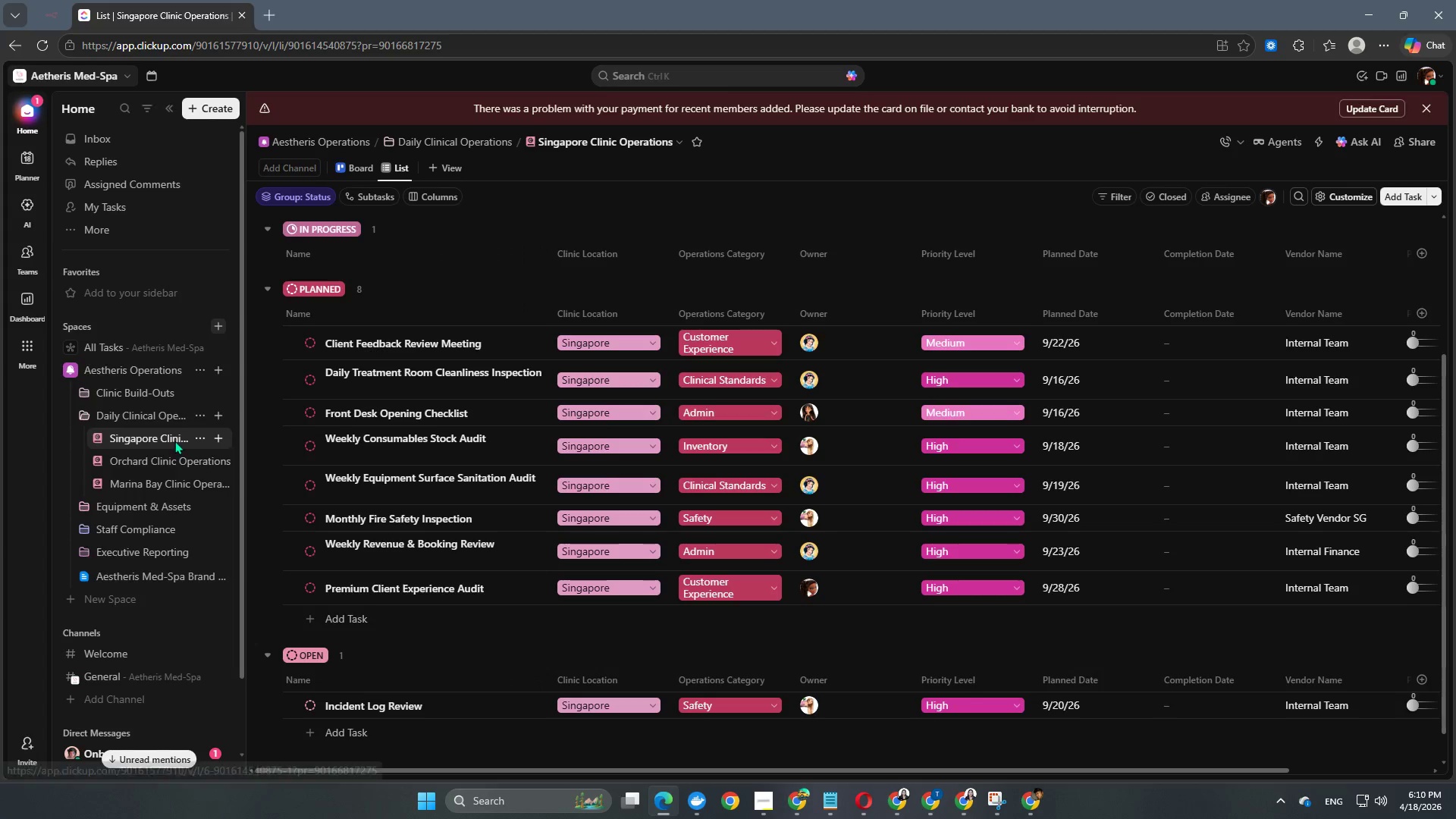 
left_click([196, 438])
 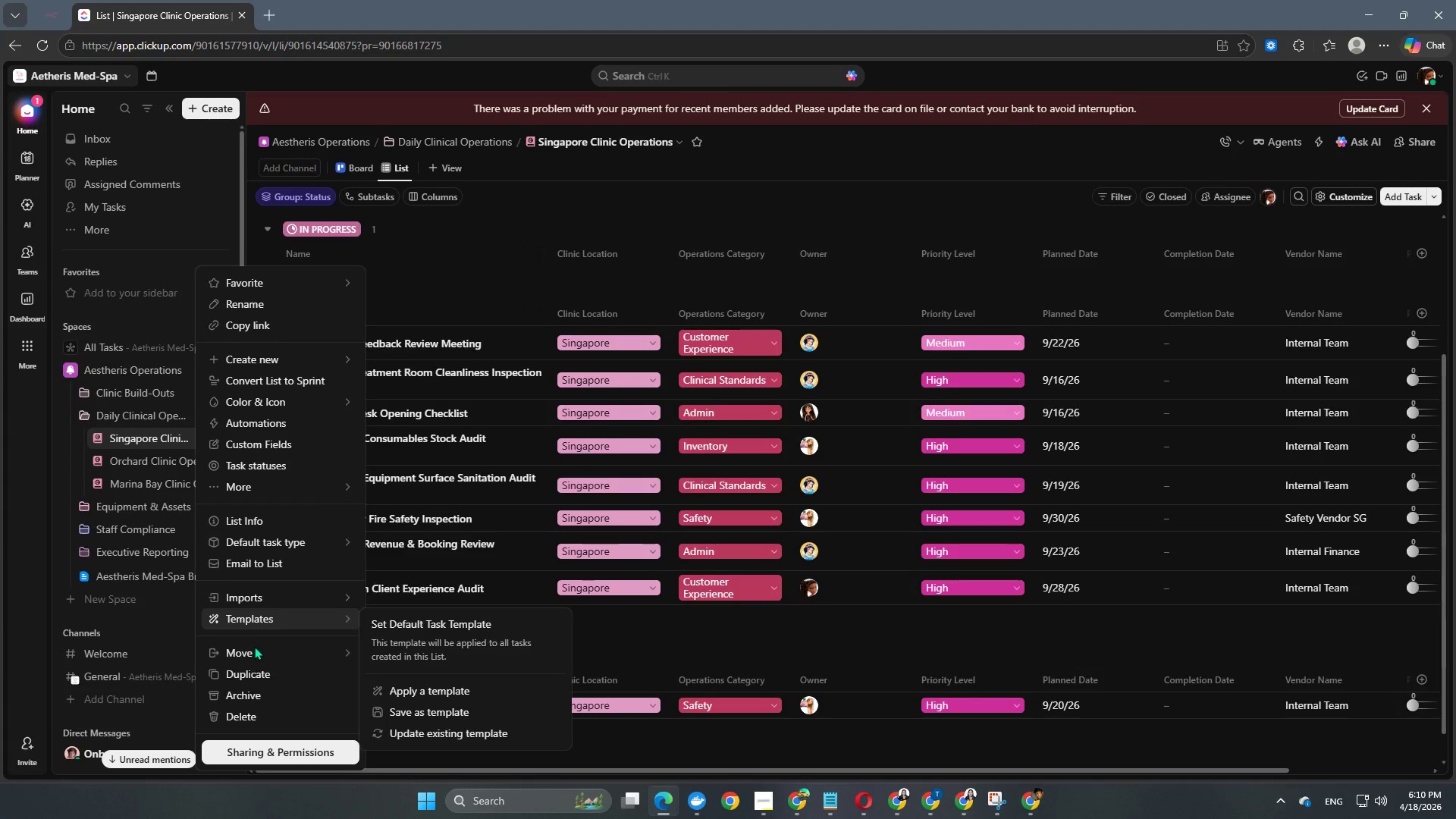 
mouse_move([281, 619])
 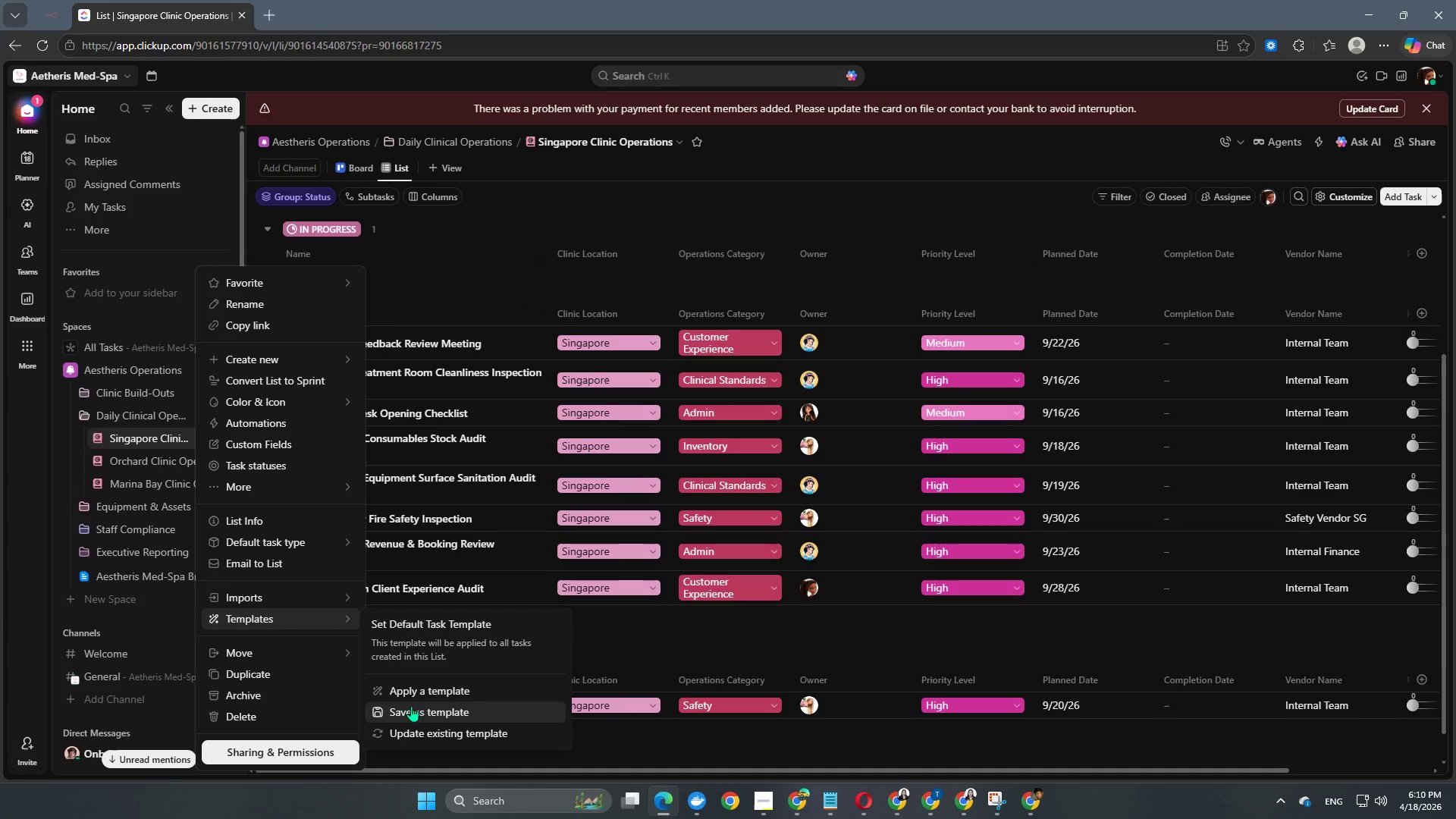 
left_click([411, 708])
 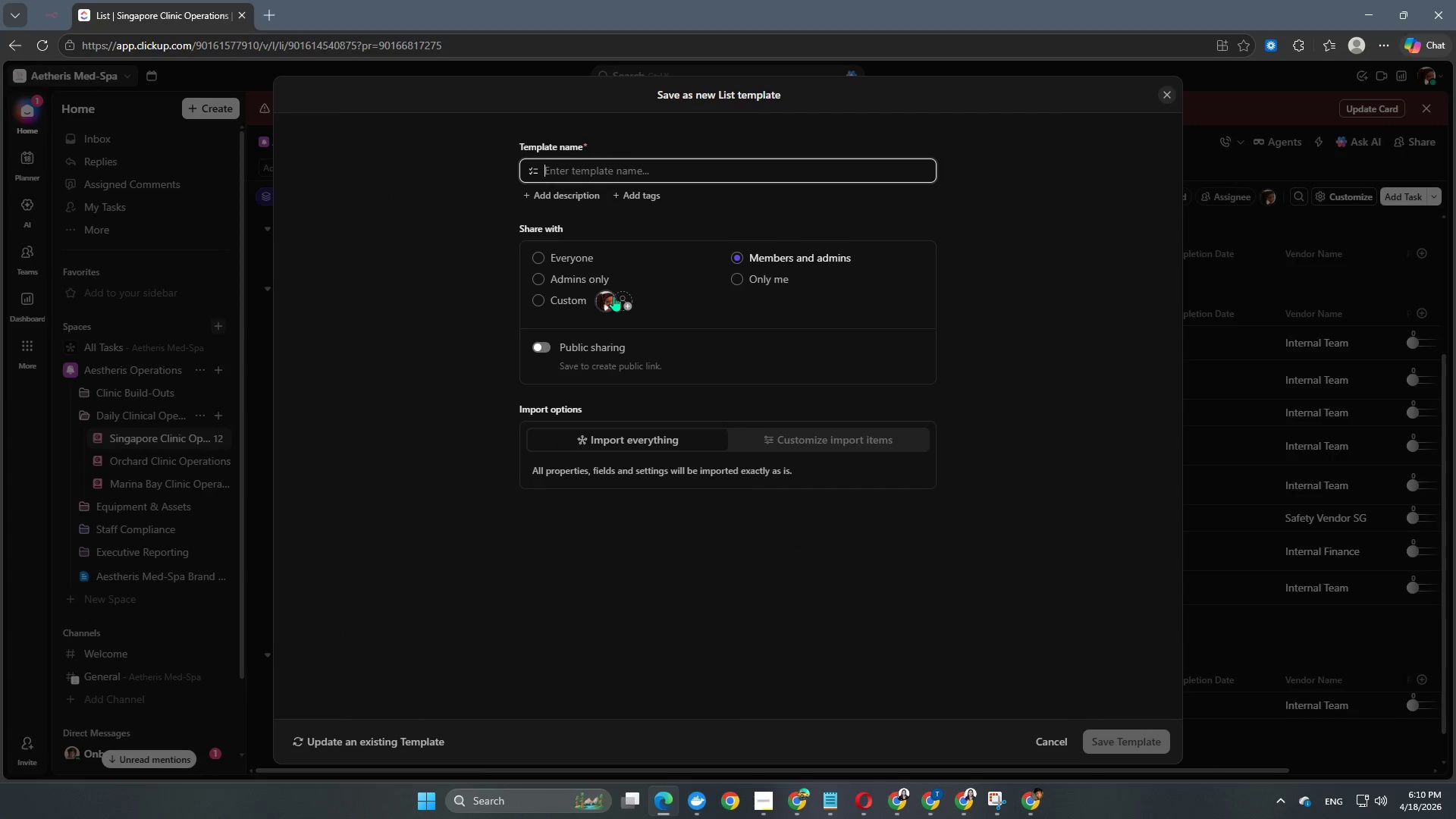 
type(Clinic Operations)
key(NumpadEnter)
 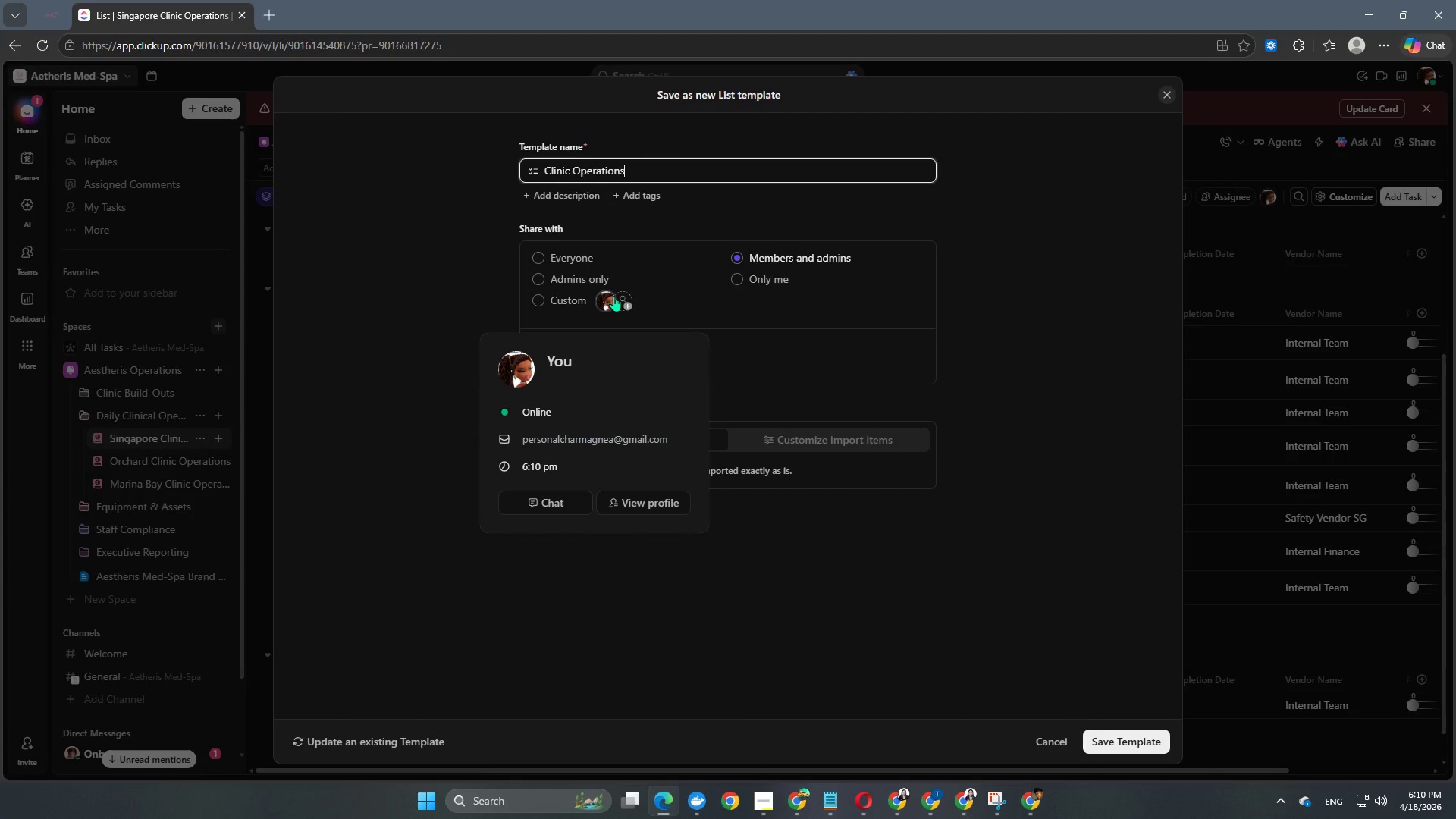 
left_click([470, 266])
 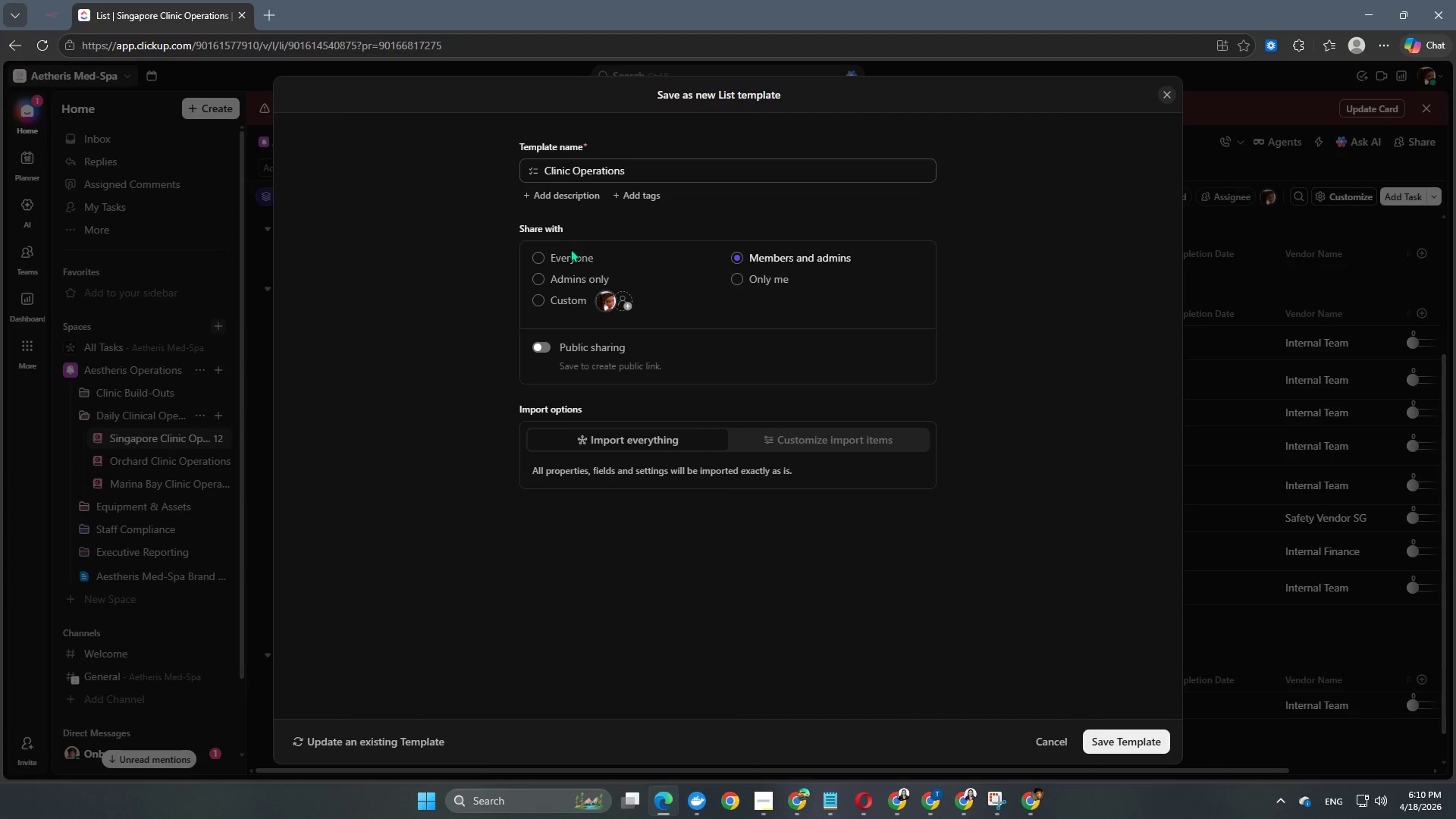 
left_click([569, 256])
 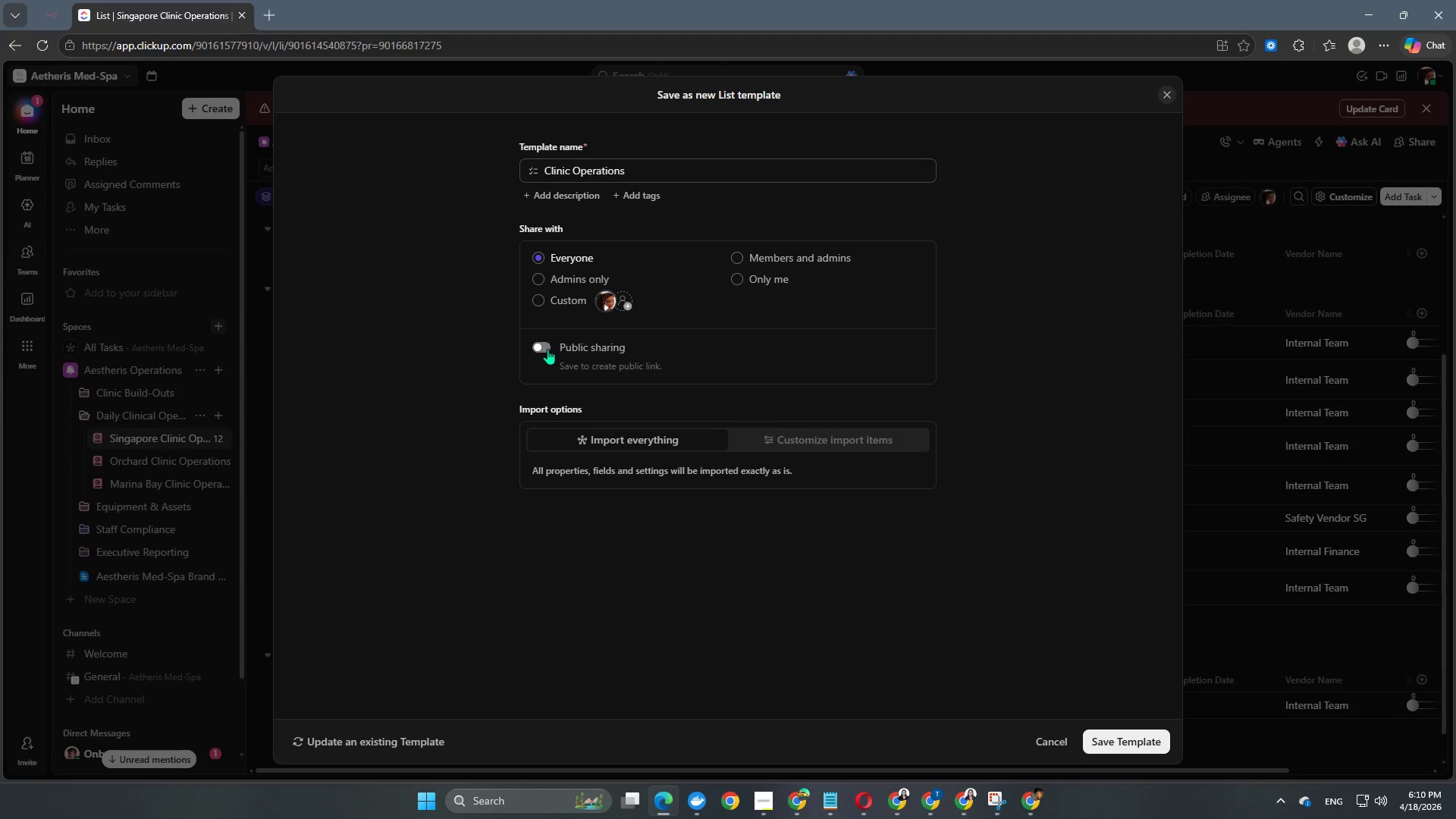 
left_click([548, 349])
 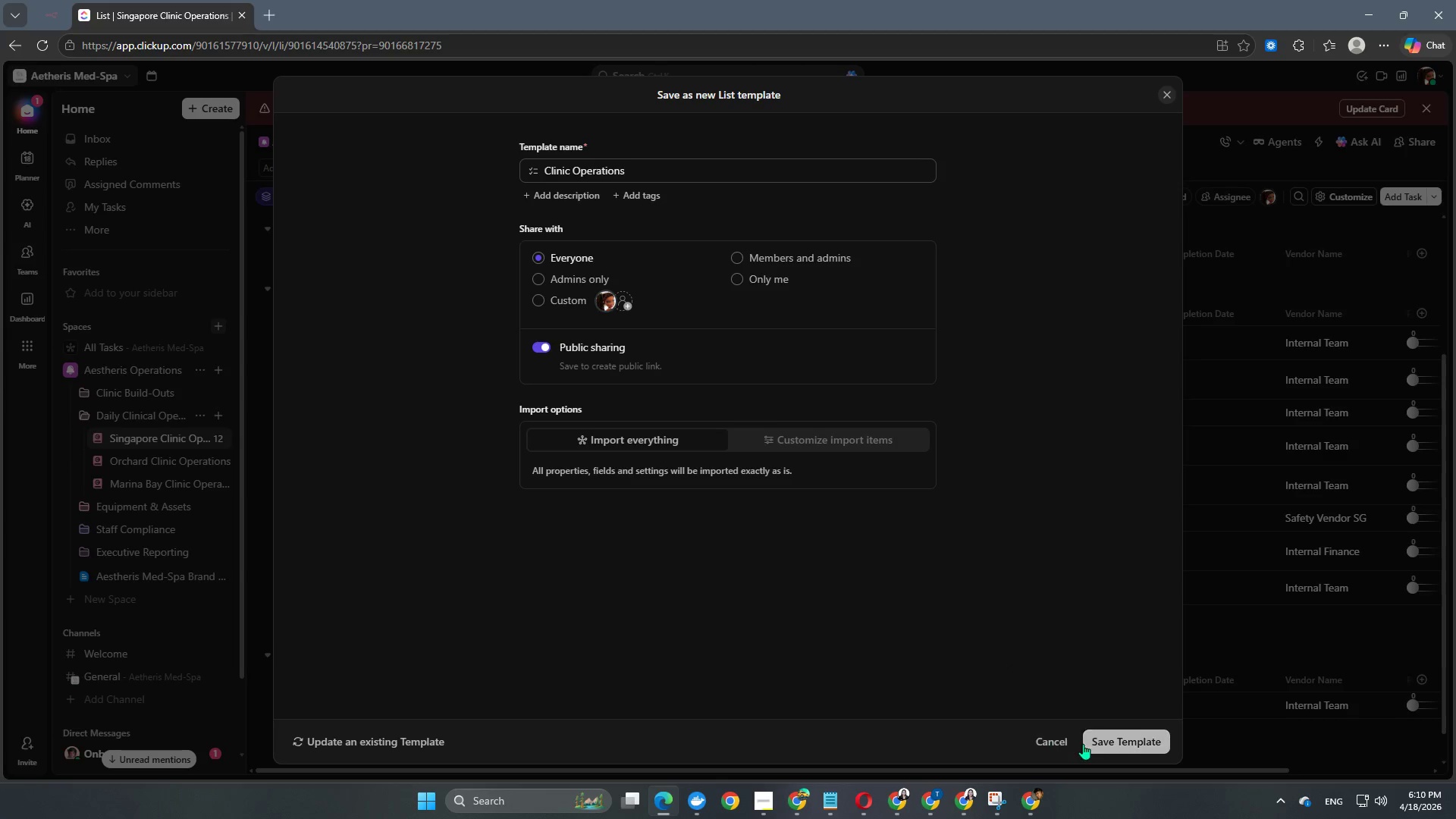 
left_click([1099, 748])
 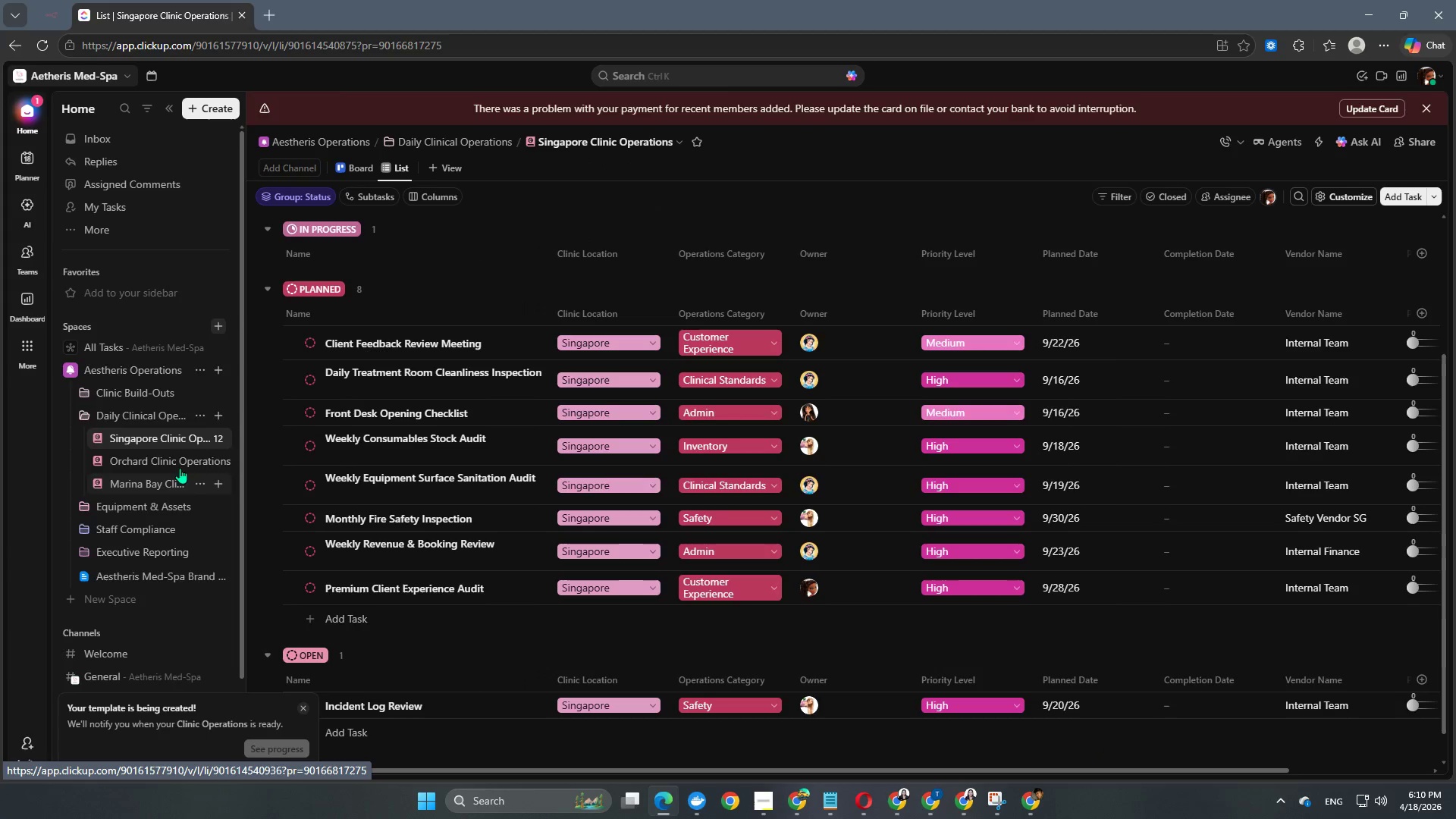 
left_click([199, 461])
 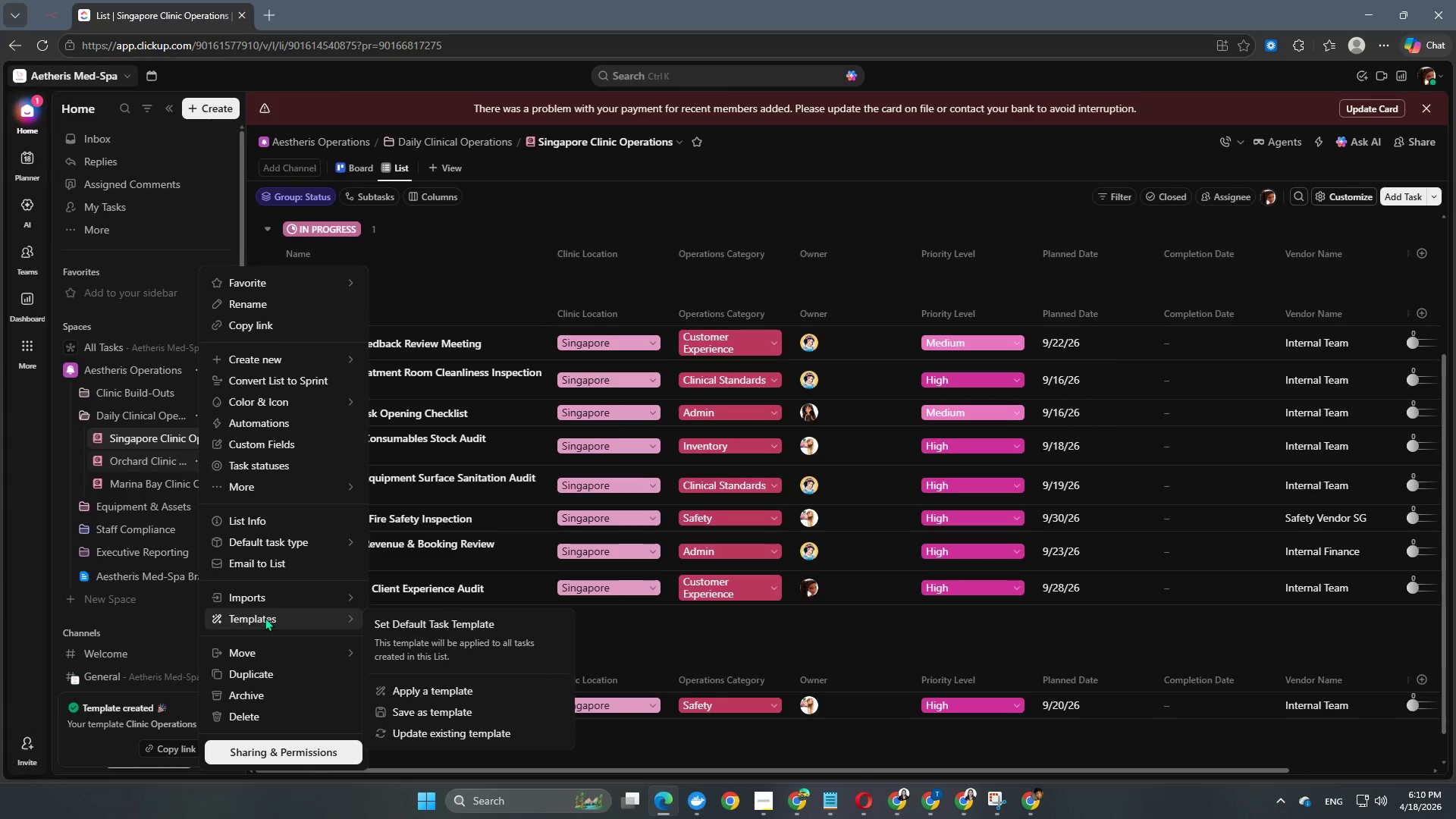 
left_click([425, 691])
 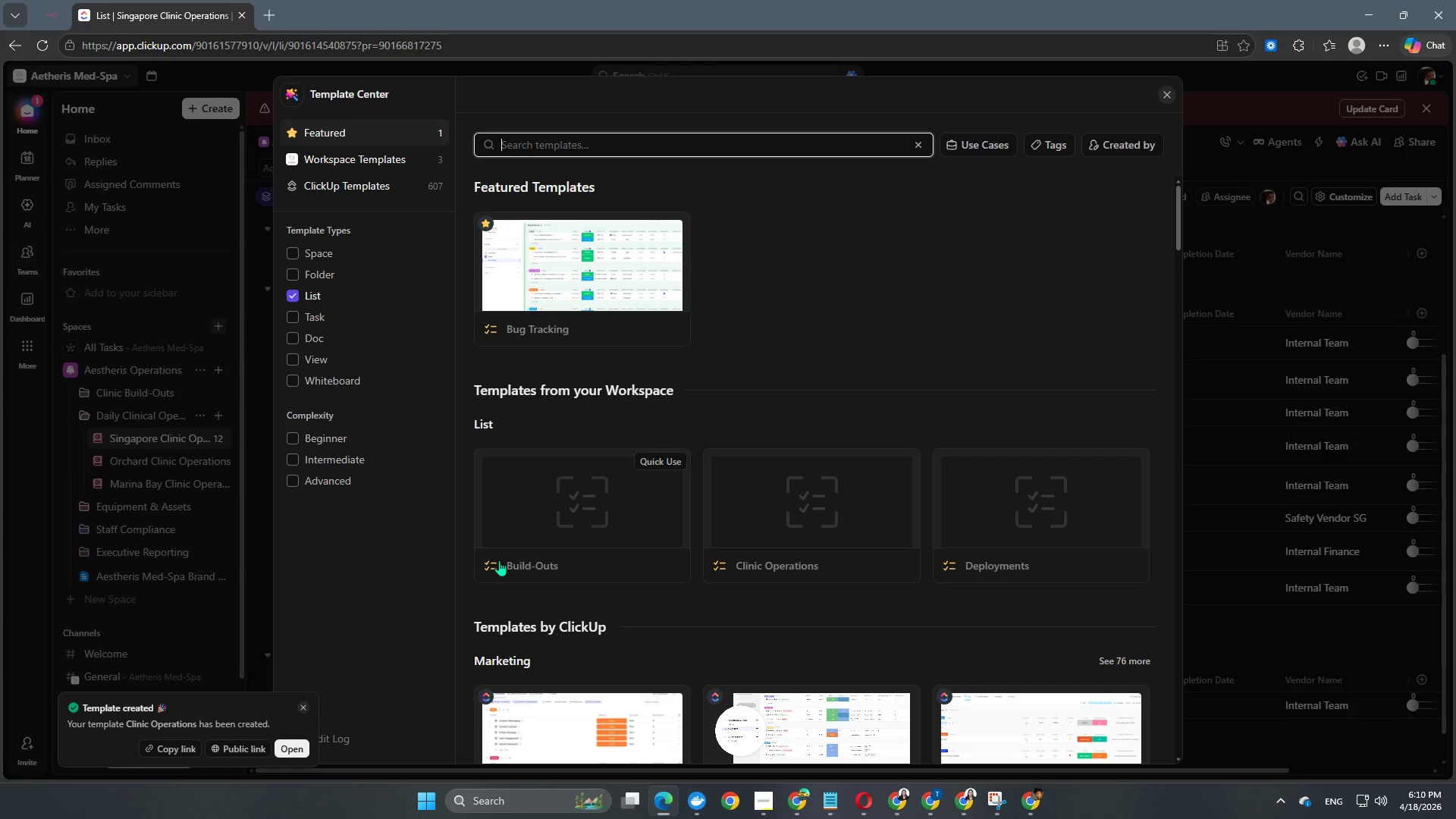 
left_click([548, 531])
 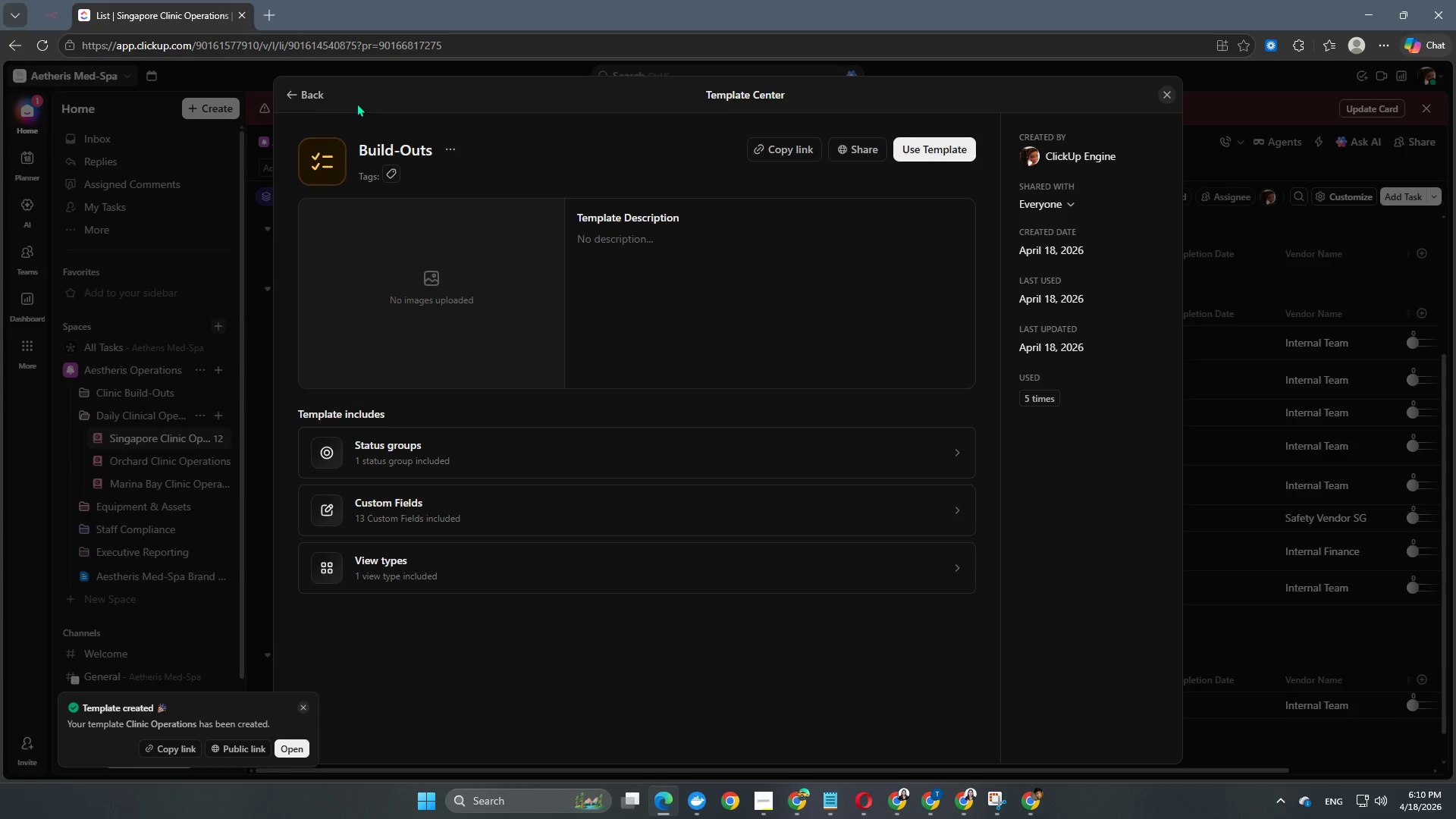 
left_click([294, 95])
 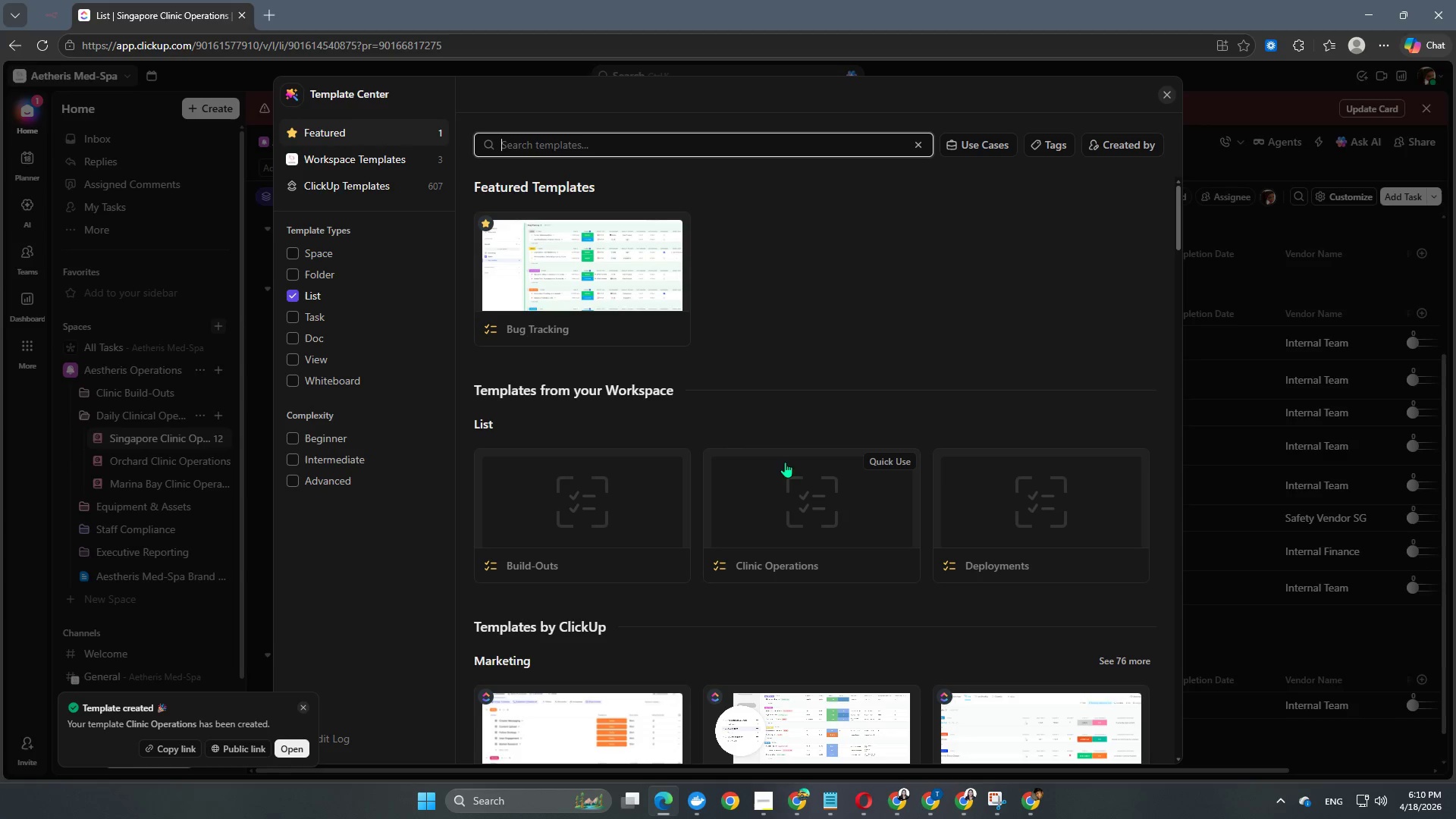 
left_click([839, 535])
 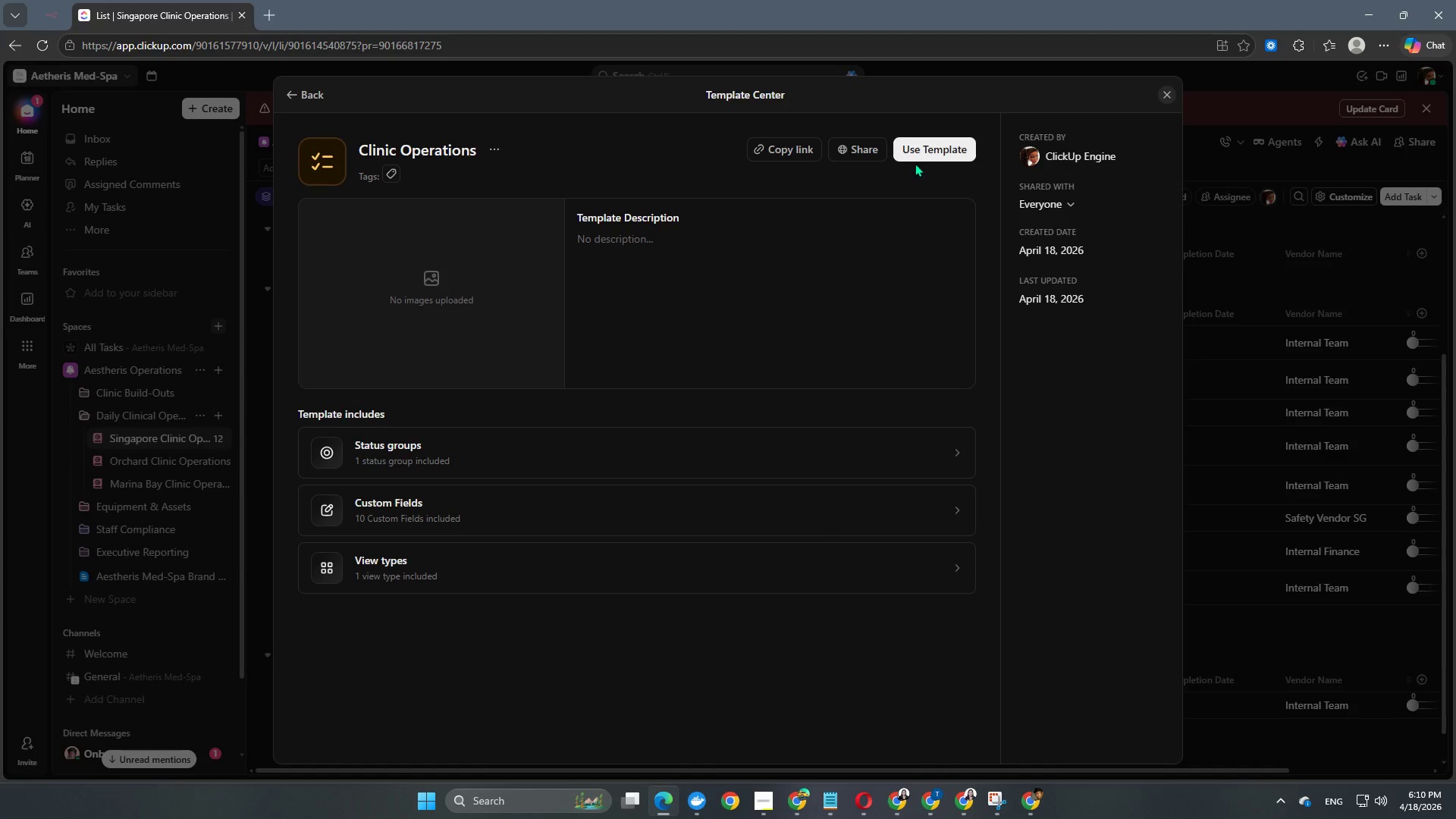 
left_click([918, 159])
 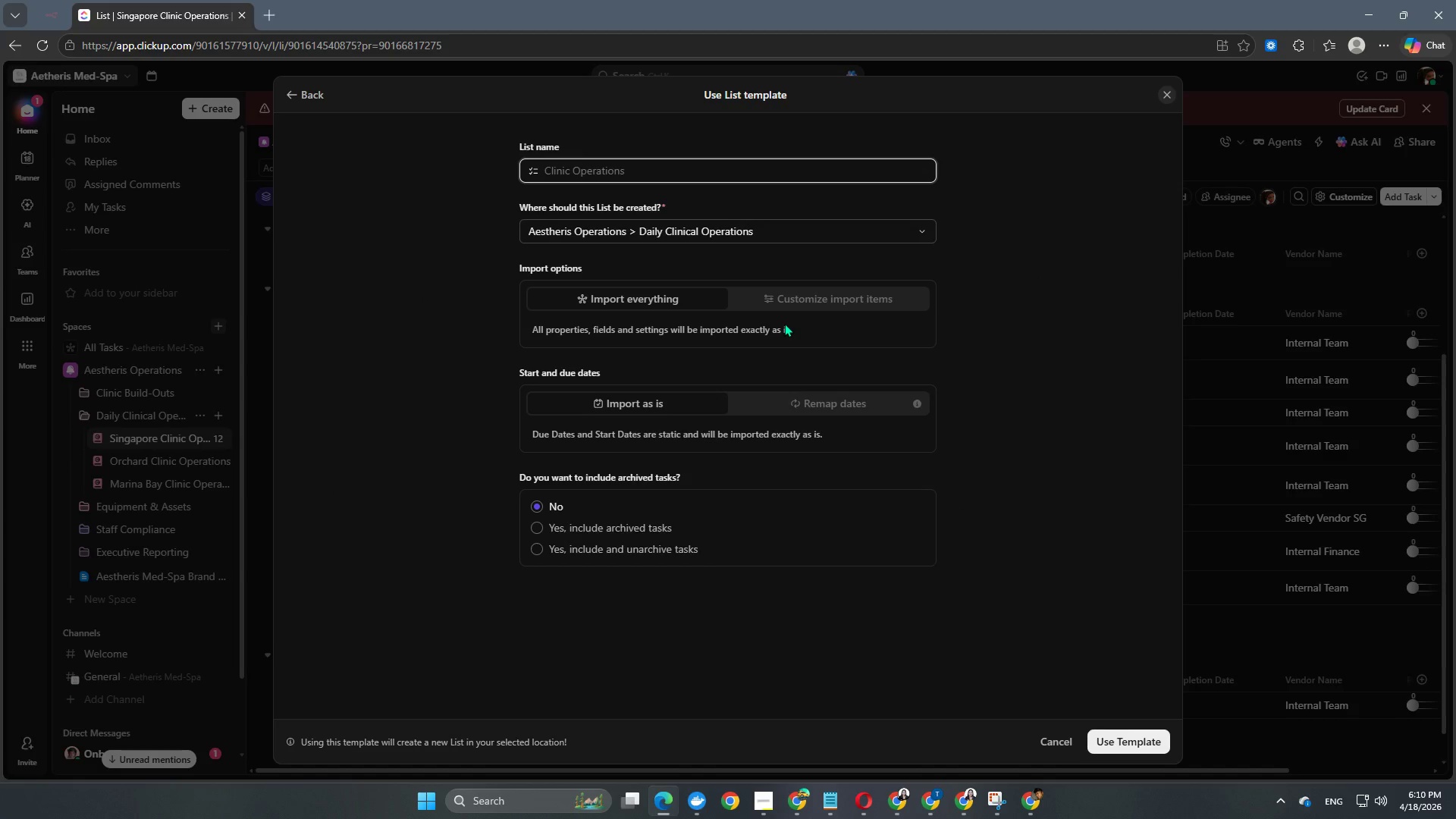 
type(Clinic Operations)
 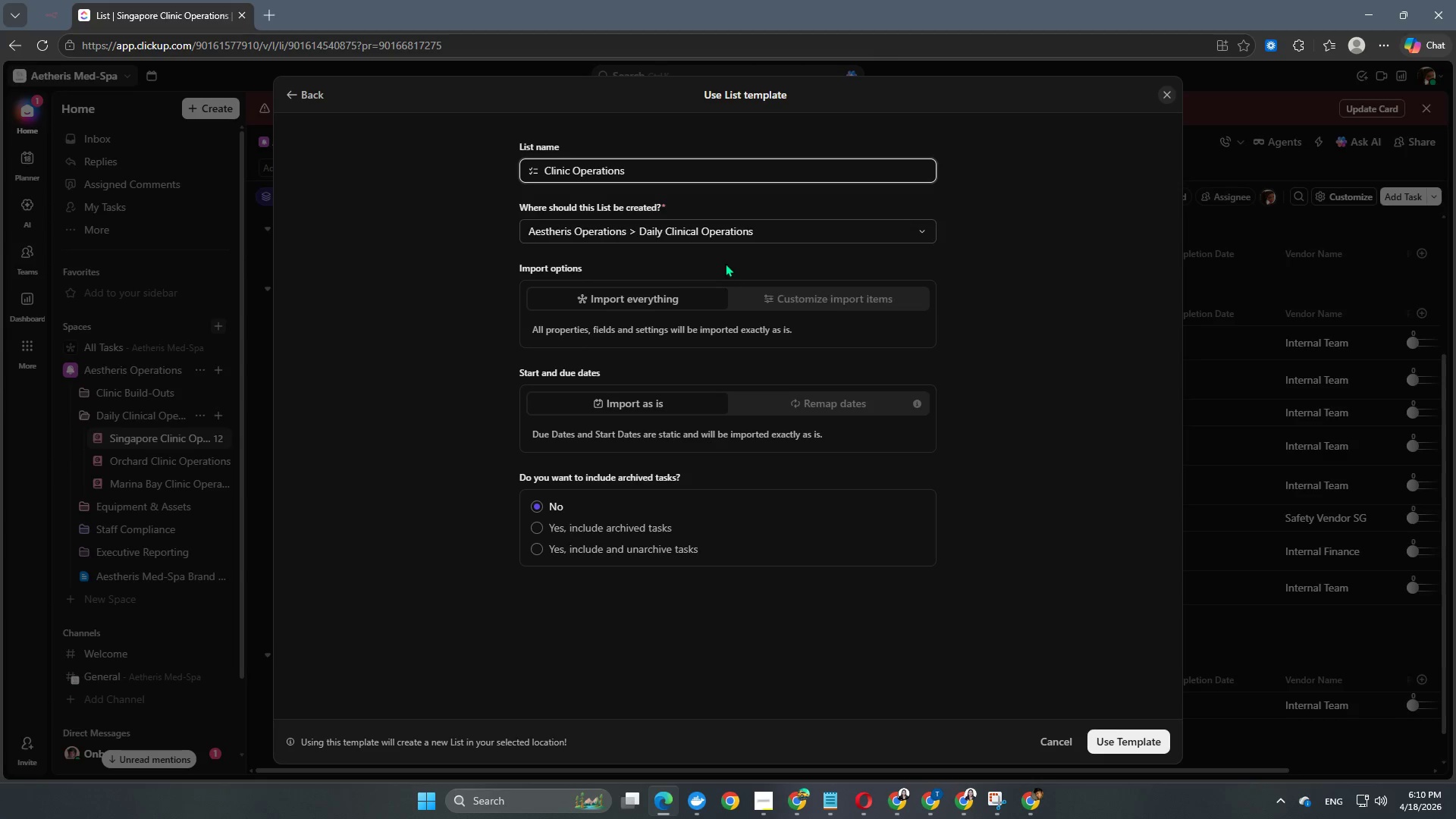 
left_click([737, 232])
 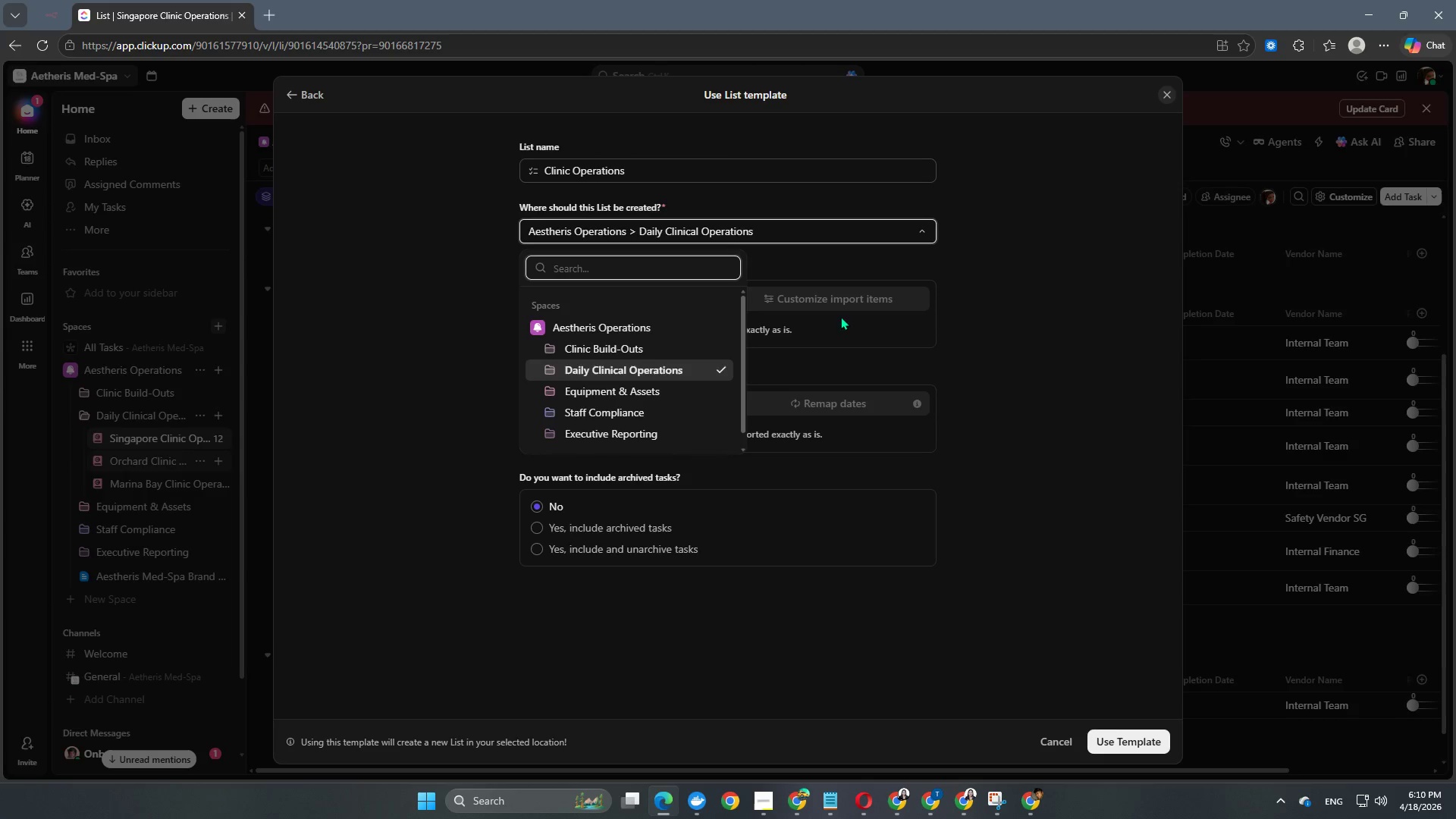 
left_click([1033, 369])
 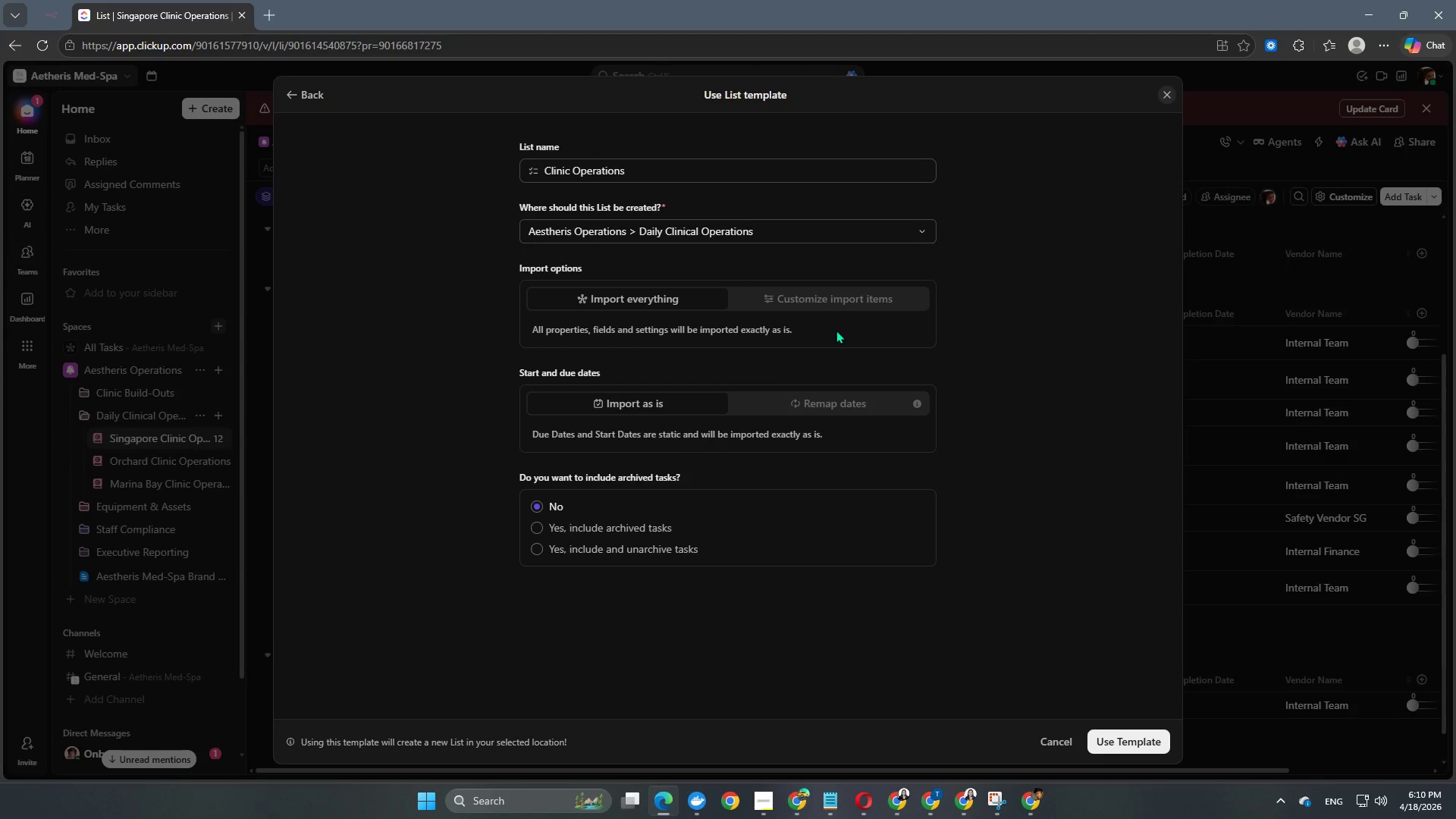 
scroll: coordinate [836, 330], scroll_direction: none, amount: 0.0
 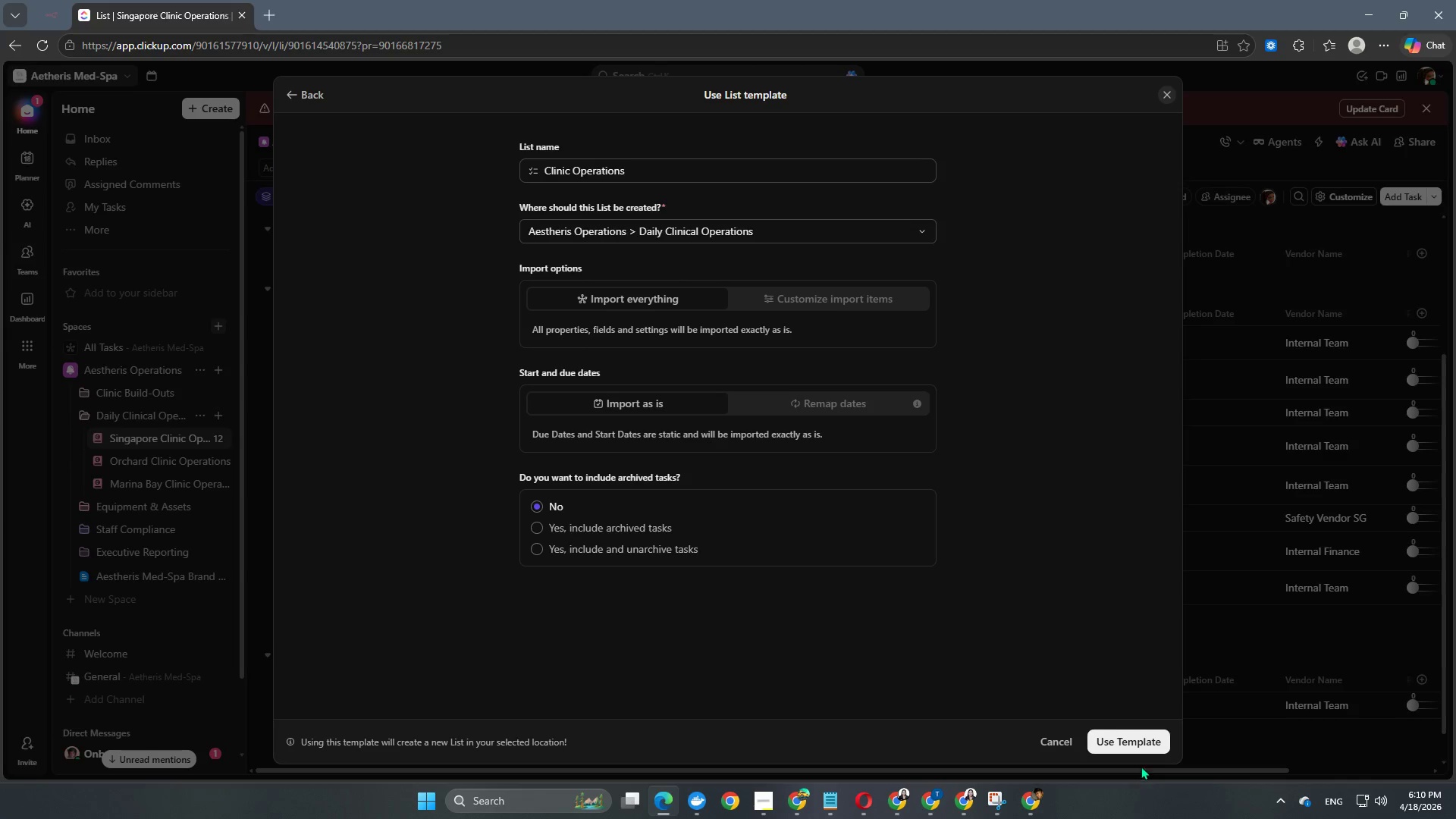 
left_click([1141, 745])
 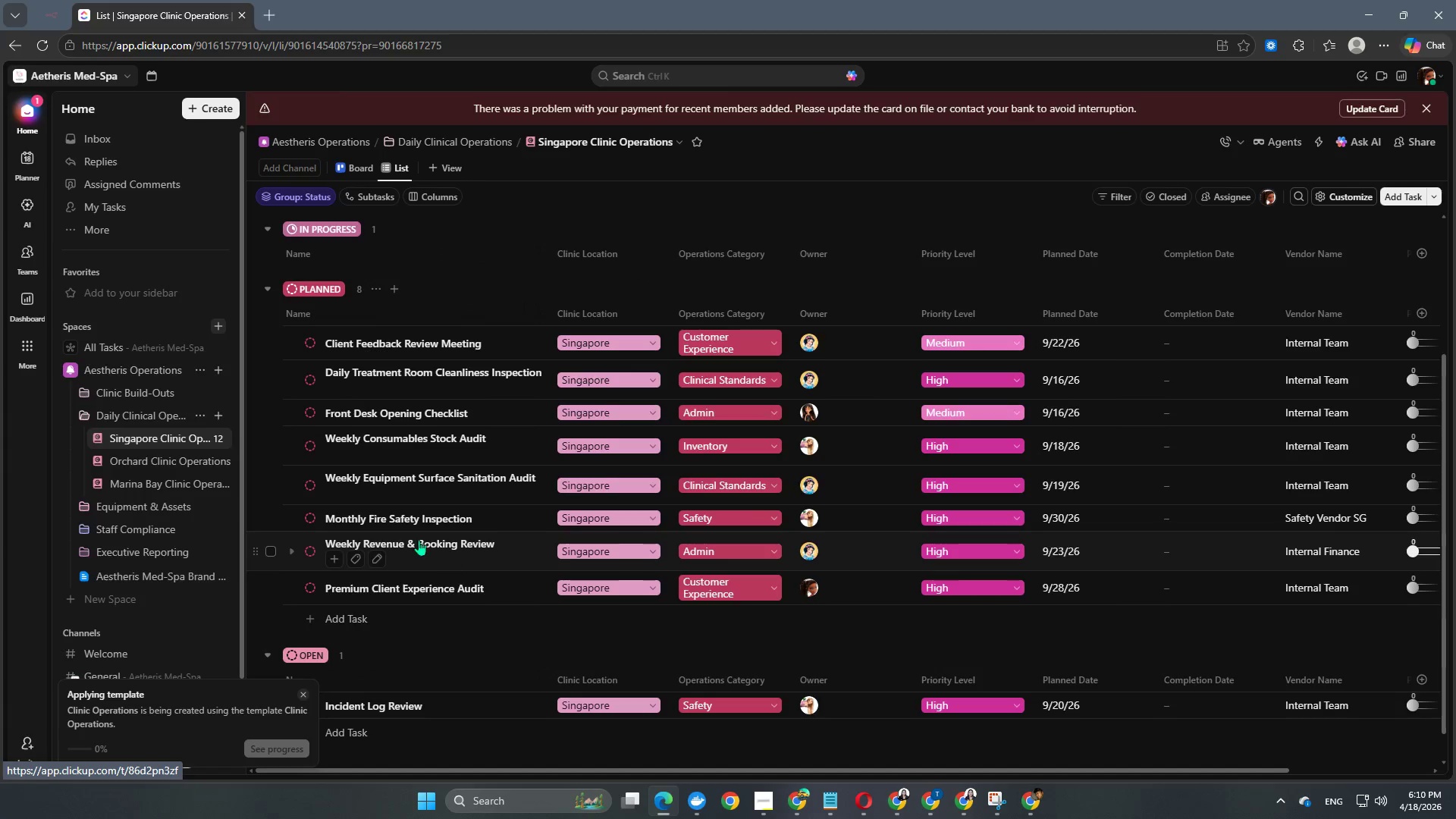 
mouse_move([209, 453])
 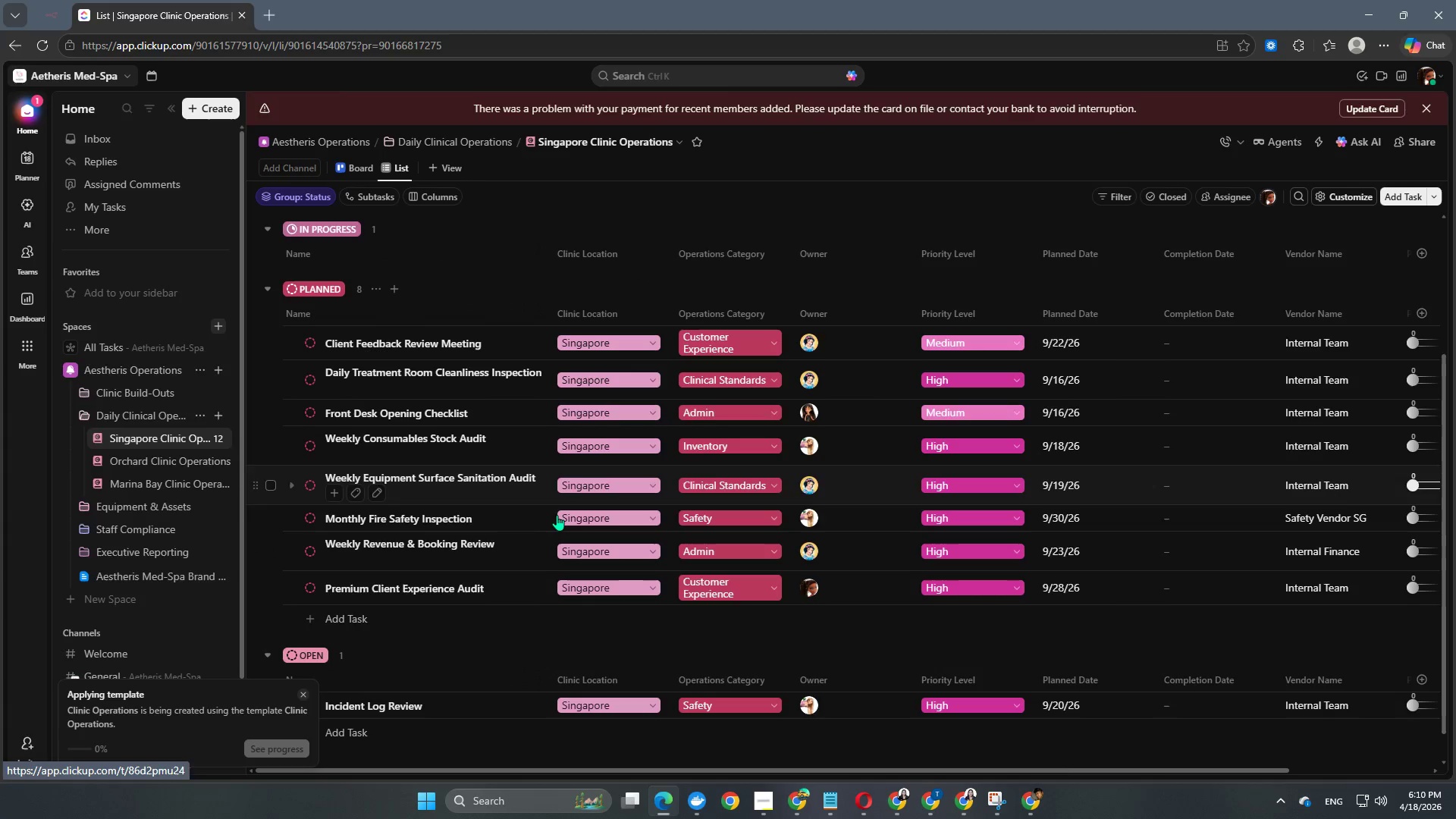 
mouse_move([535, 511])
 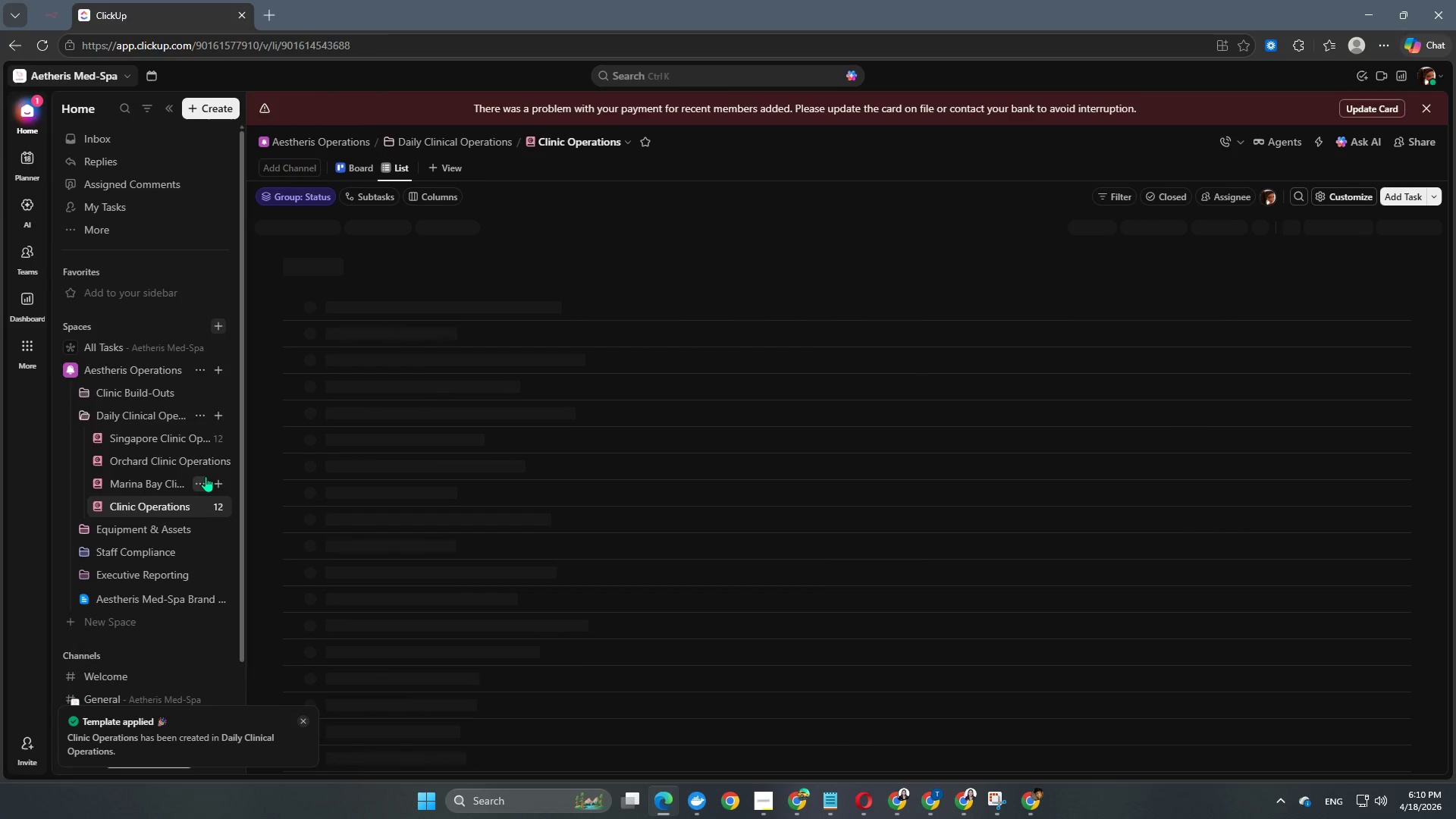 
left_click([203, 469])
 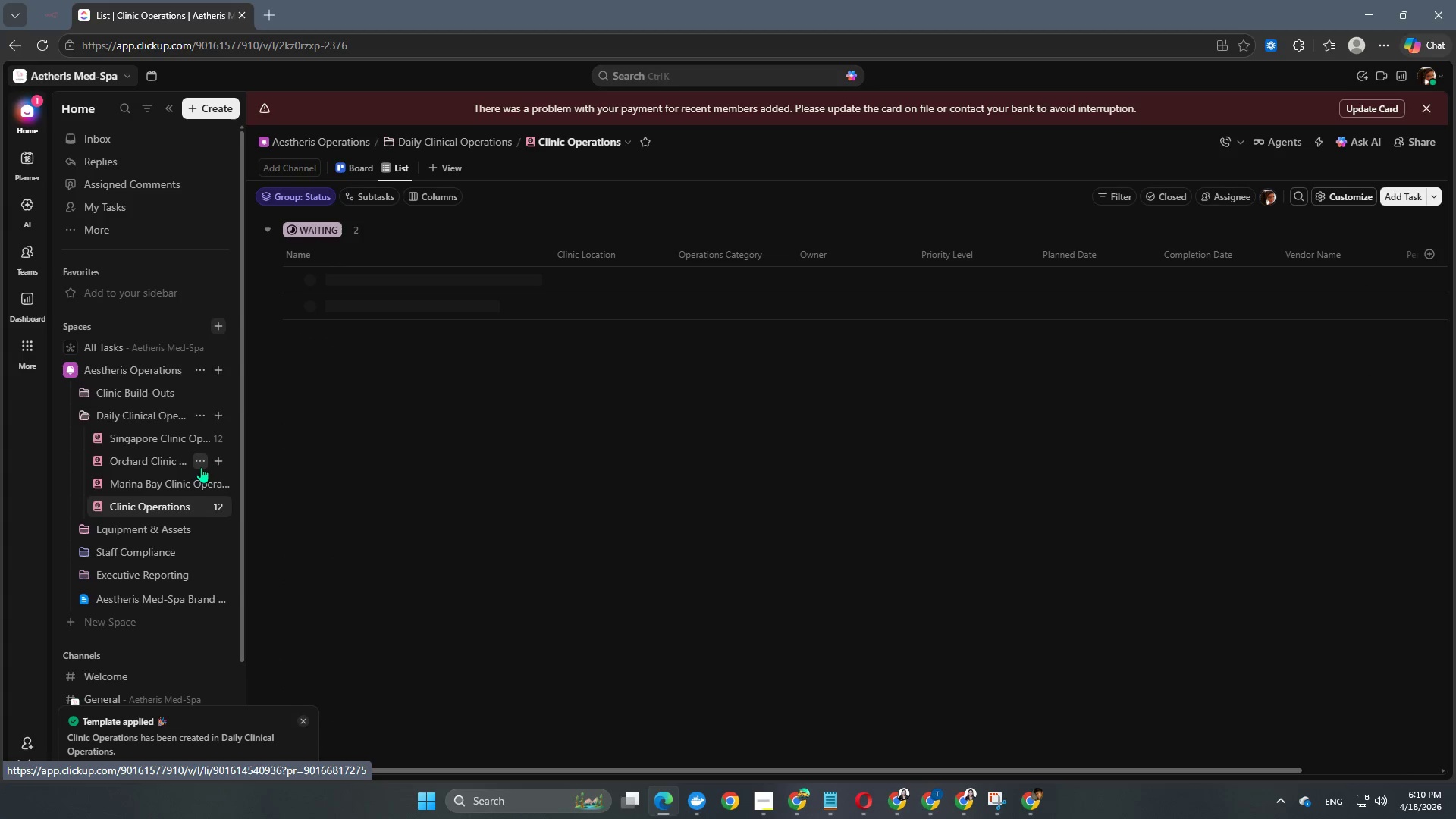 
left_click([199, 466])
 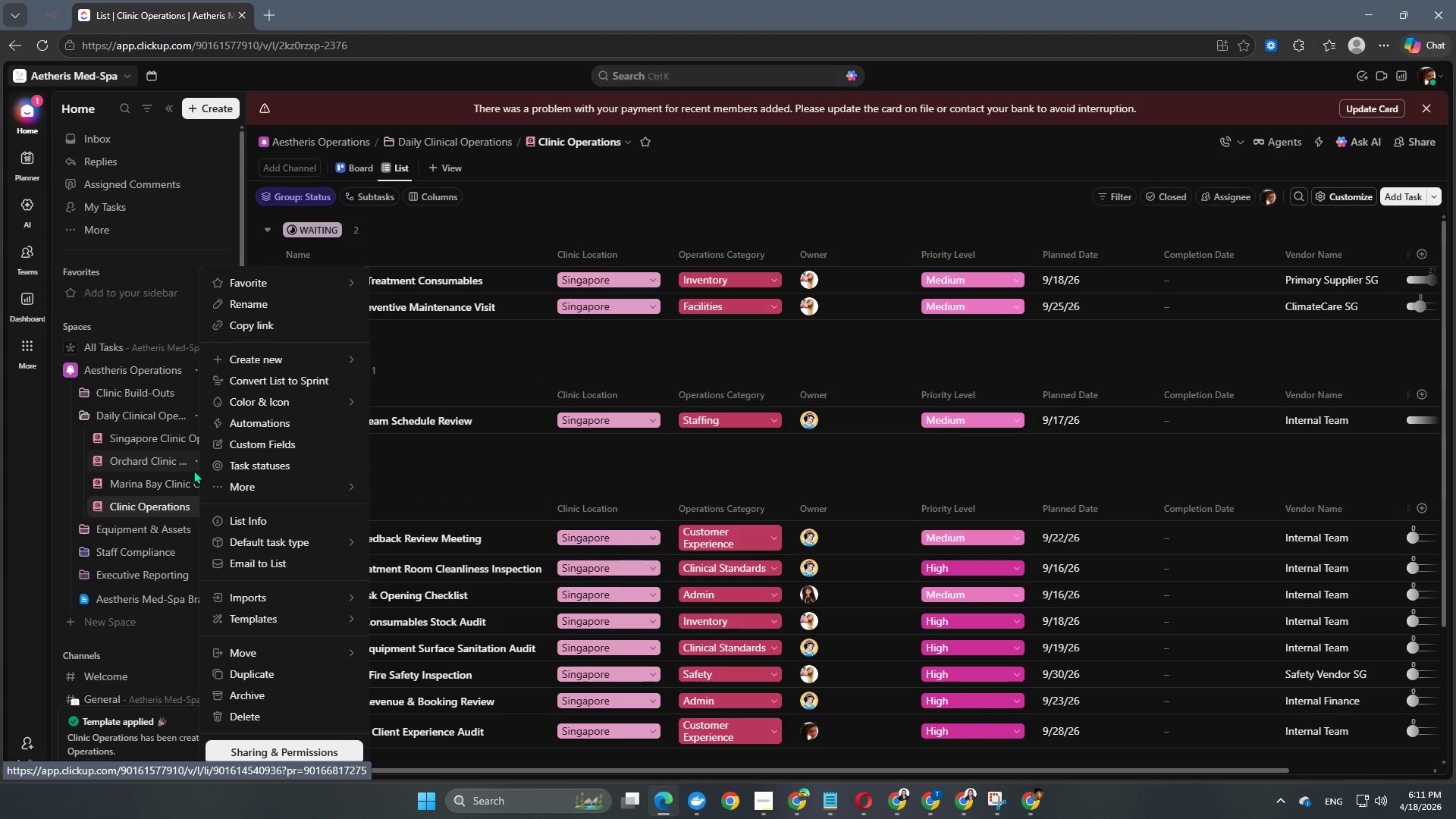 
left_click([260, 709])
 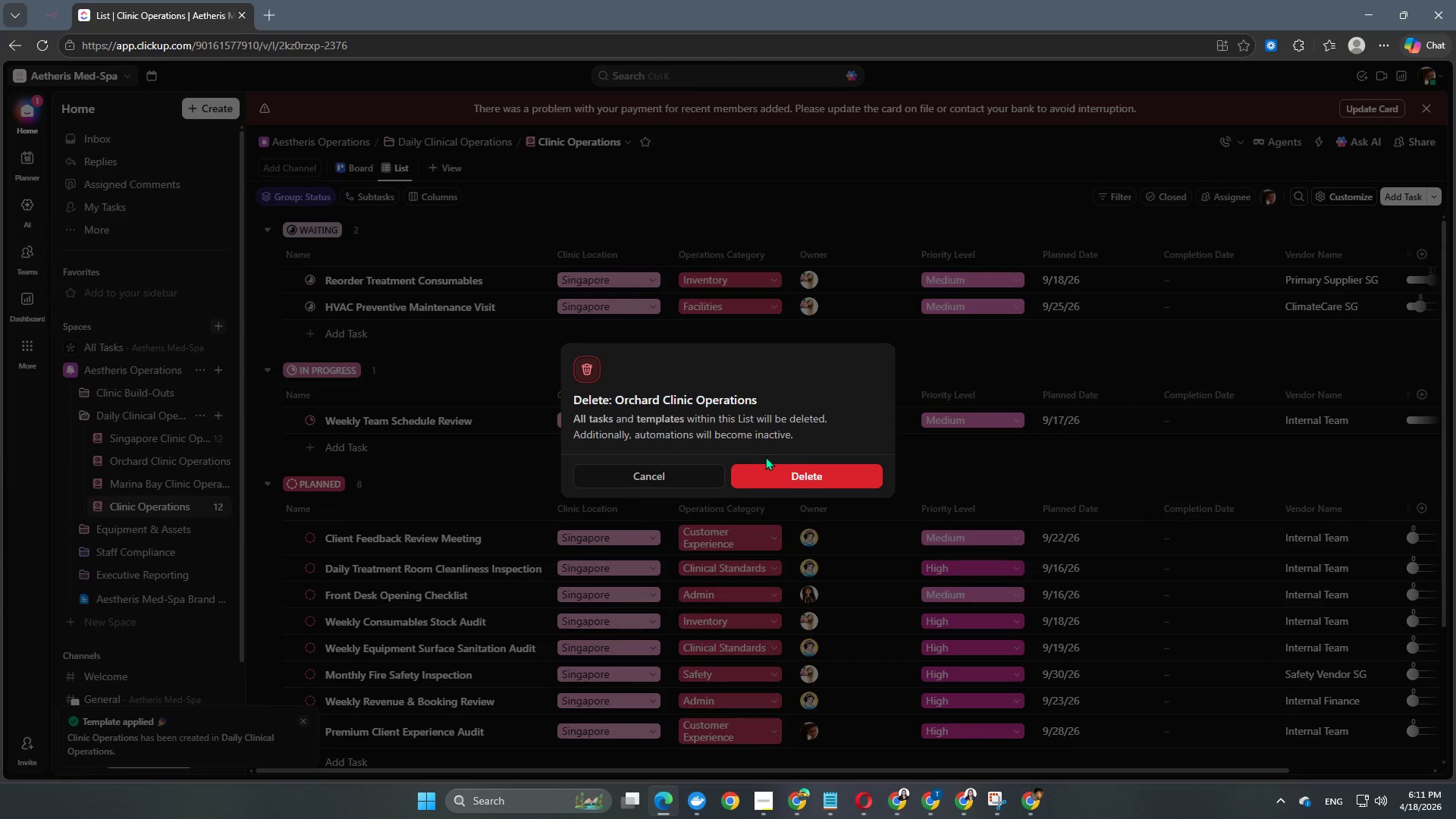 
left_click([777, 466])
 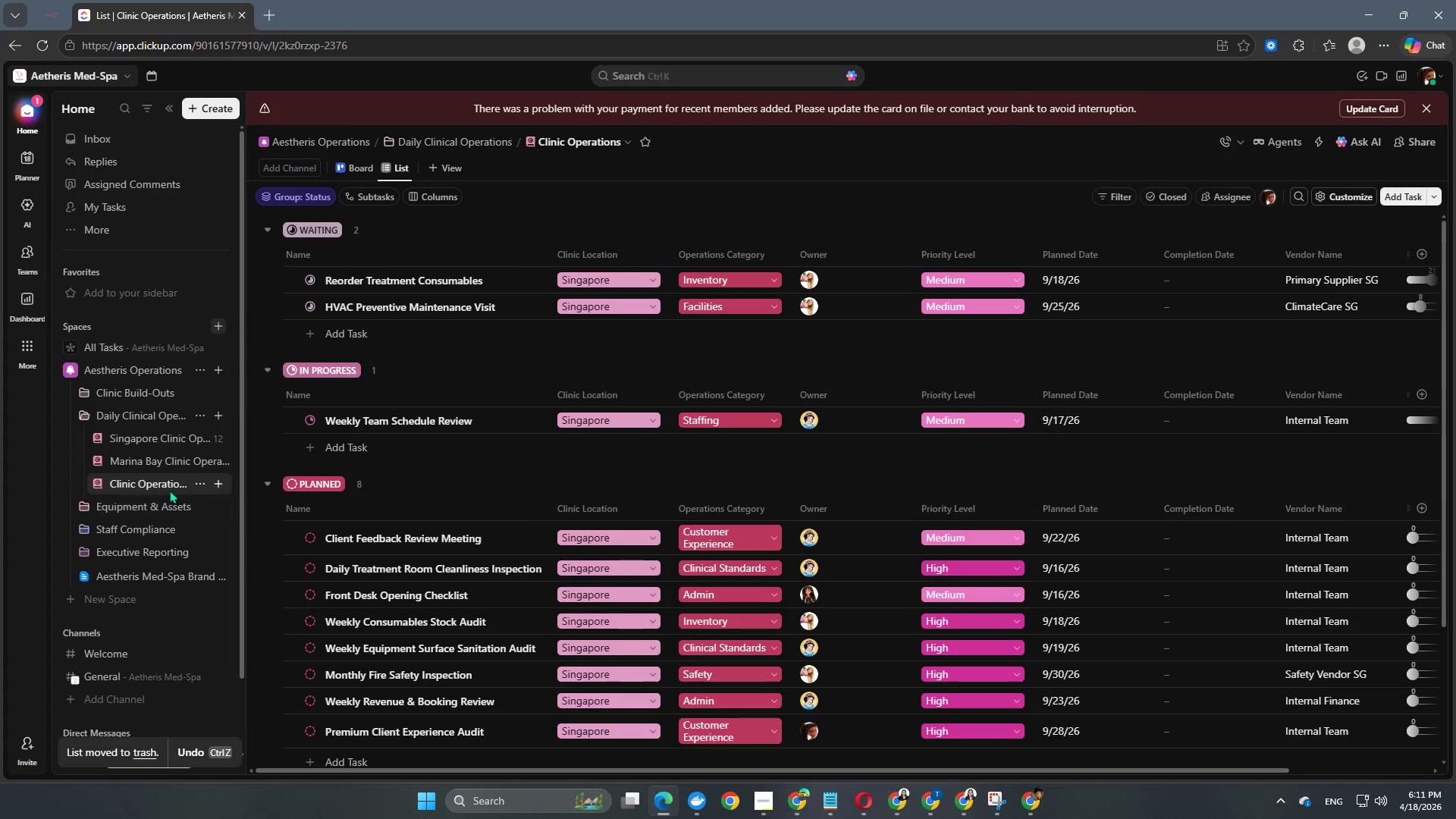 
left_click_drag(start_coordinate=[130, 482], to_coordinate=[129, 457])
 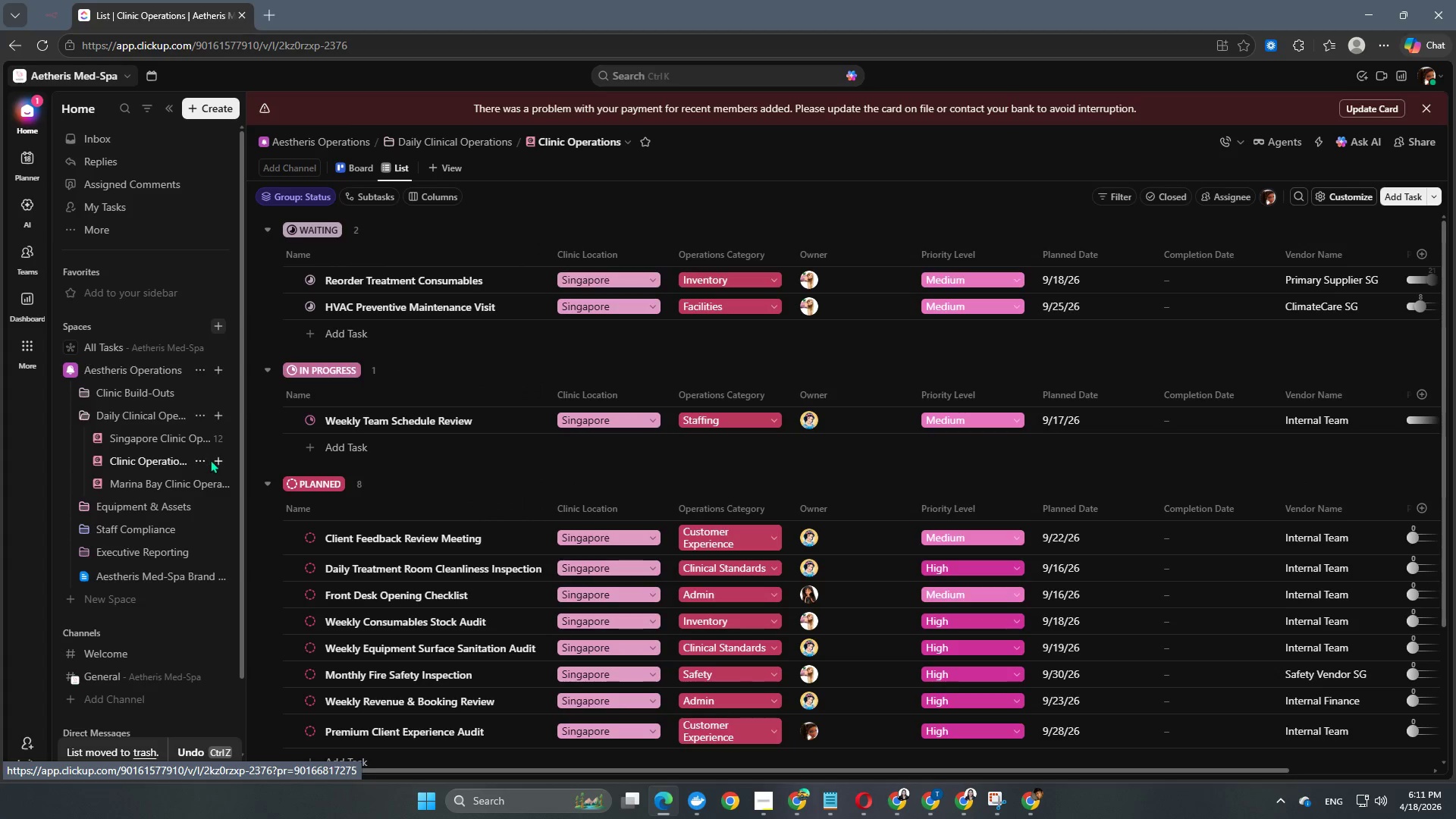 
left_click([196, 460])
 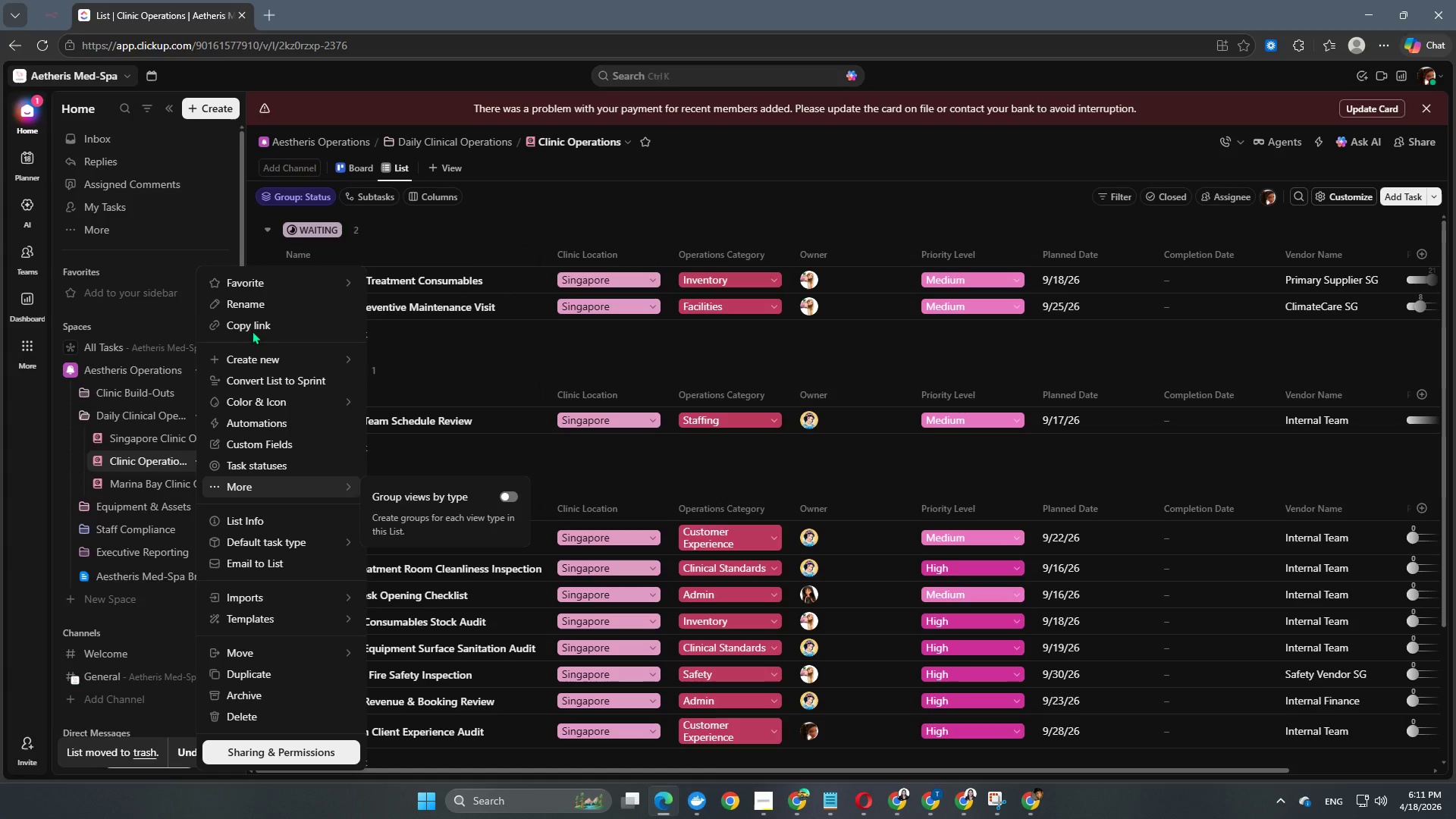 
left_click([252, 303])
 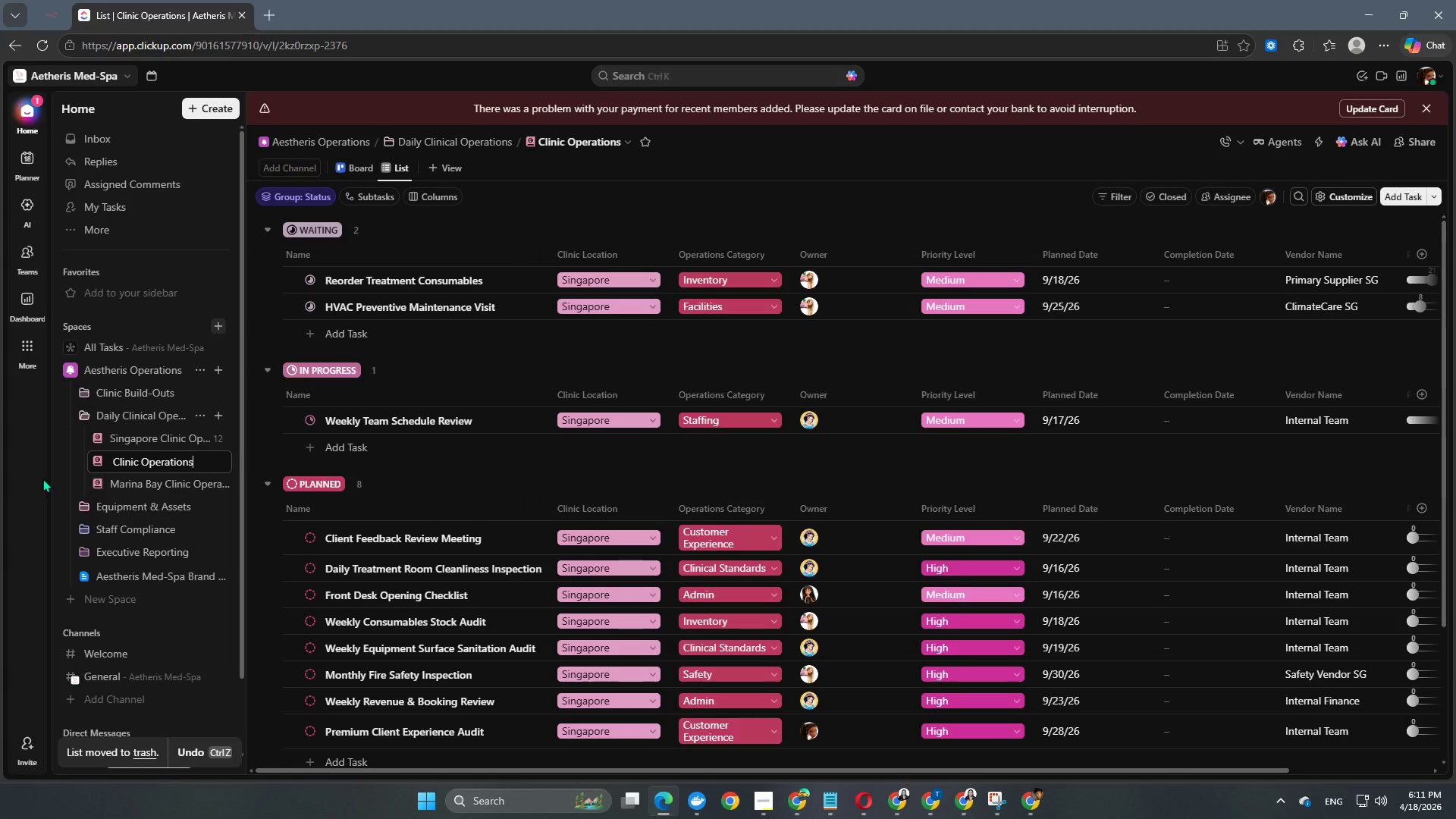 
left_click([121, 458])
 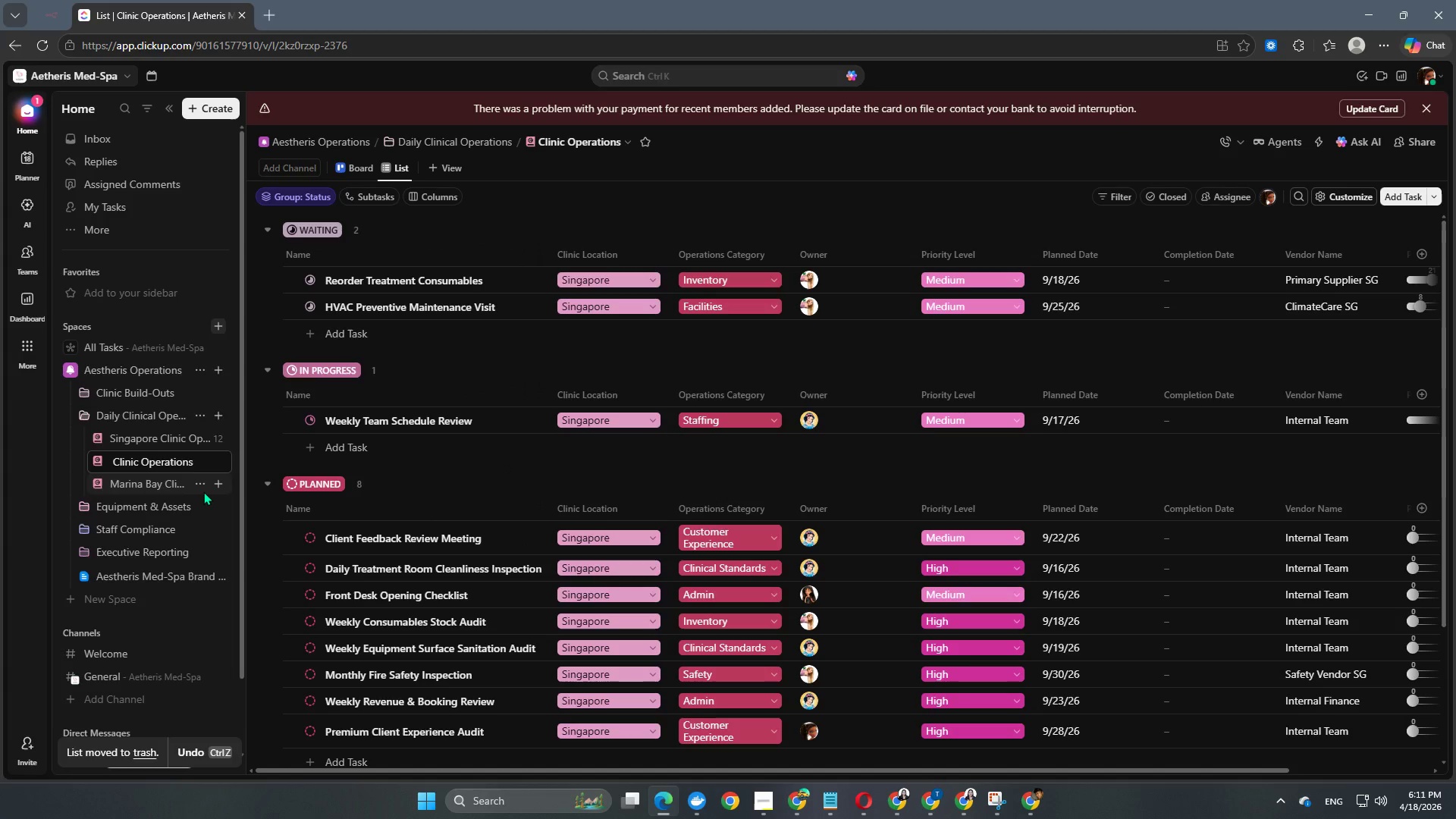 
key(ArrowLeft)
 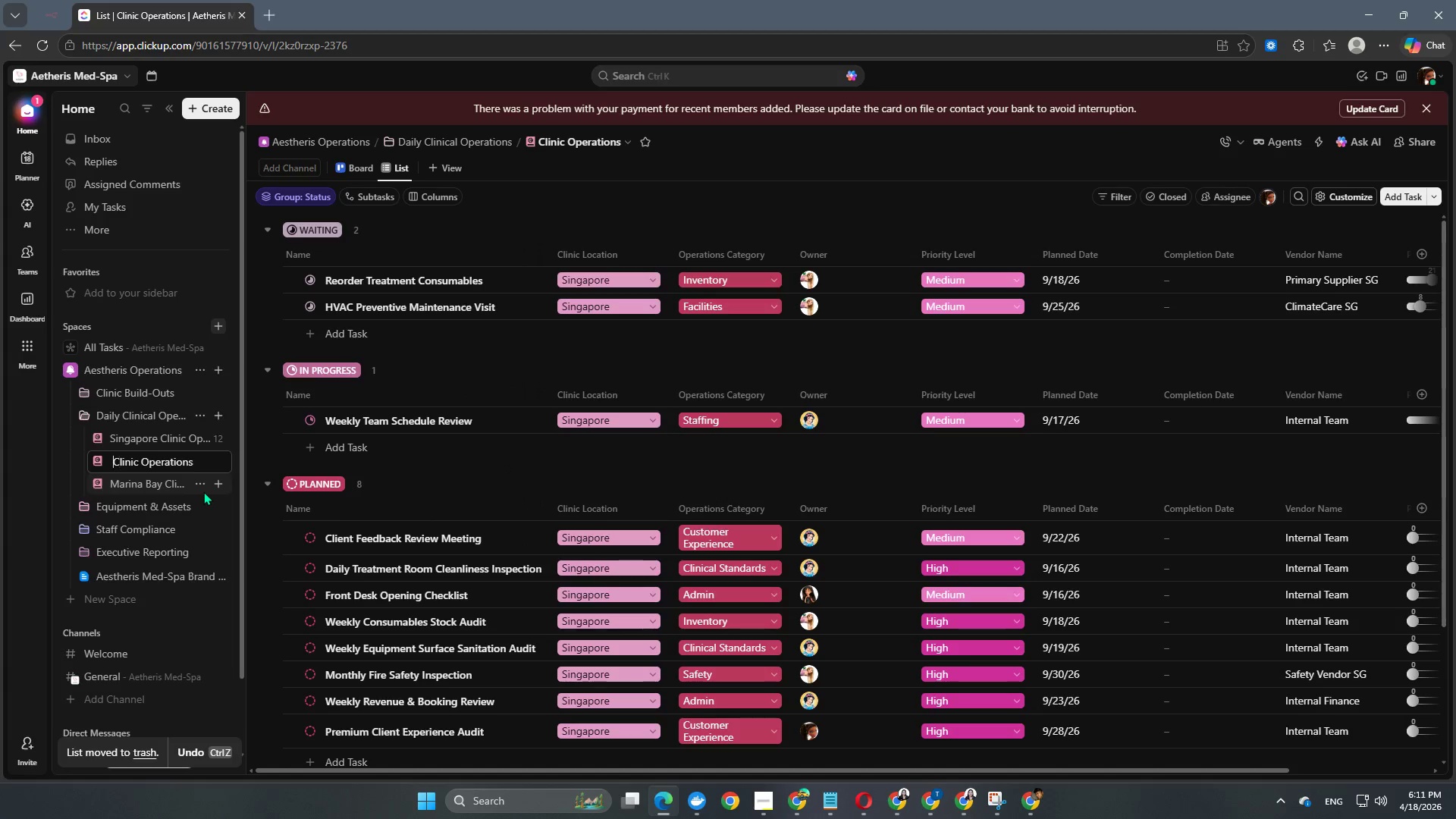 
key(ArrowLeft)
 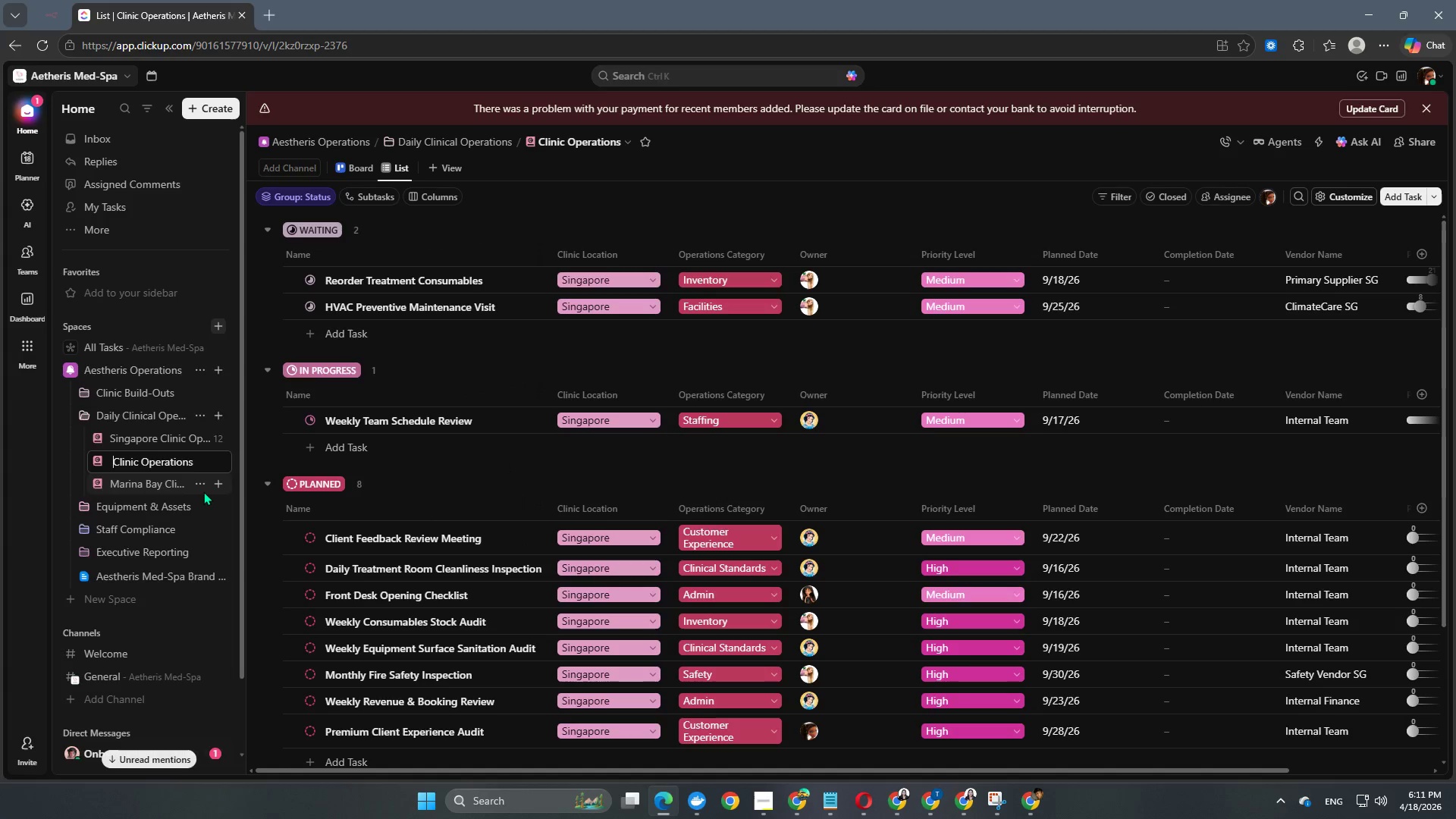 
type(Z)
key(Backspace)
type(Orchard )
 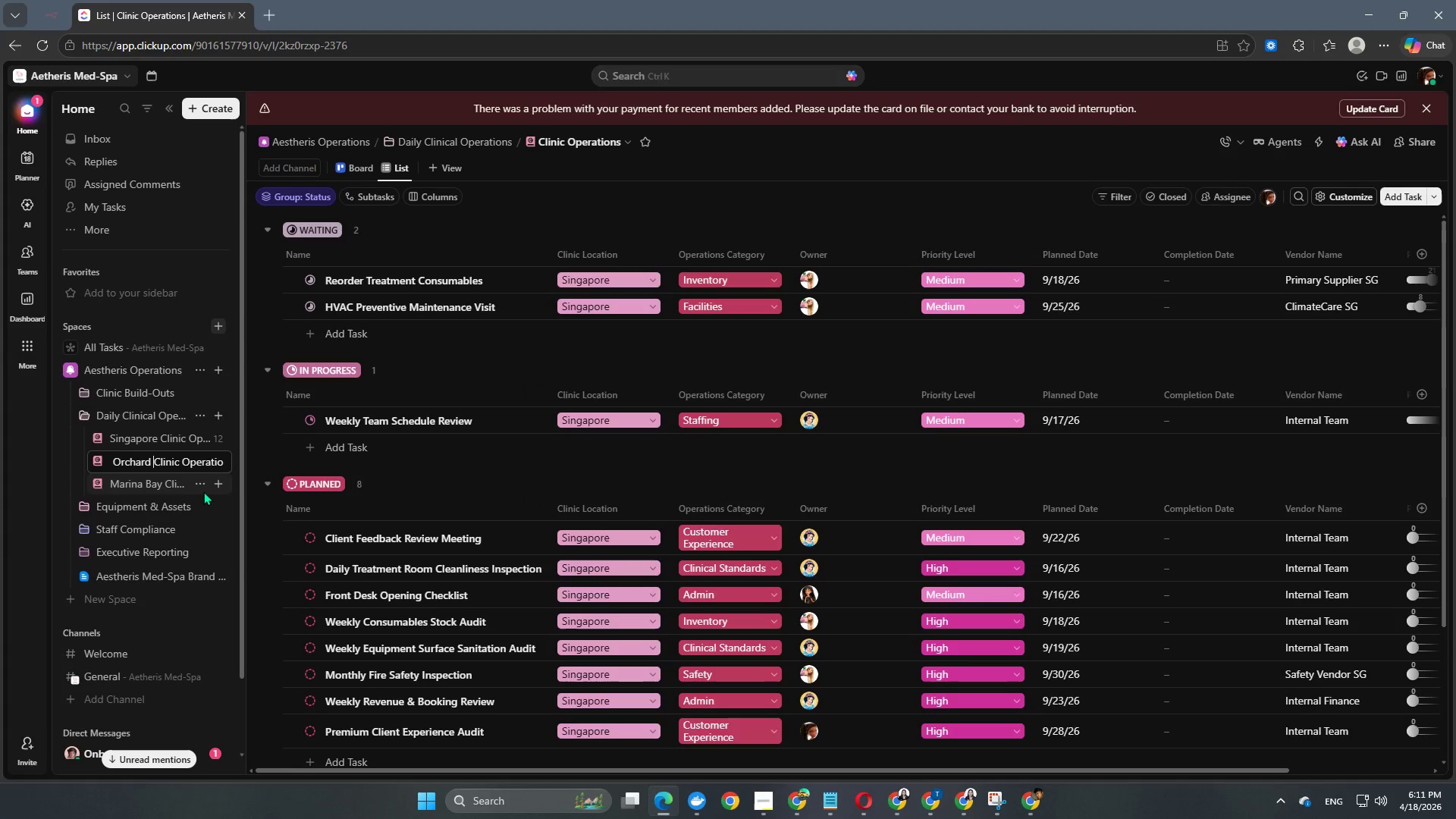 
 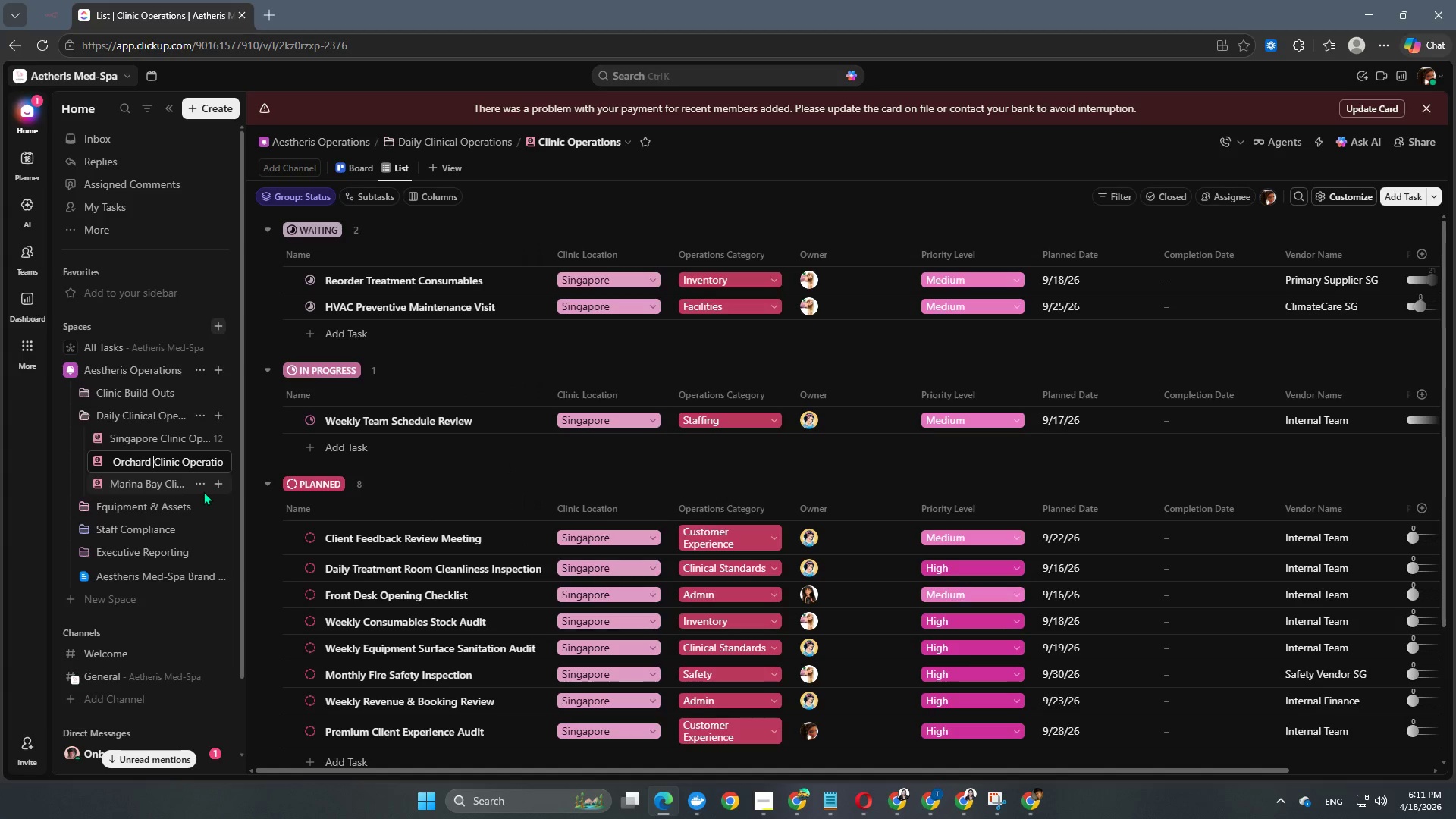 
key(Enter)
 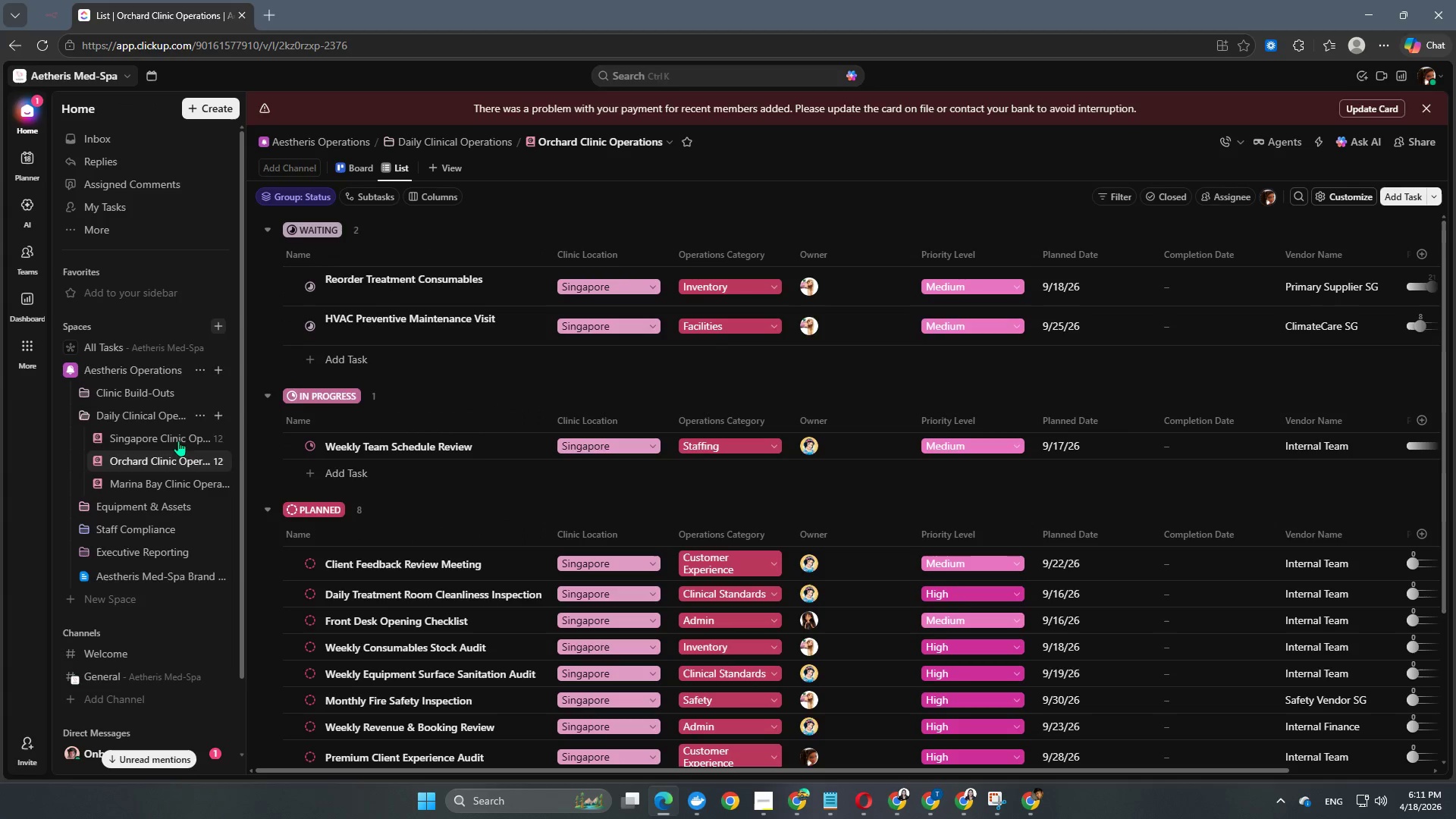 
scroll: coordinate [494, 477], scroll_direction: down, amount: 2.0
 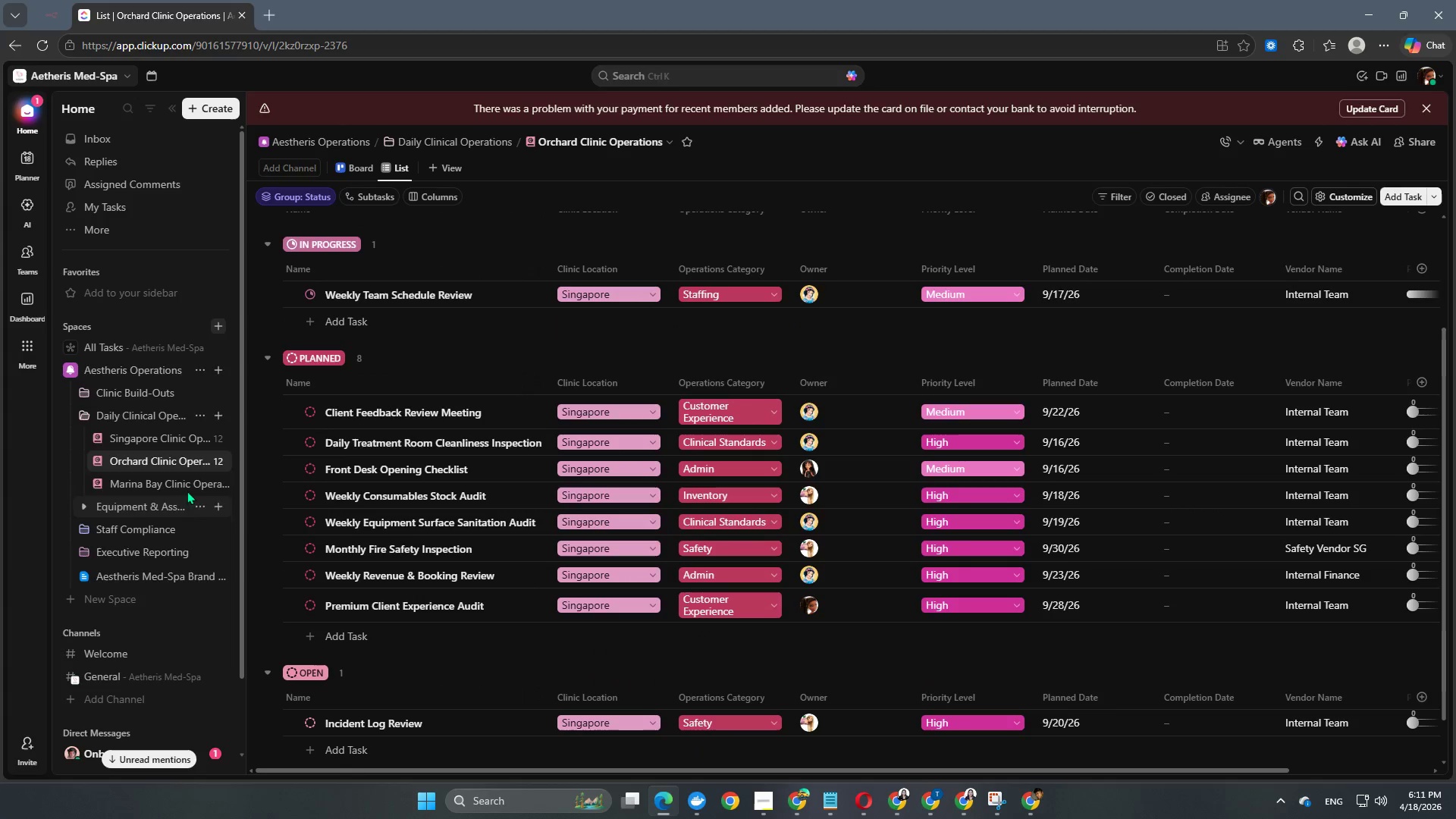 
scroll: coordinate [184, 488], scroll_direction: up, amount: 2.0
 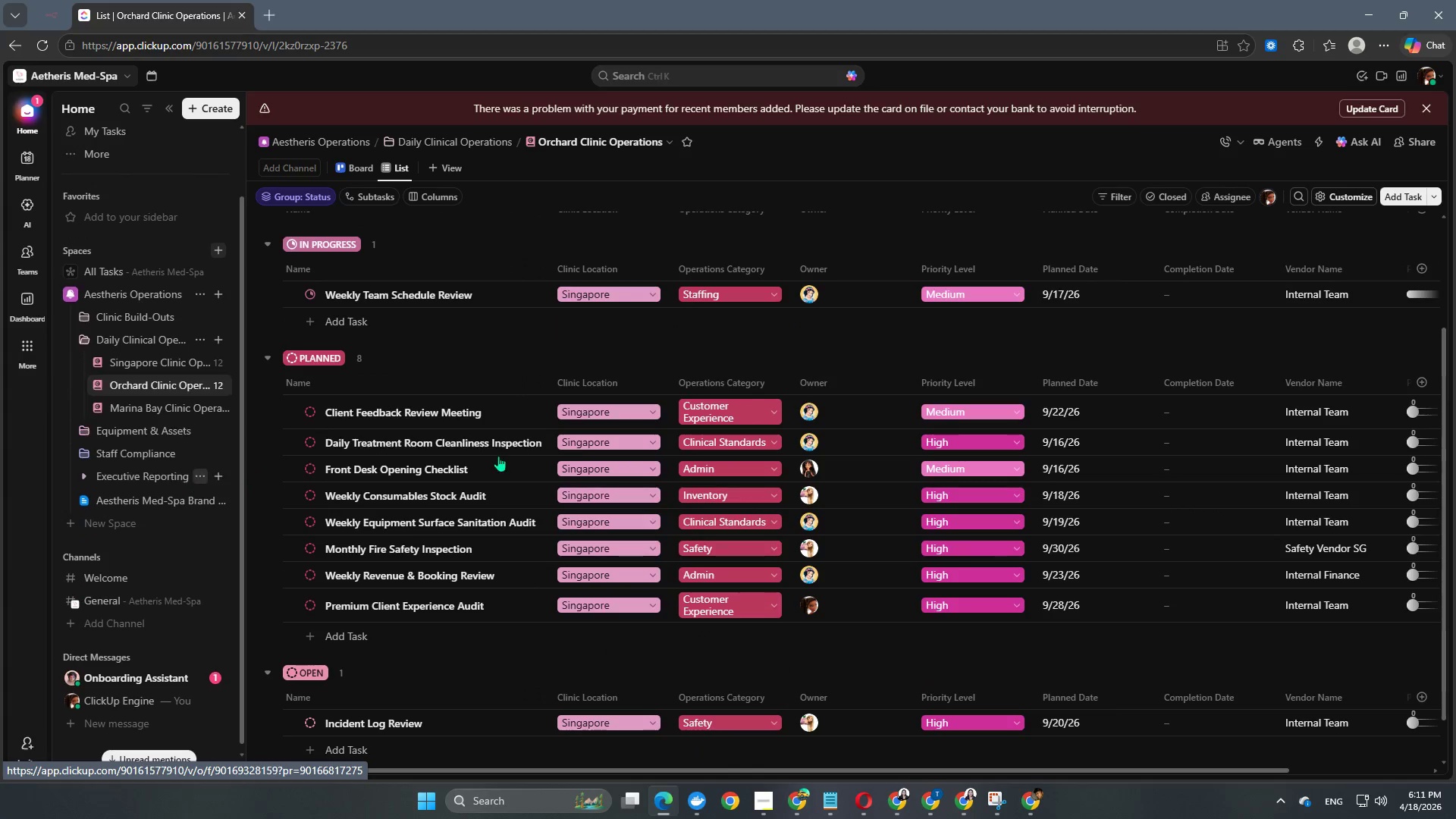 
mouse_move([595, 439])
 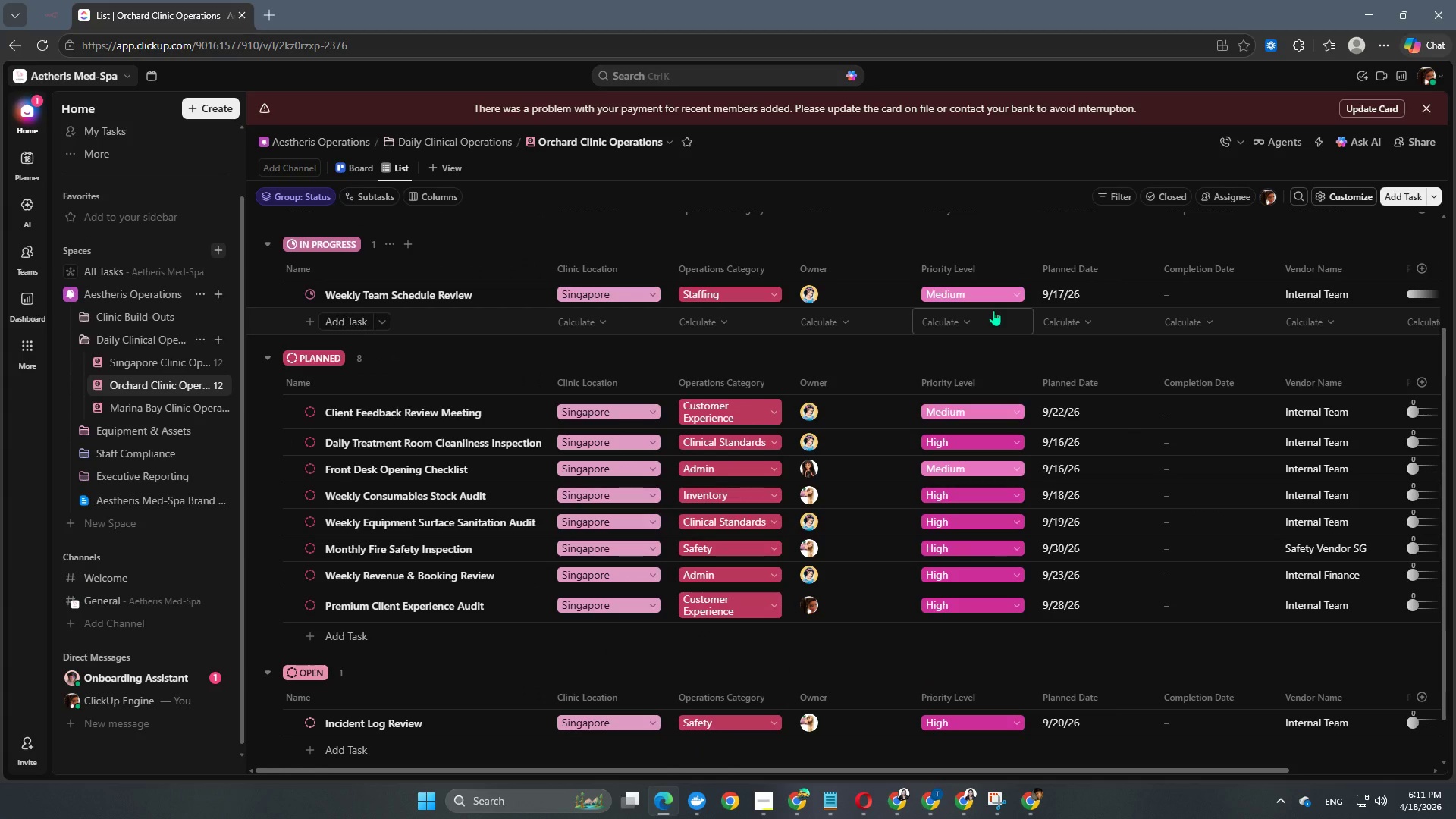 
wait(8.46)
 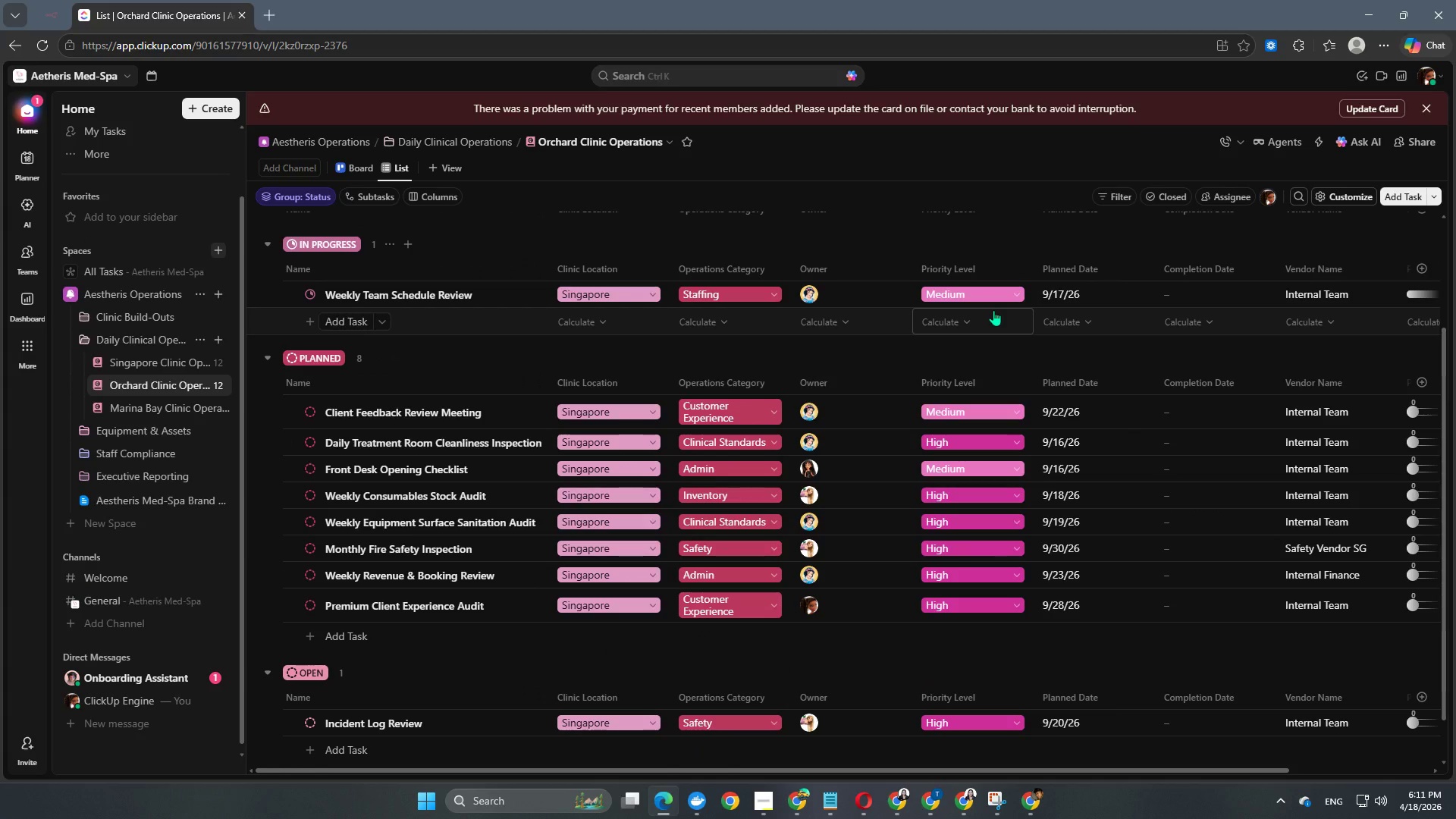 
left_click([198, 390])
 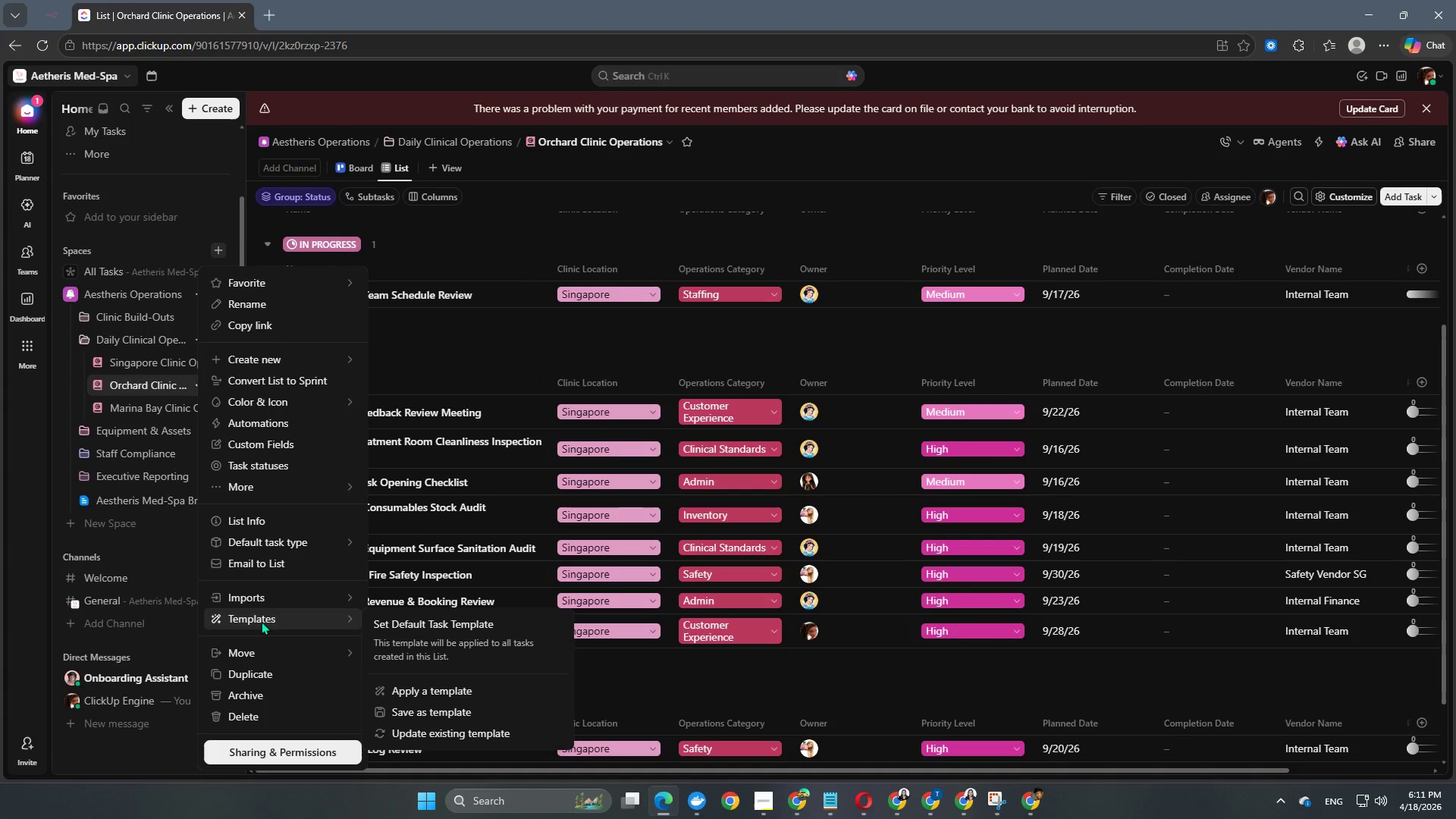 
left_click([433, 693])
 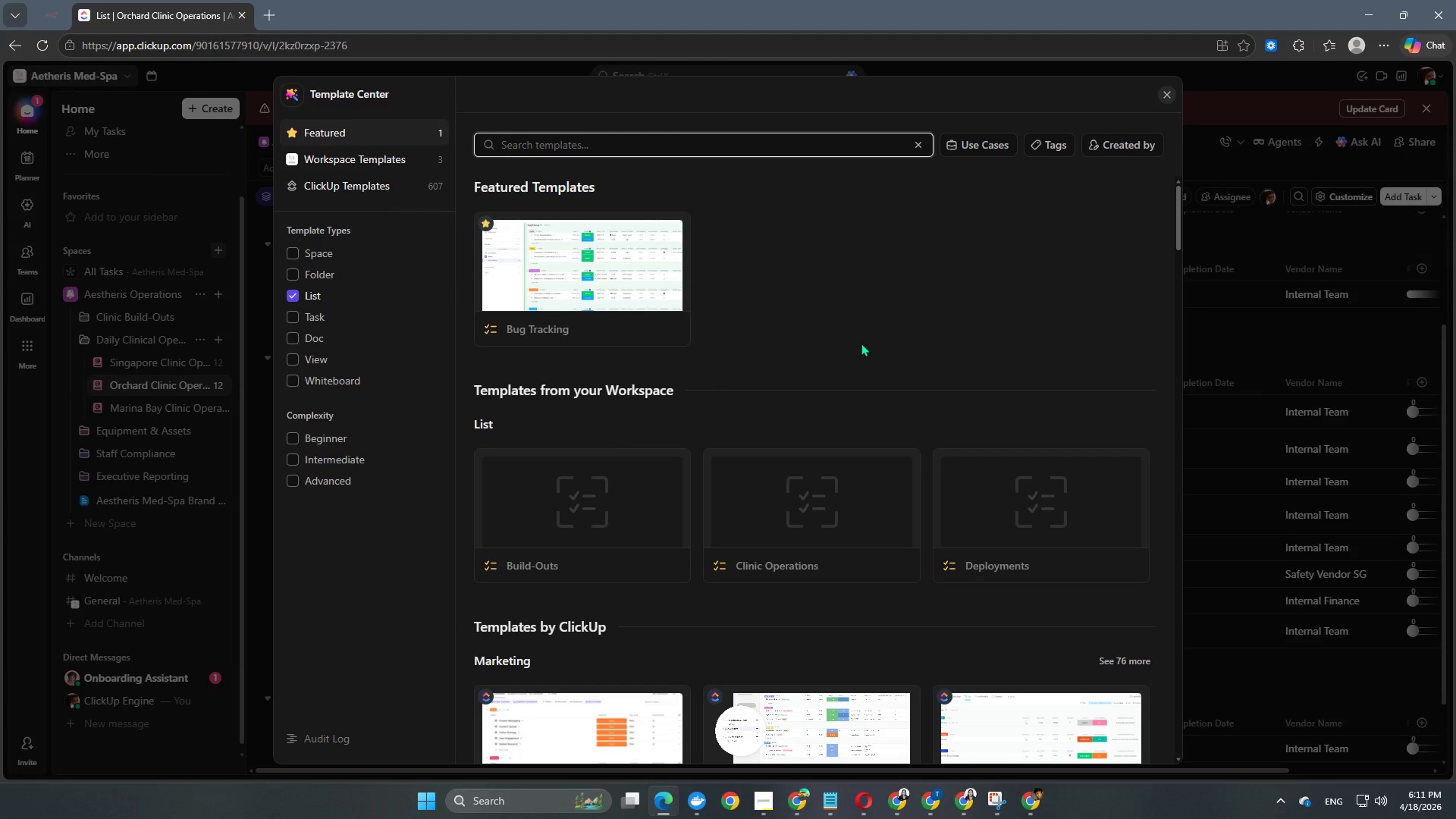 
left_click([1166, 94])
 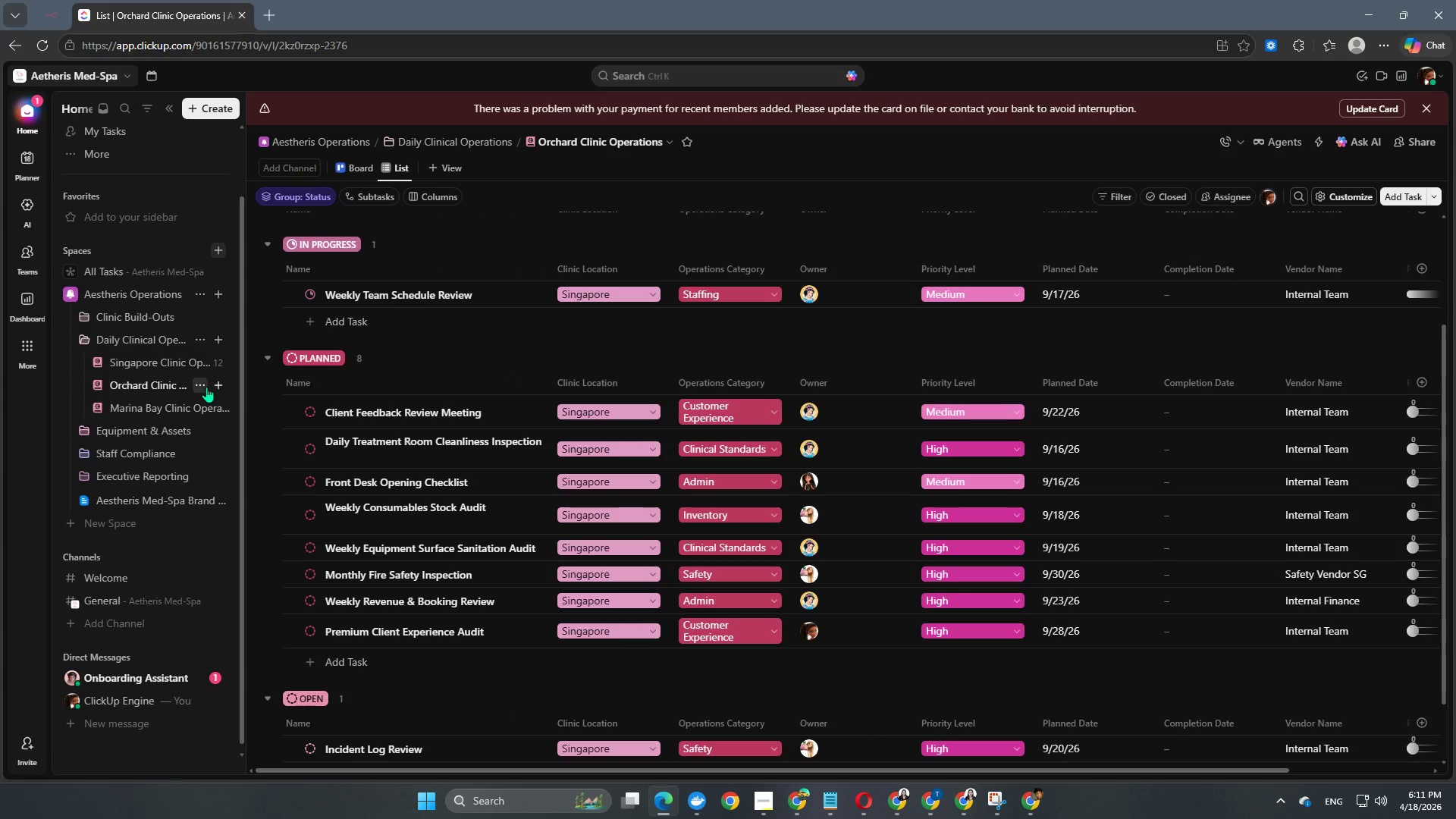 
left_click([202, 387])
 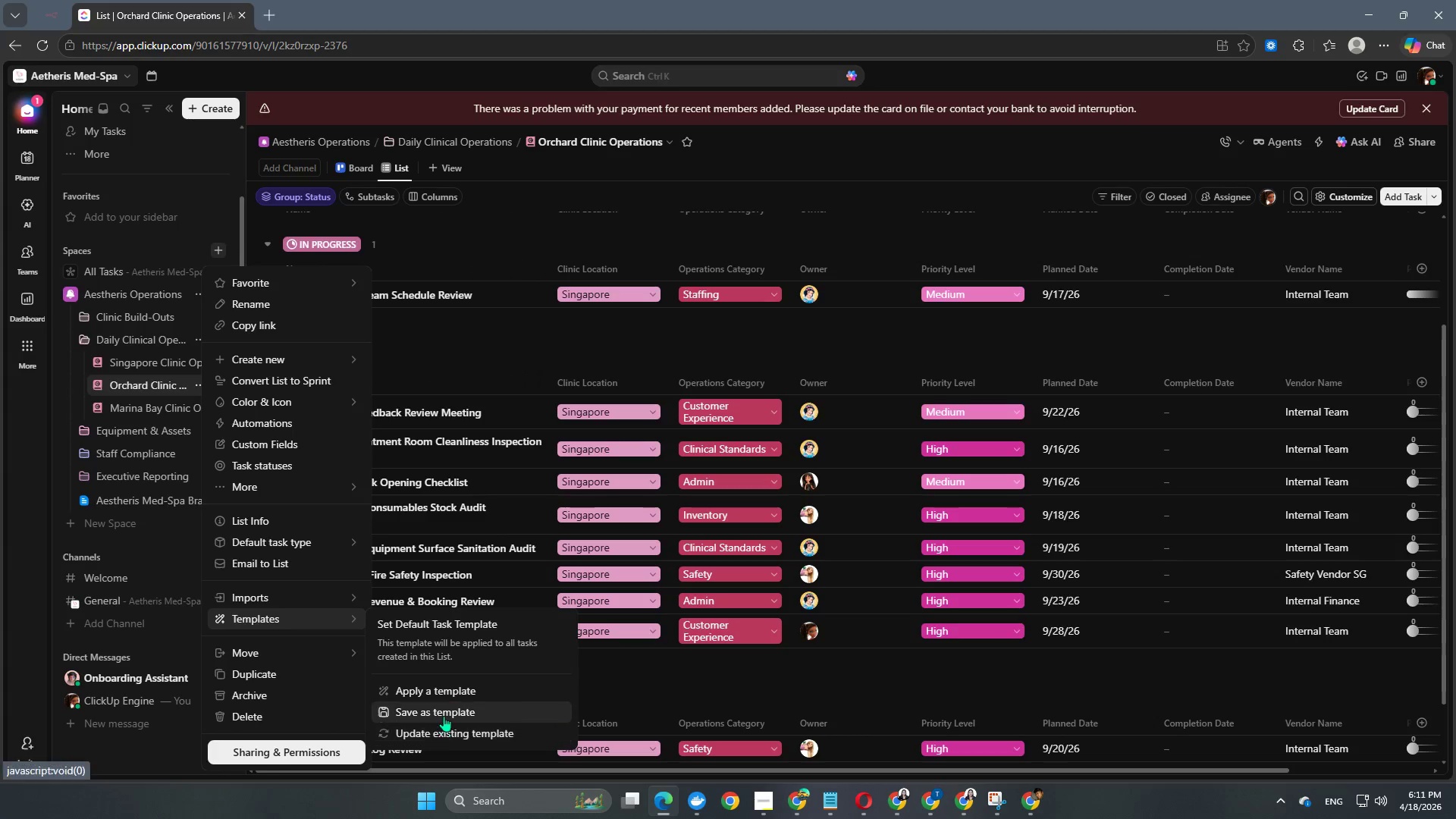 
left_click([443, 697])
 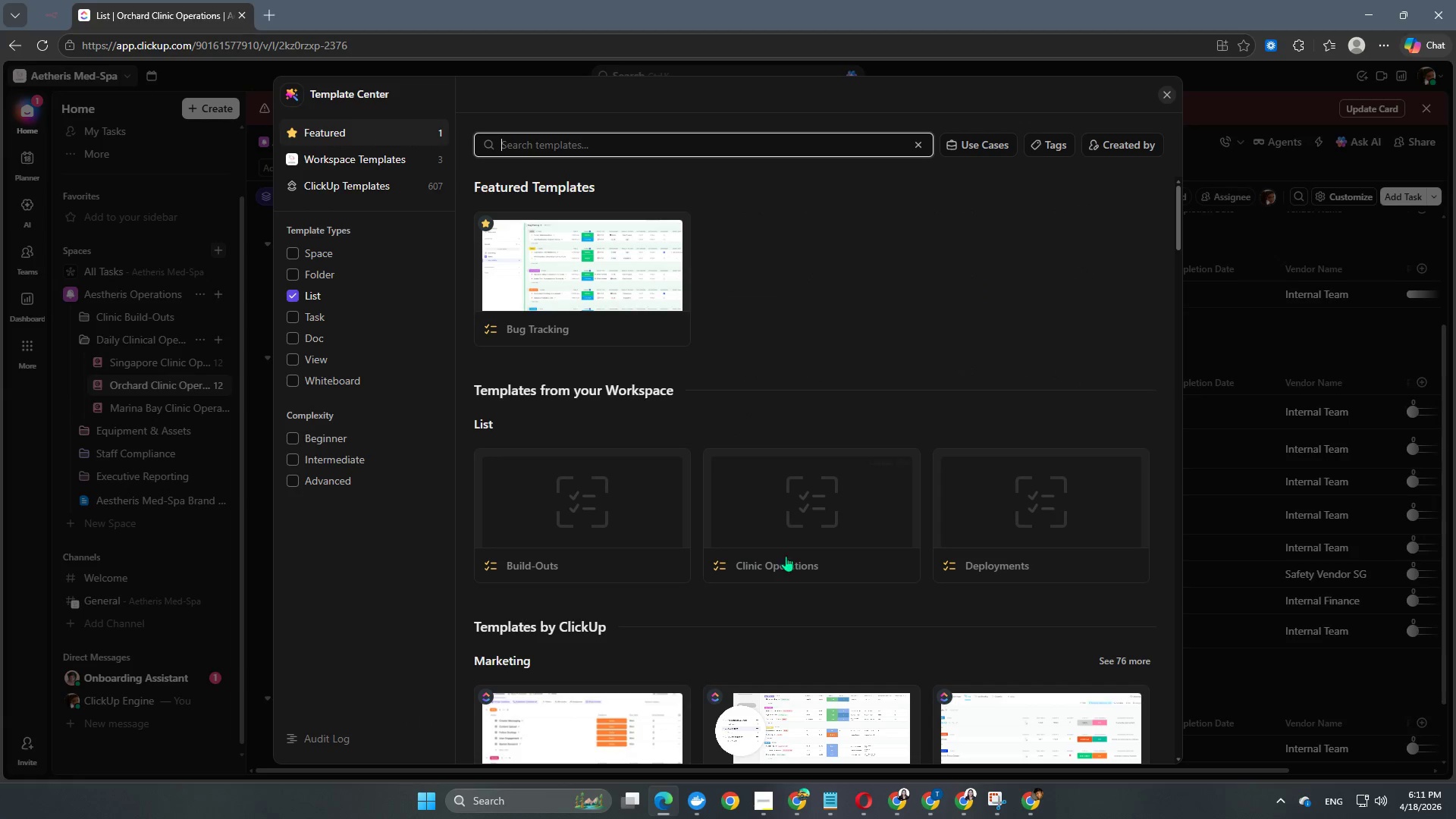 
left_click([813, 552])
 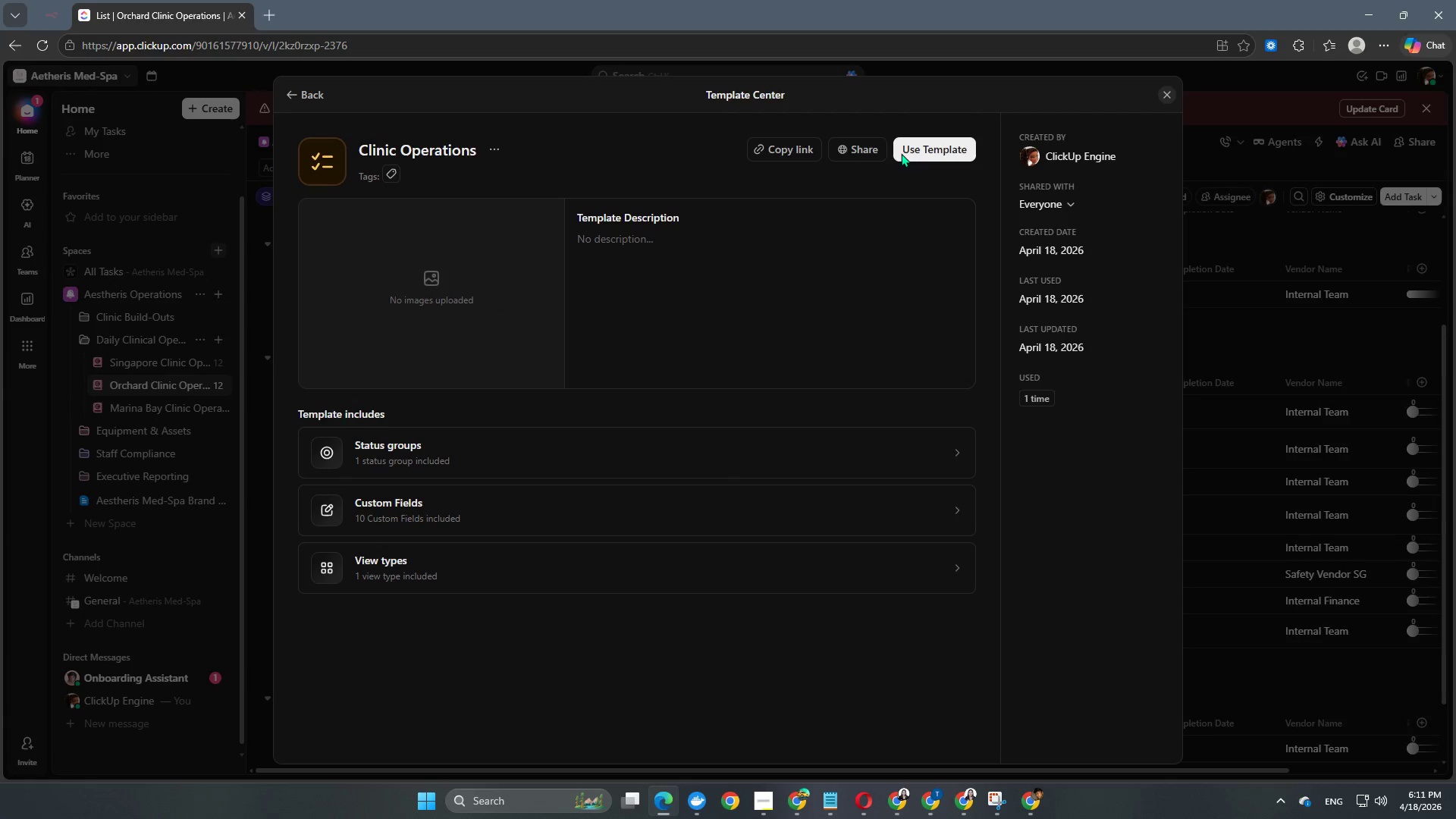 
left_click([929, 144])
 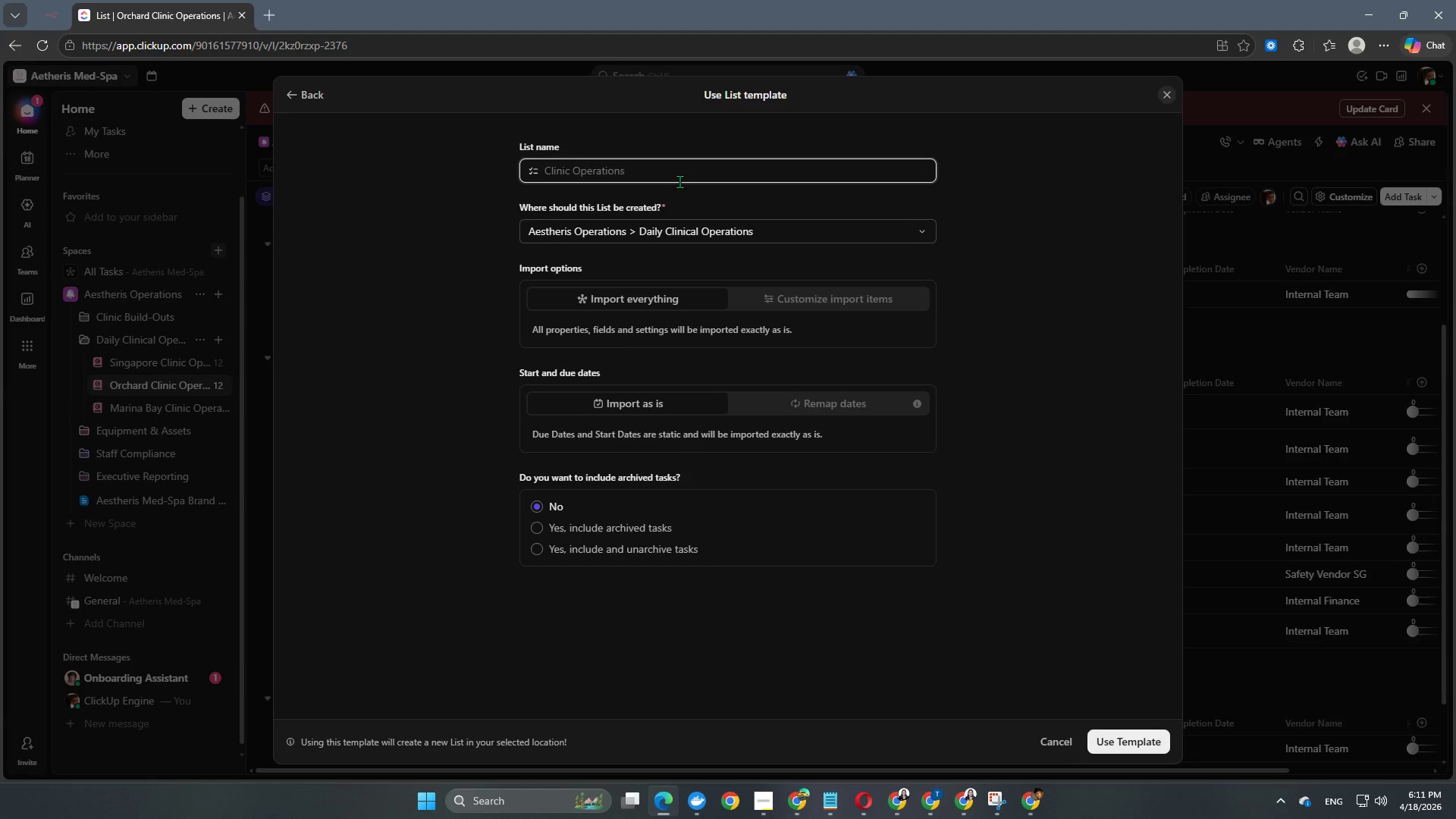 
type(Clinic Operations)
 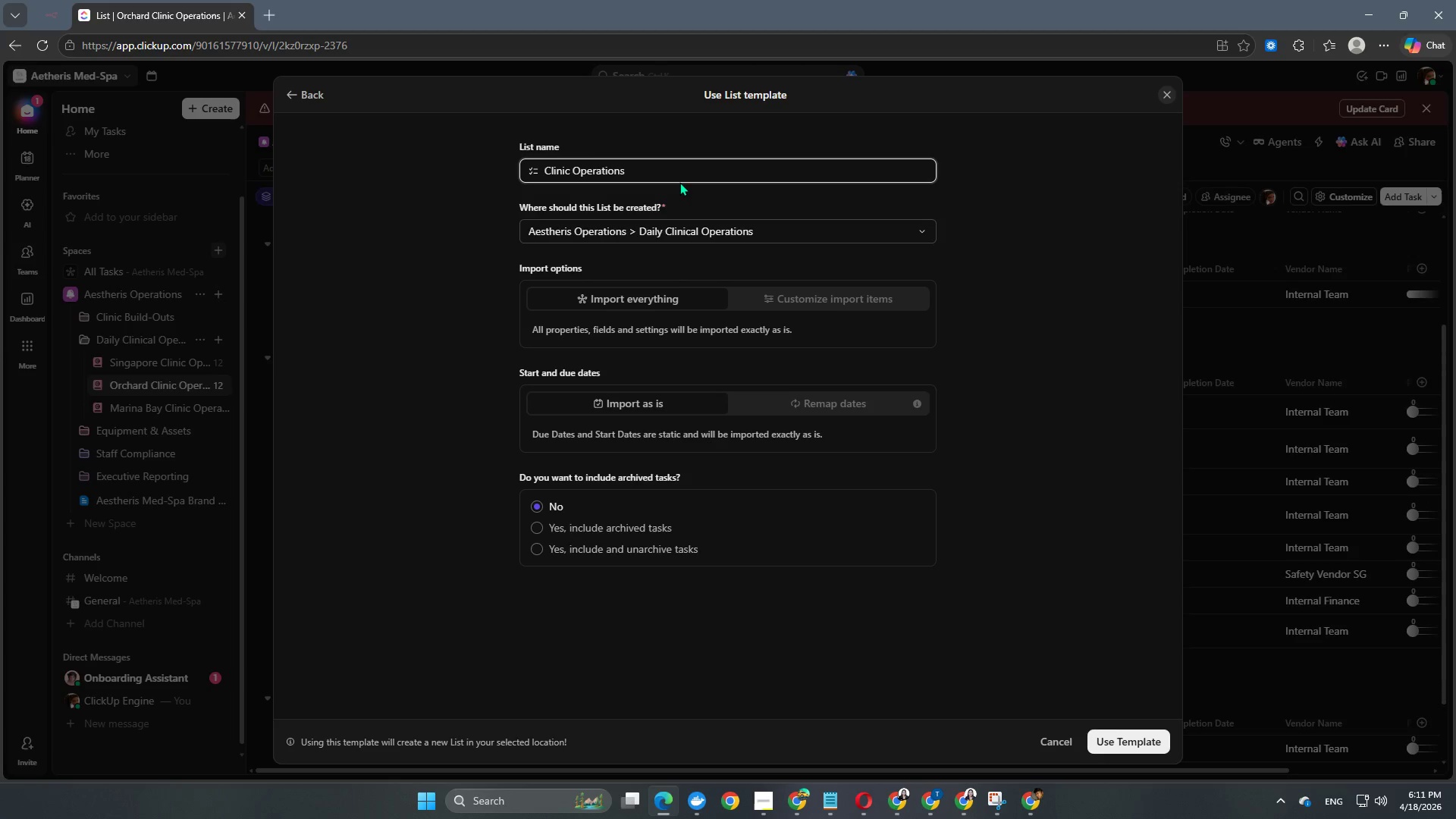 
key(Enter)
 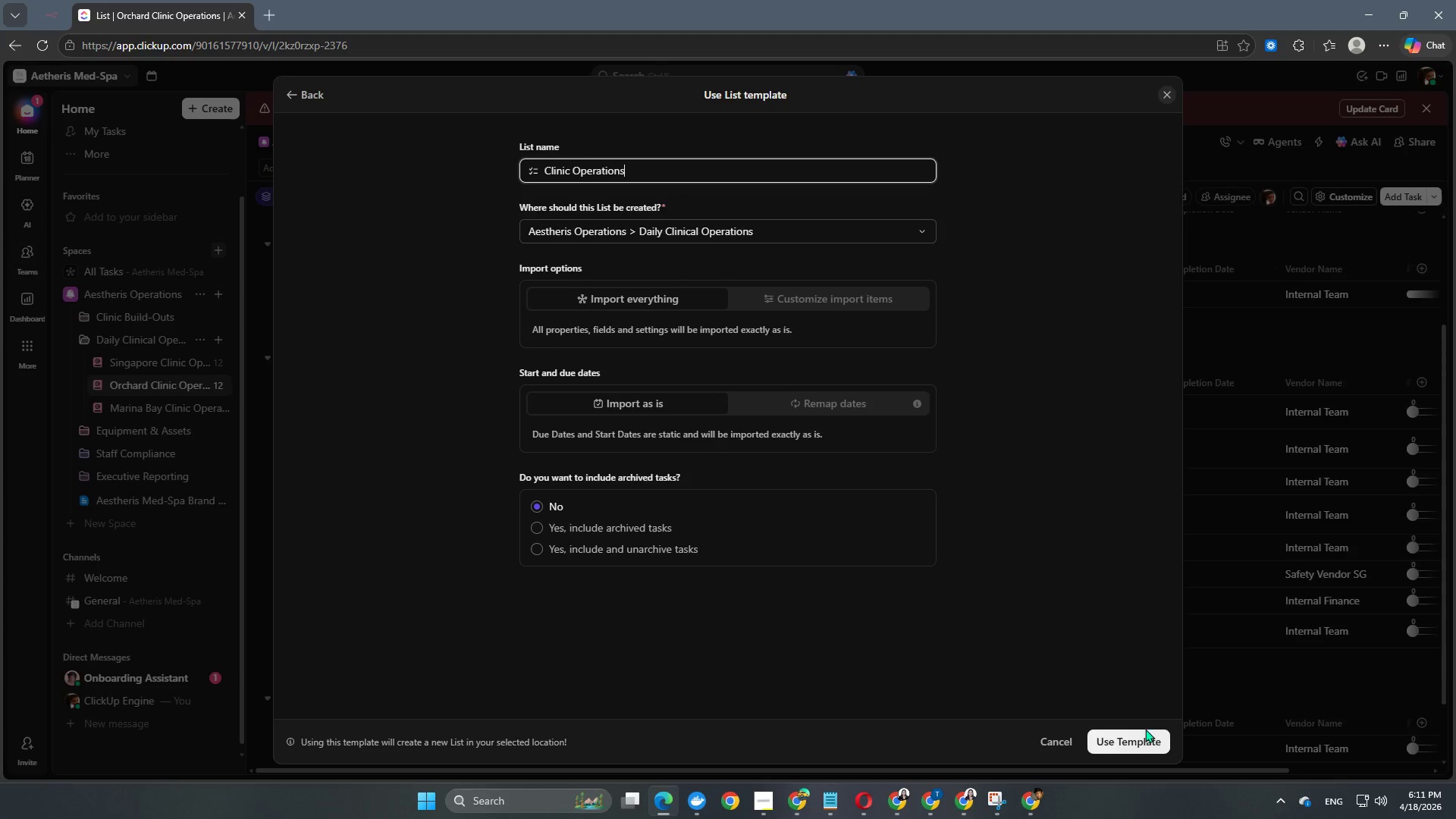 
left_click([1144, 738])
 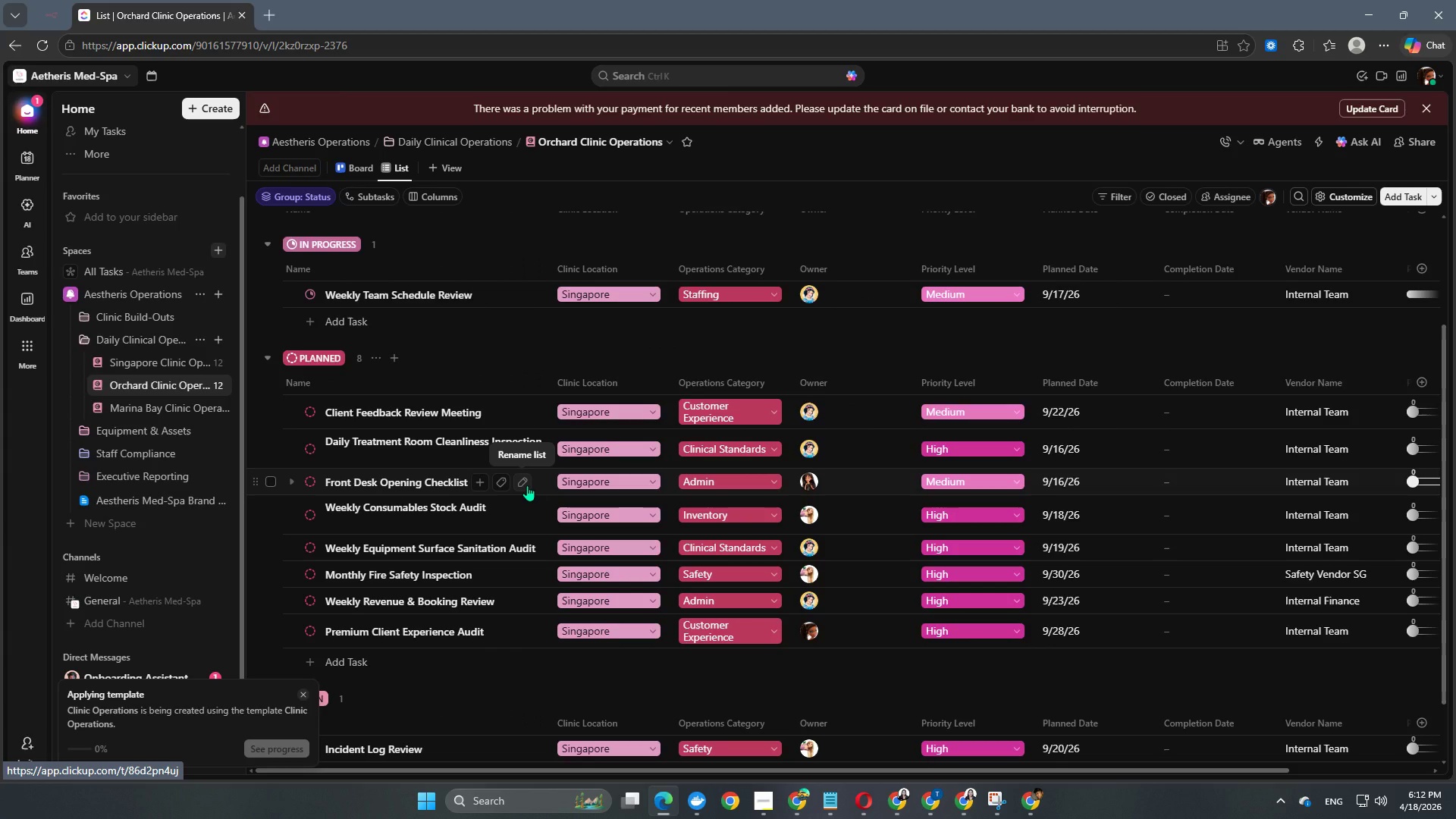 
wait(9.98)
 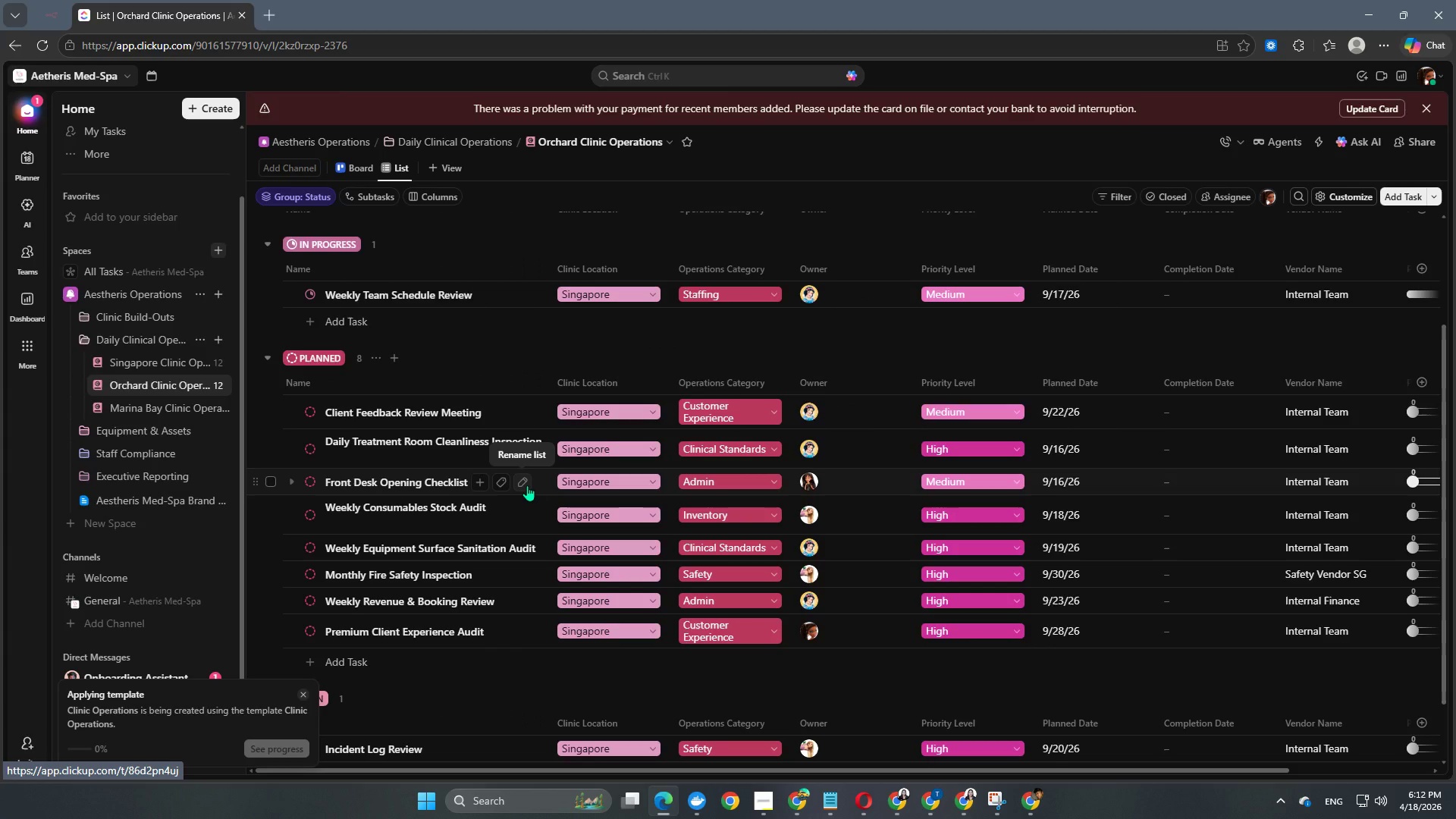 
left_click([198, 410])
 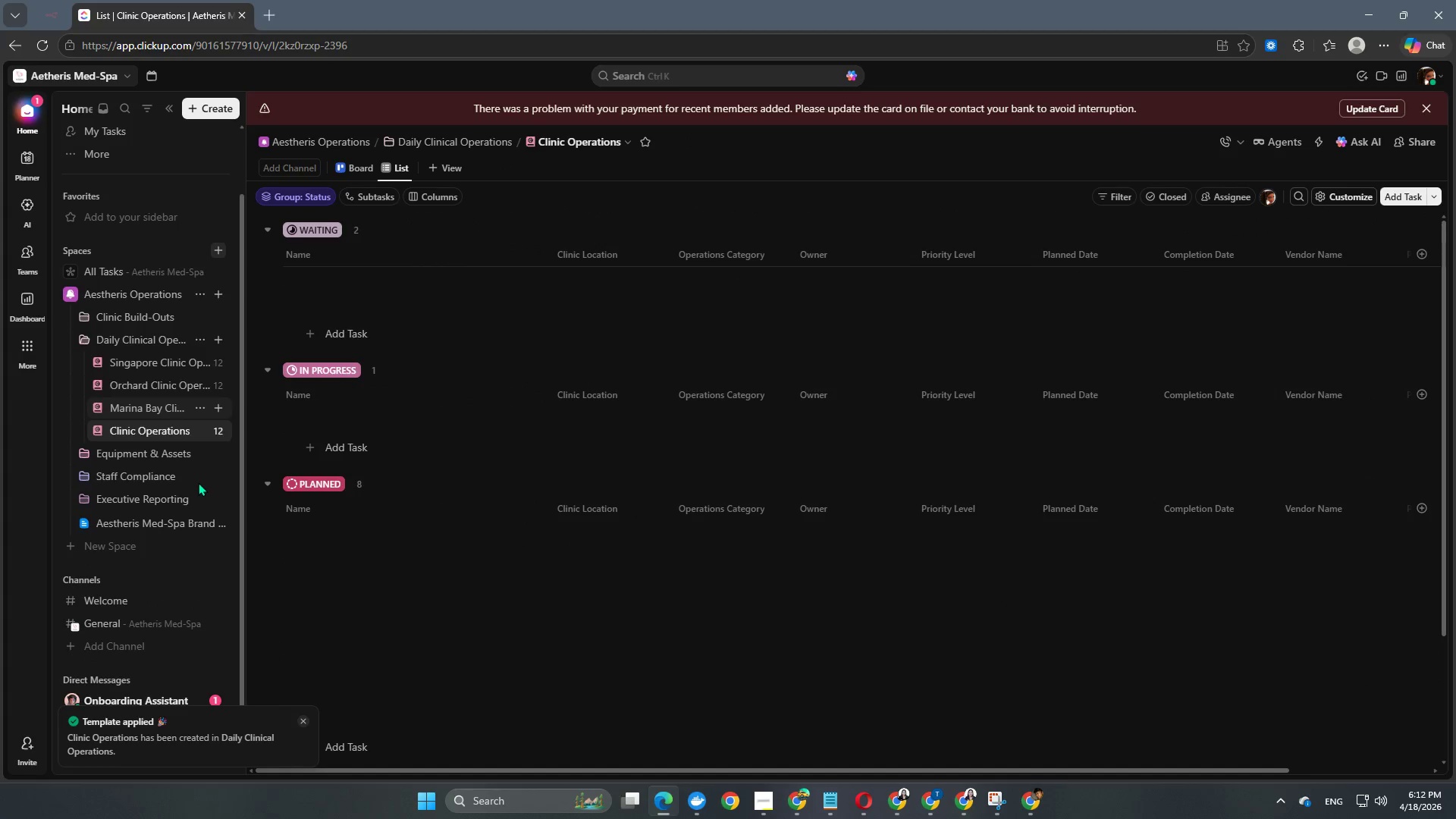 
mouse_move([220, 425])
 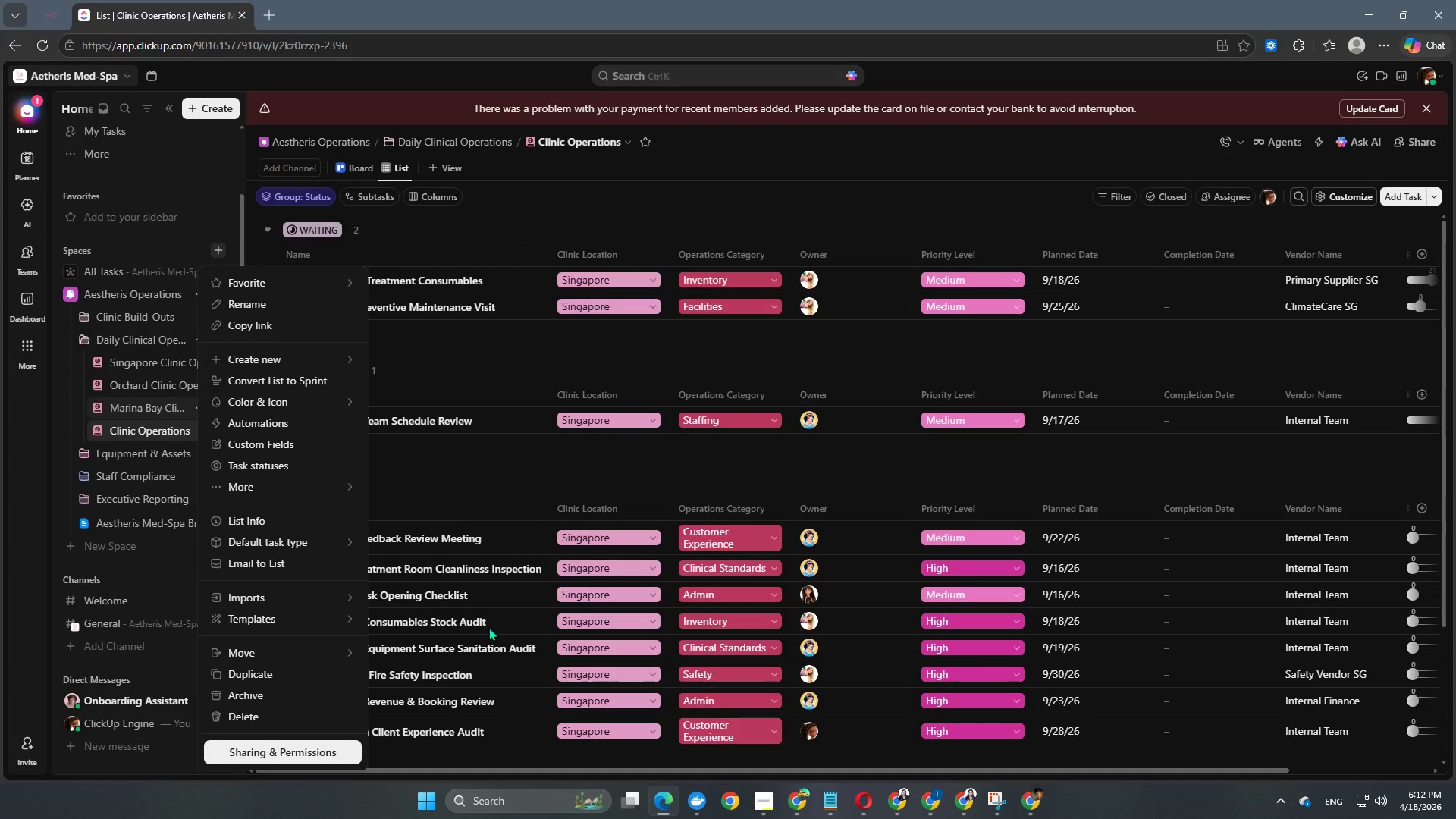 
wait(11.13)
 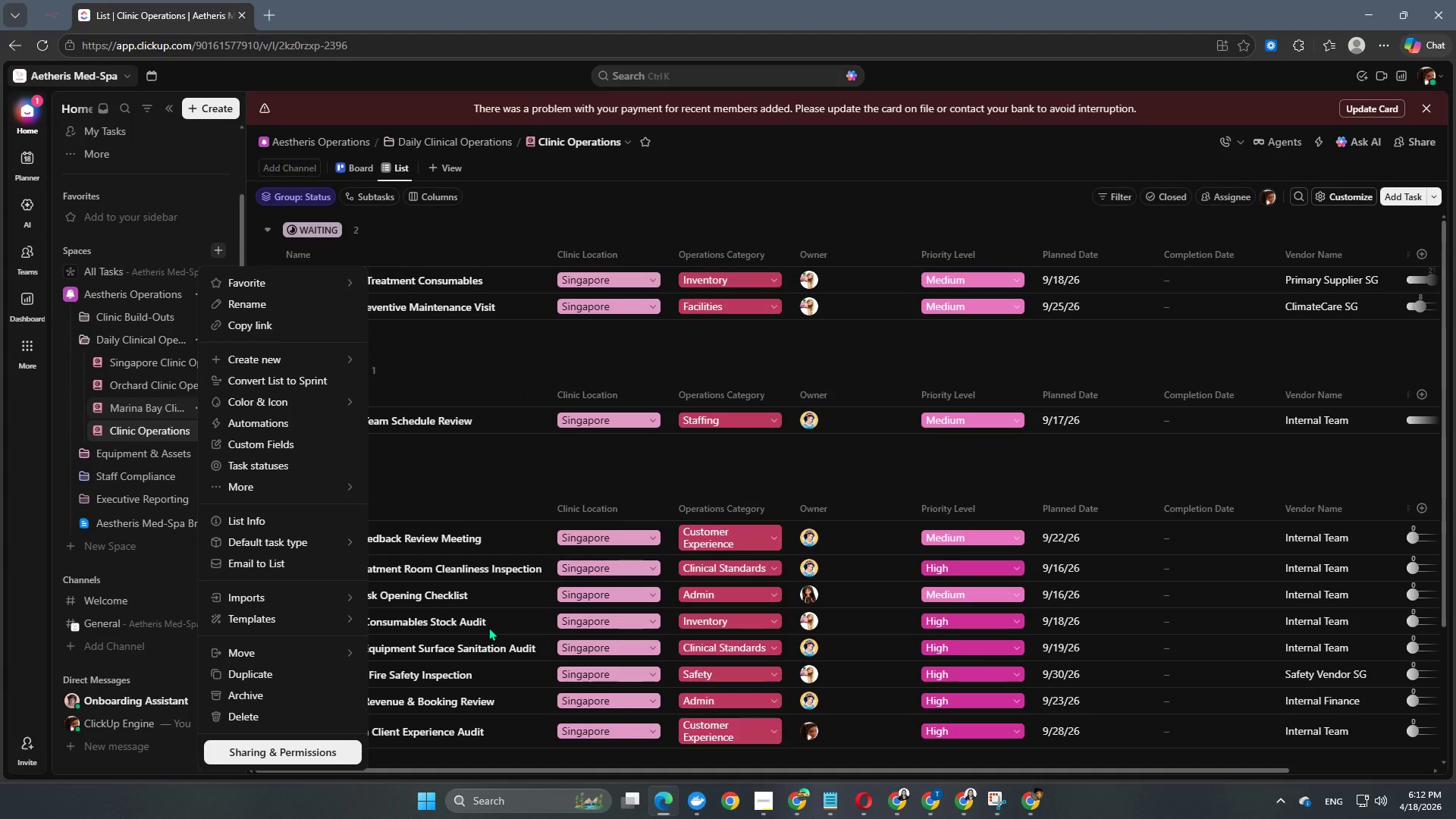 
left_click([168, 405])
 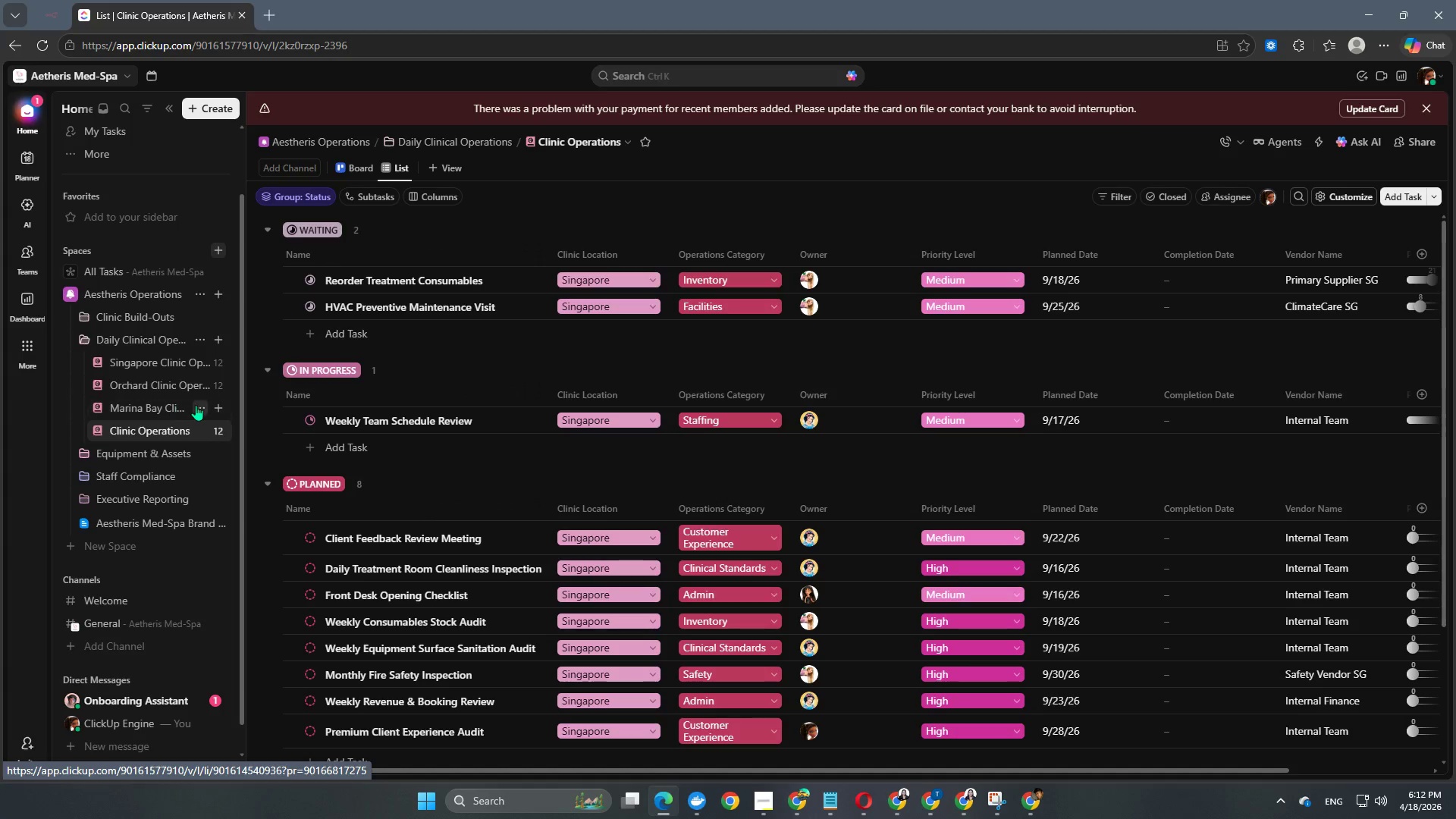 
left_click([200, 404])
 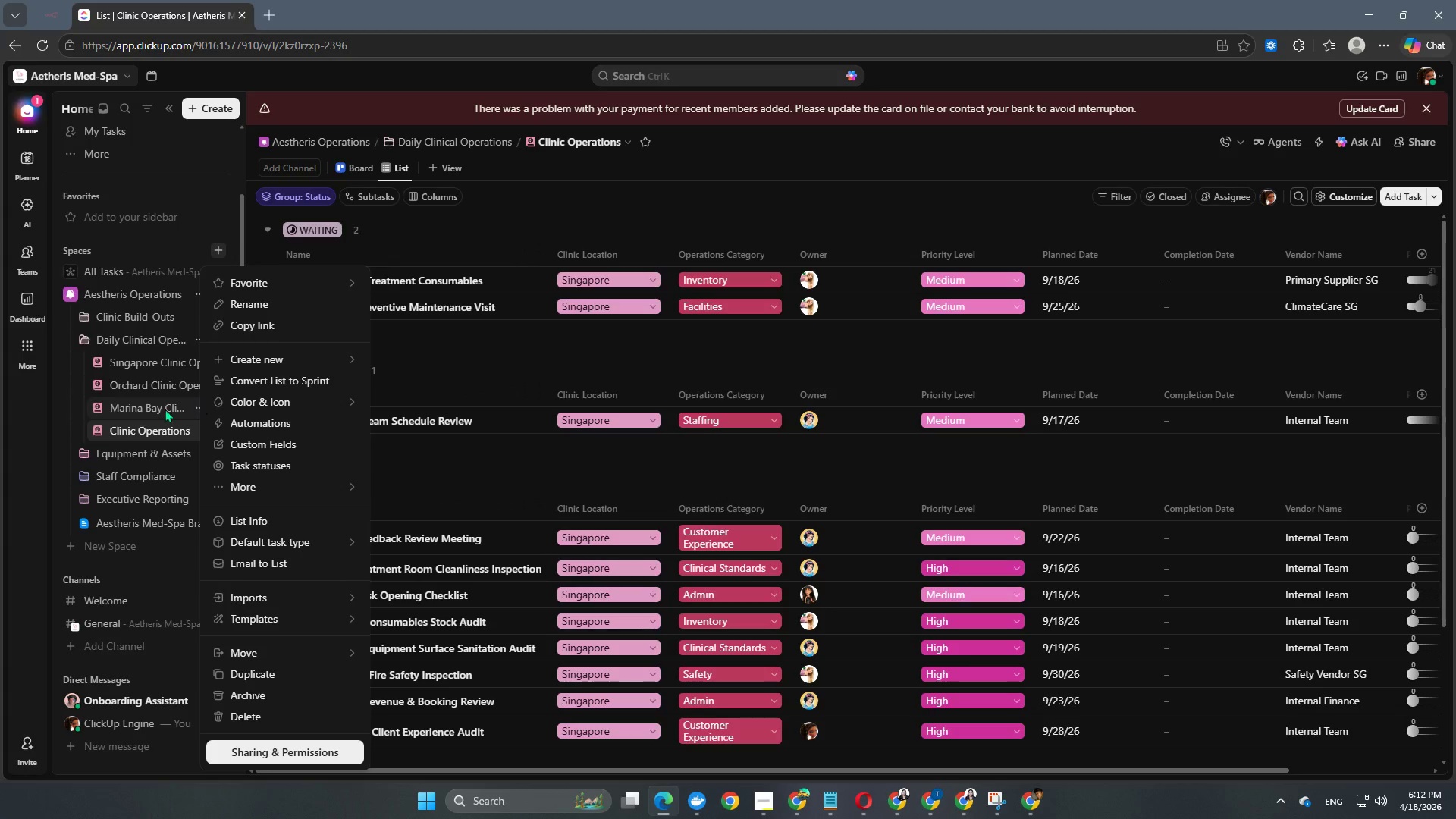 
left_click([133, 405])
 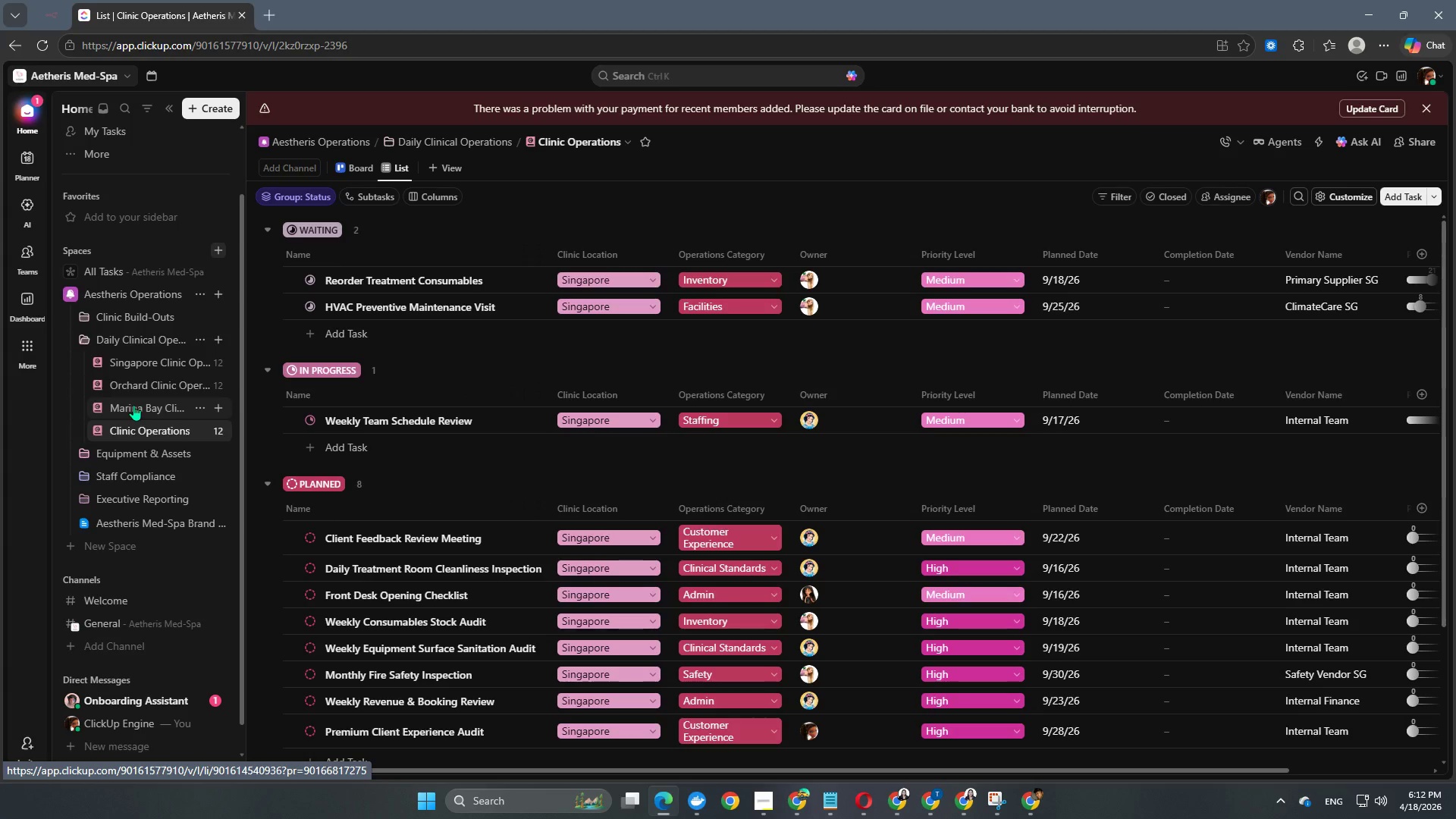 
left_click([133, 405])
 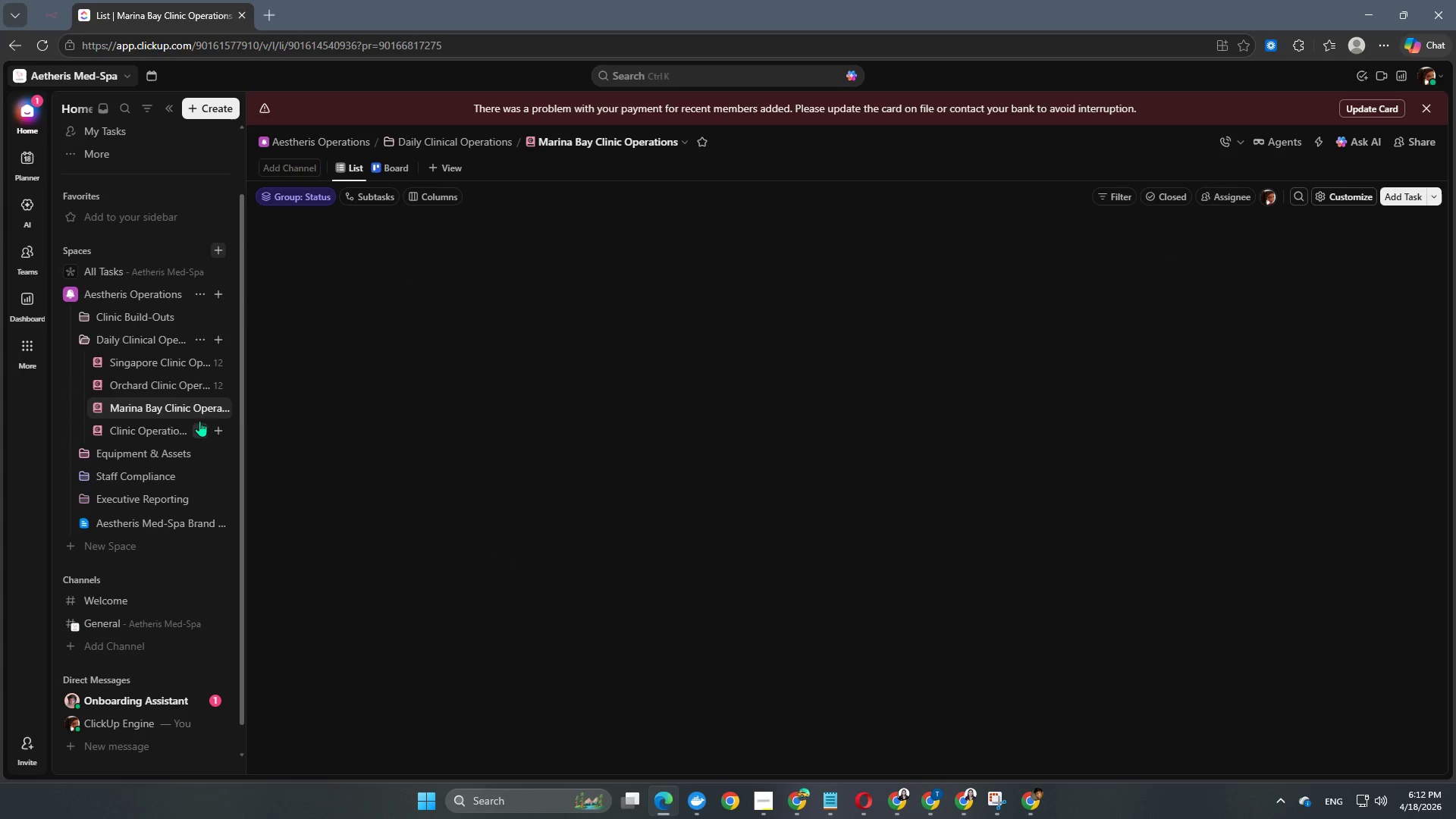 
left_click([202, 408])
 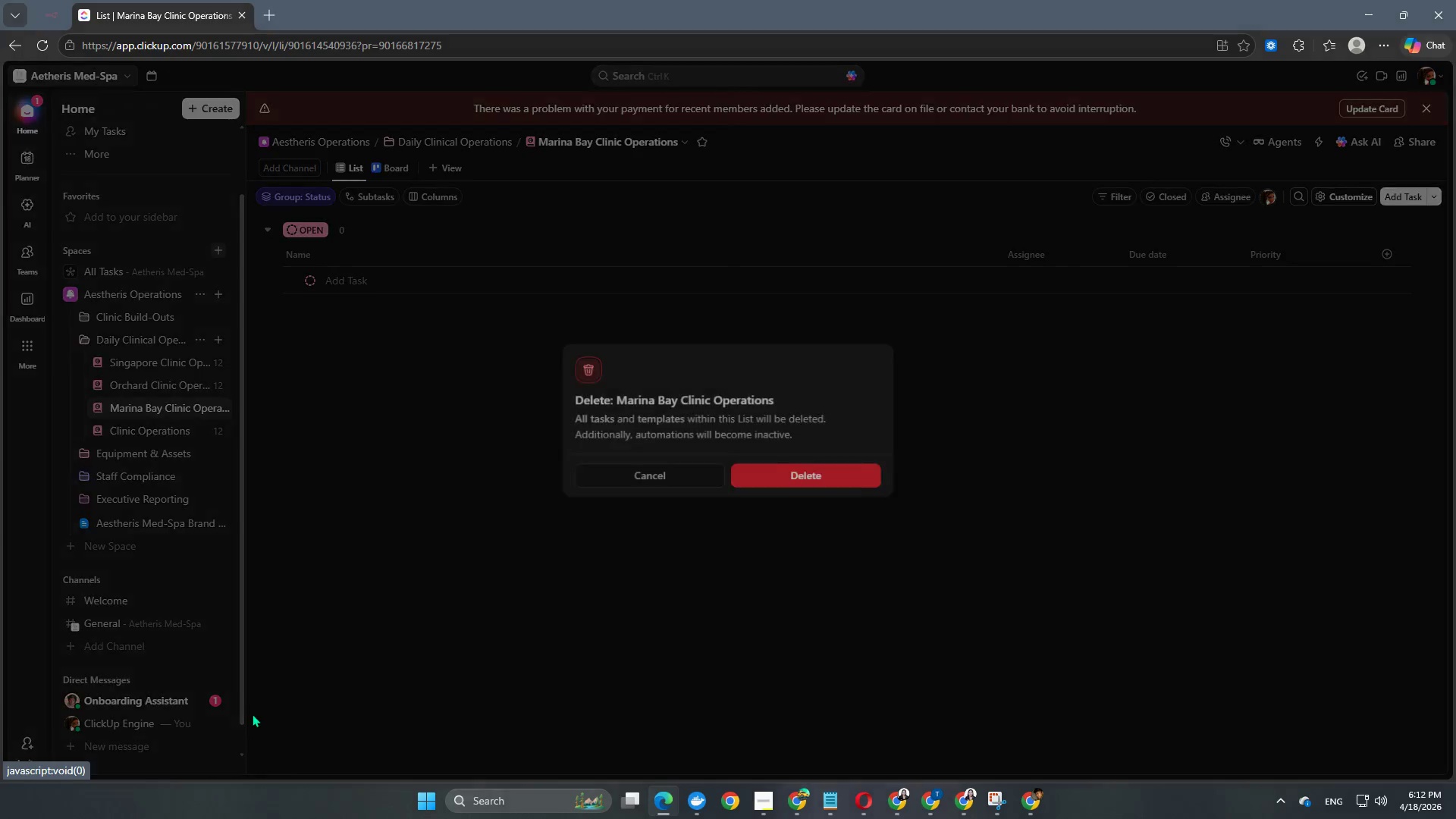 
left_click([839, 479])
 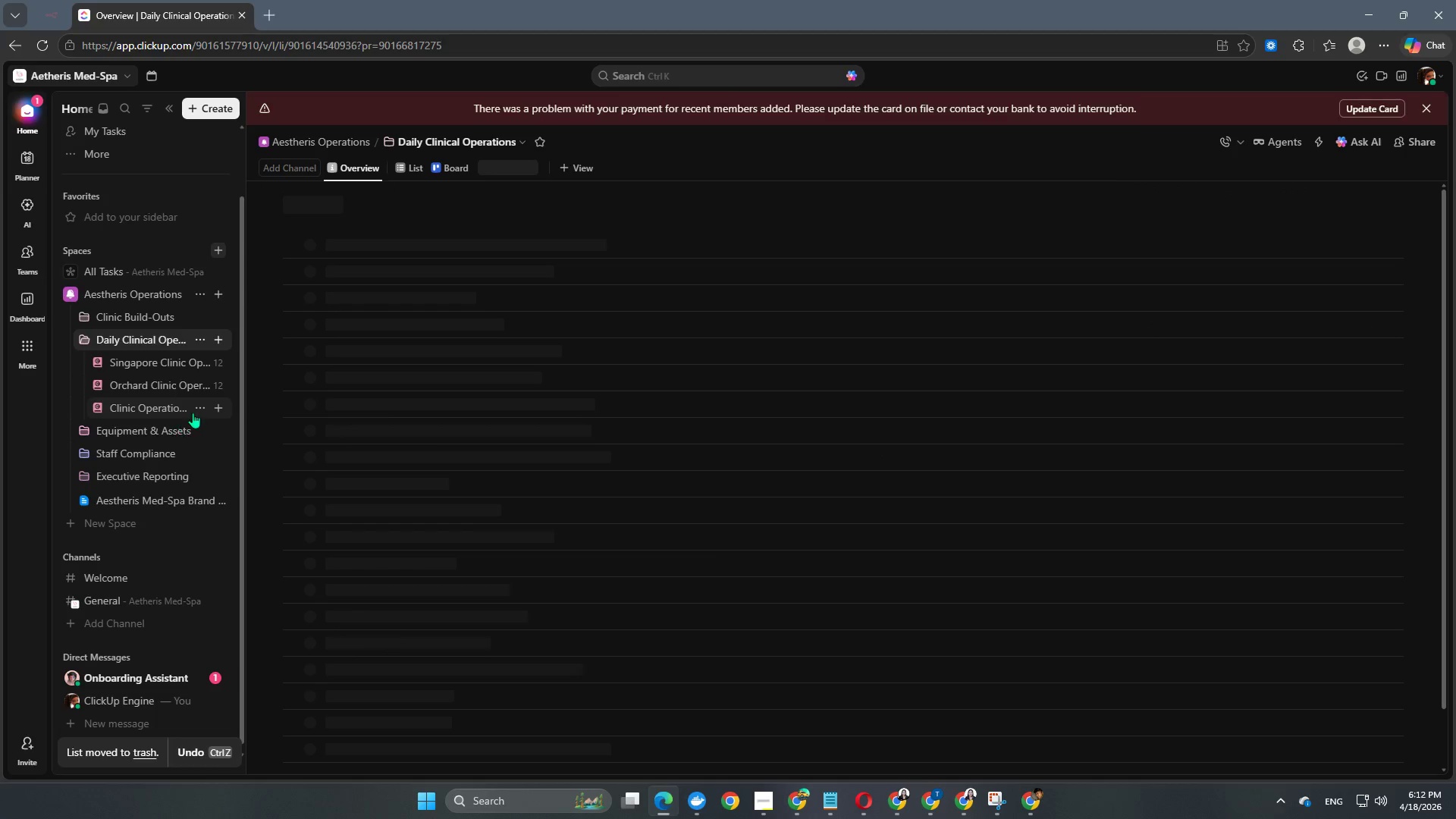 
left_click([196, 406])
 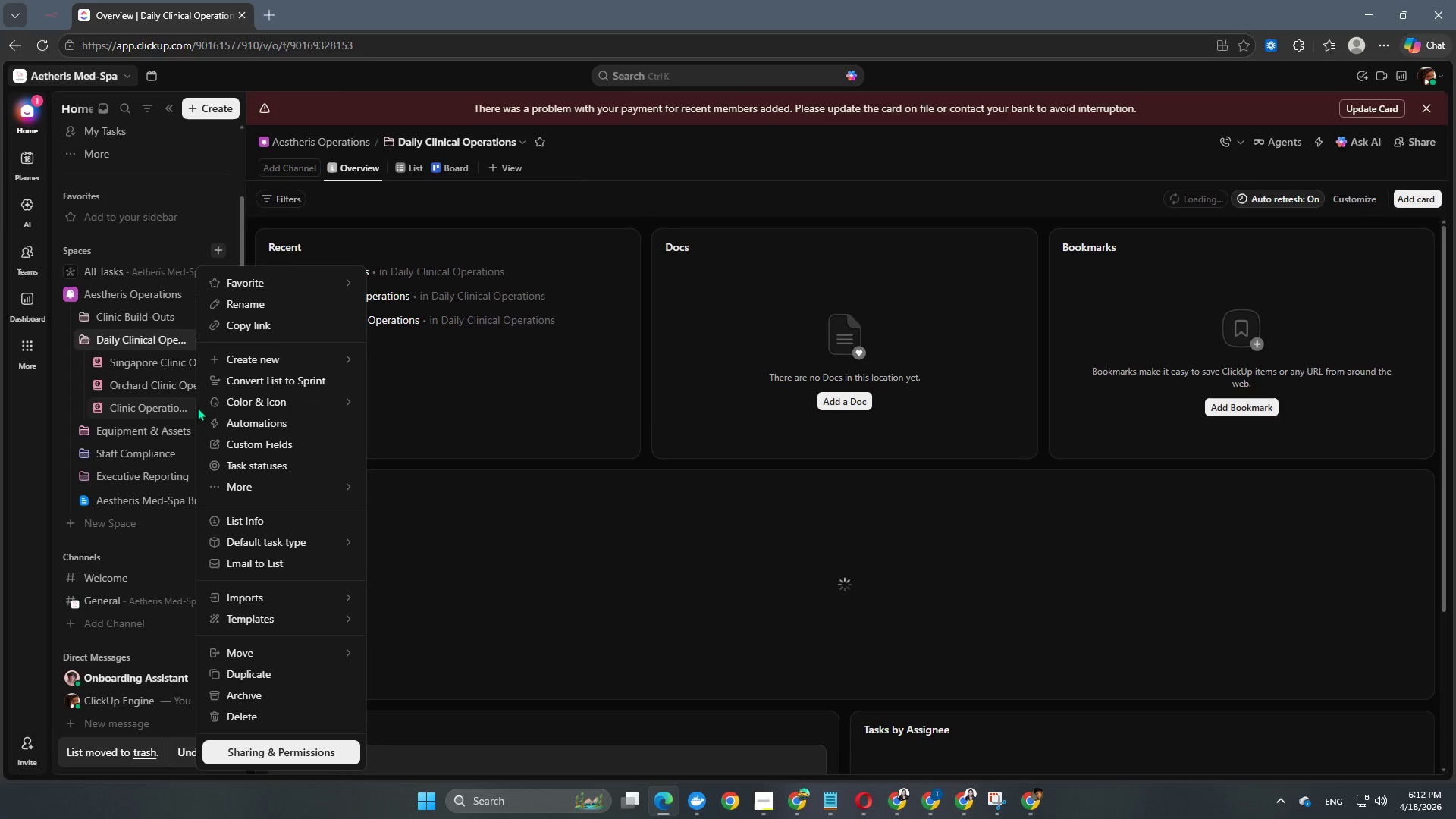 
left_click([170, 406])
 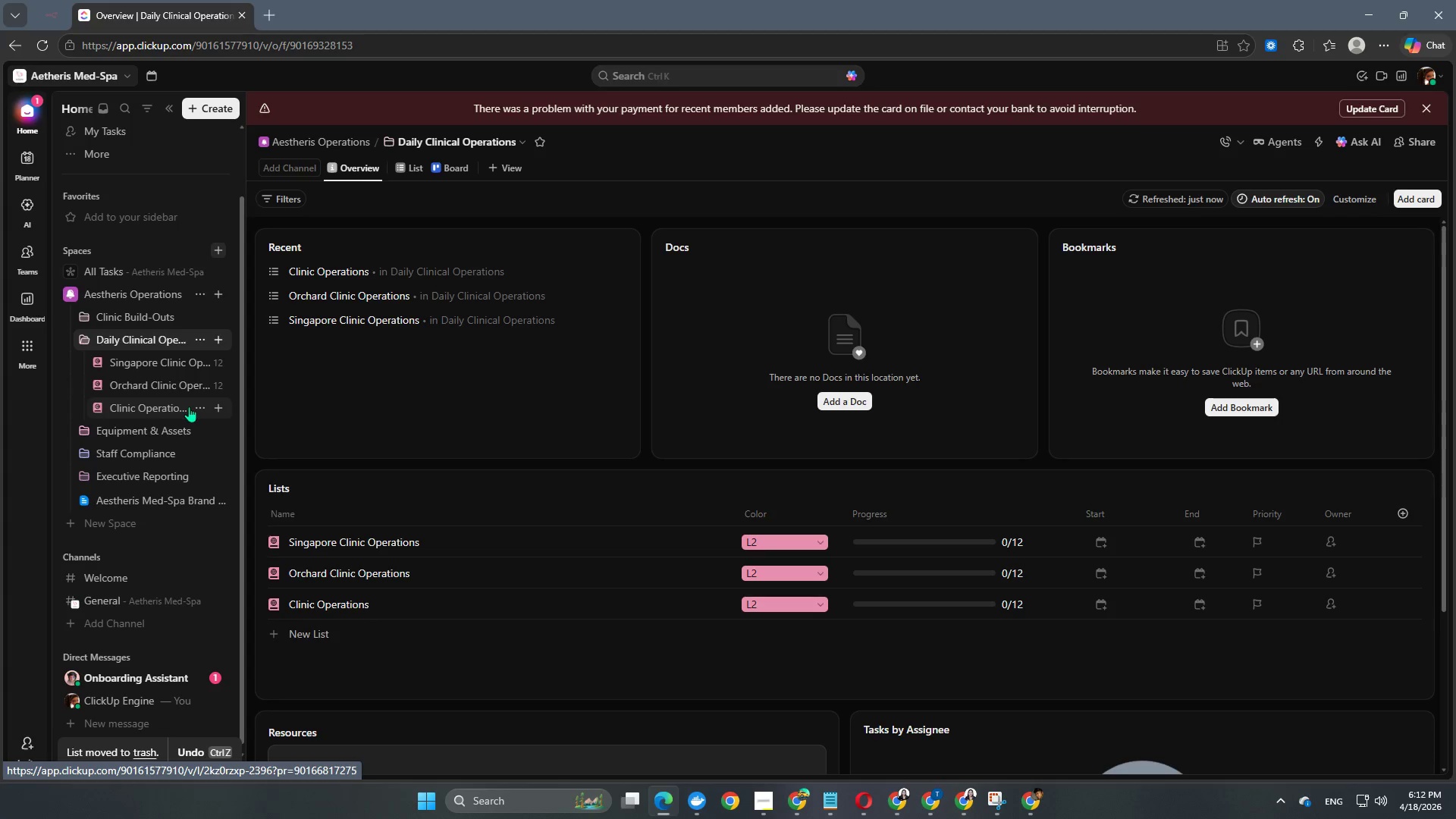 
left_click([196, 407])
 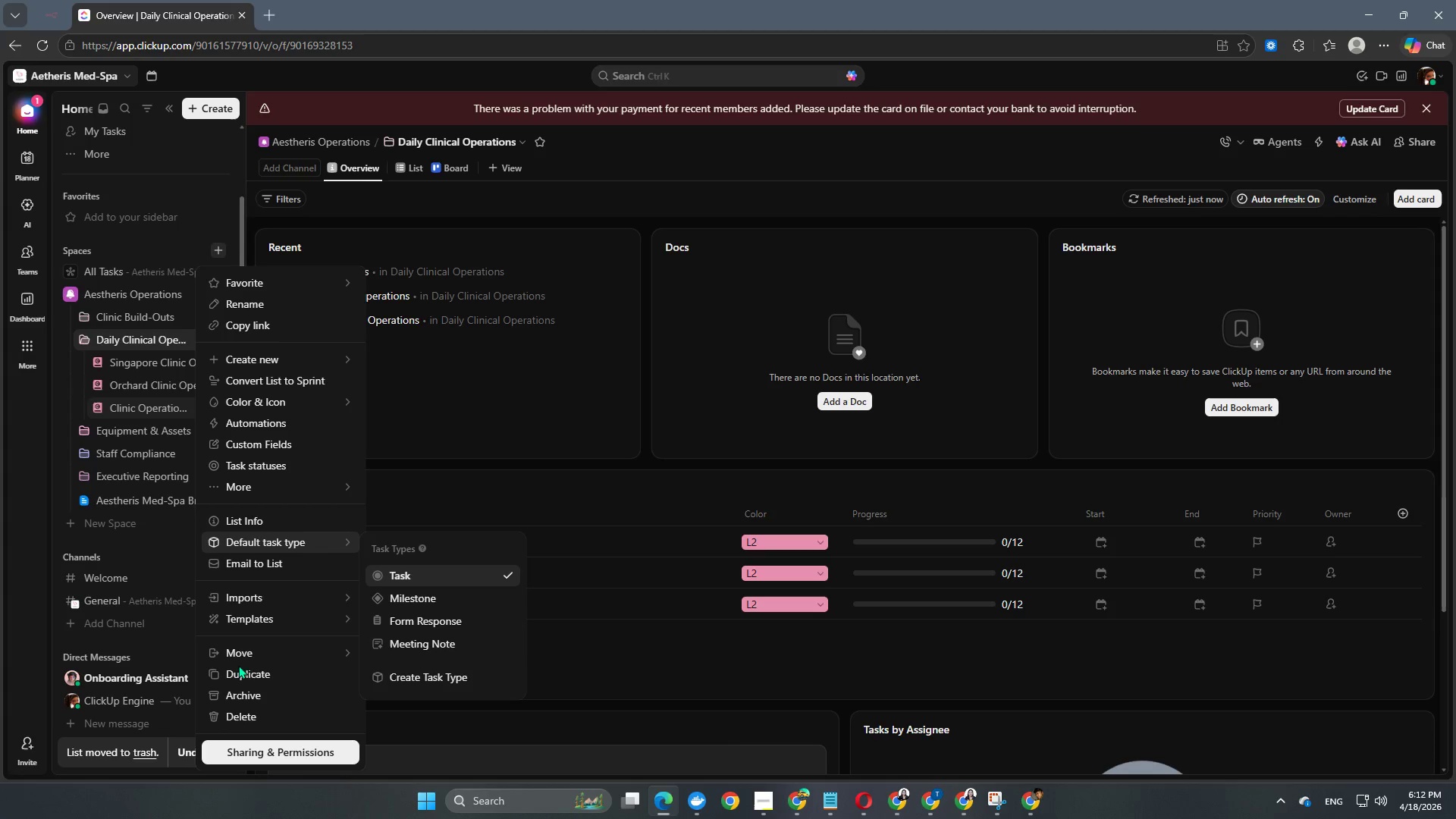 
mouse_move([268, 610])
 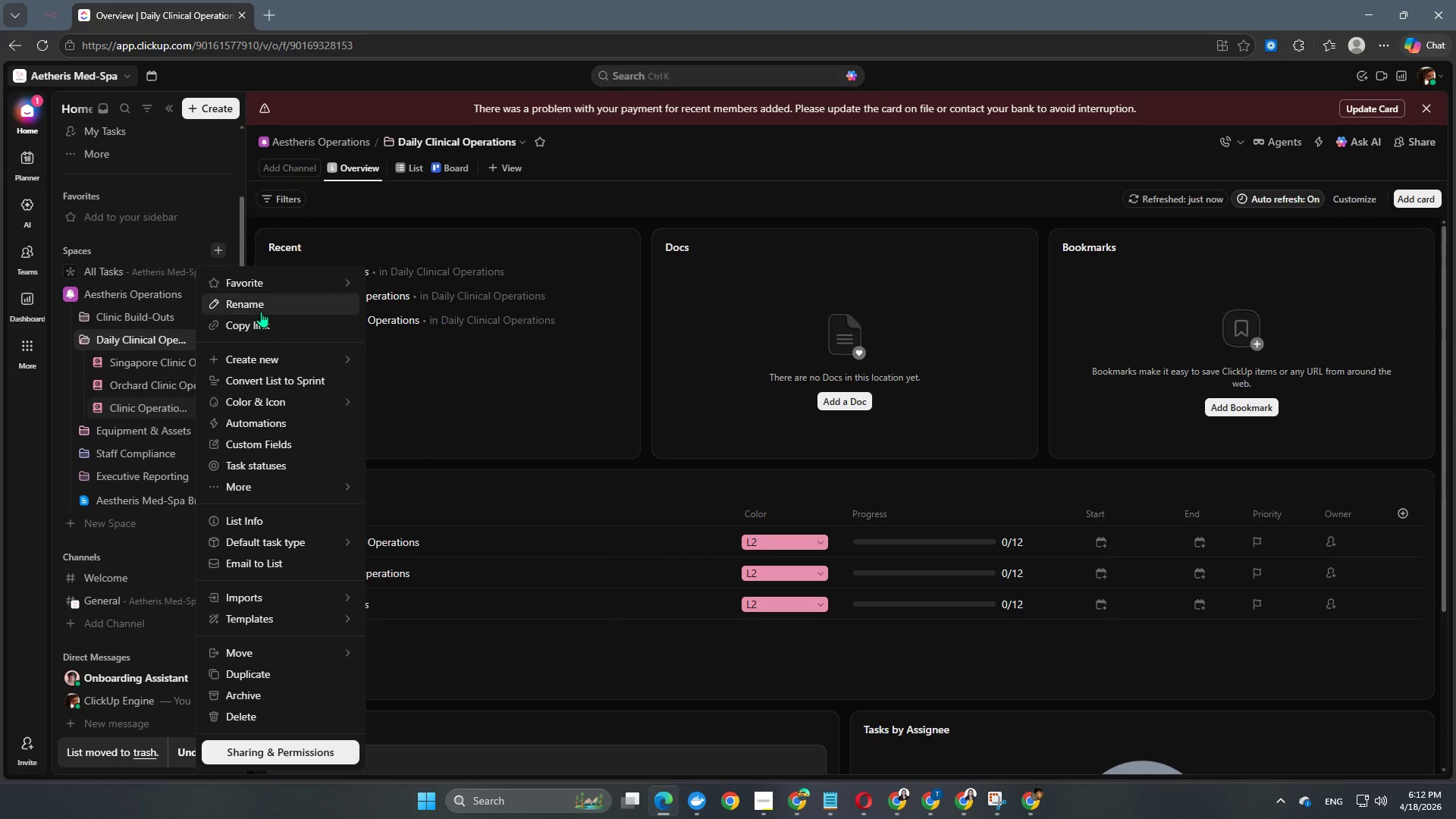 
left_click([260, 305])
 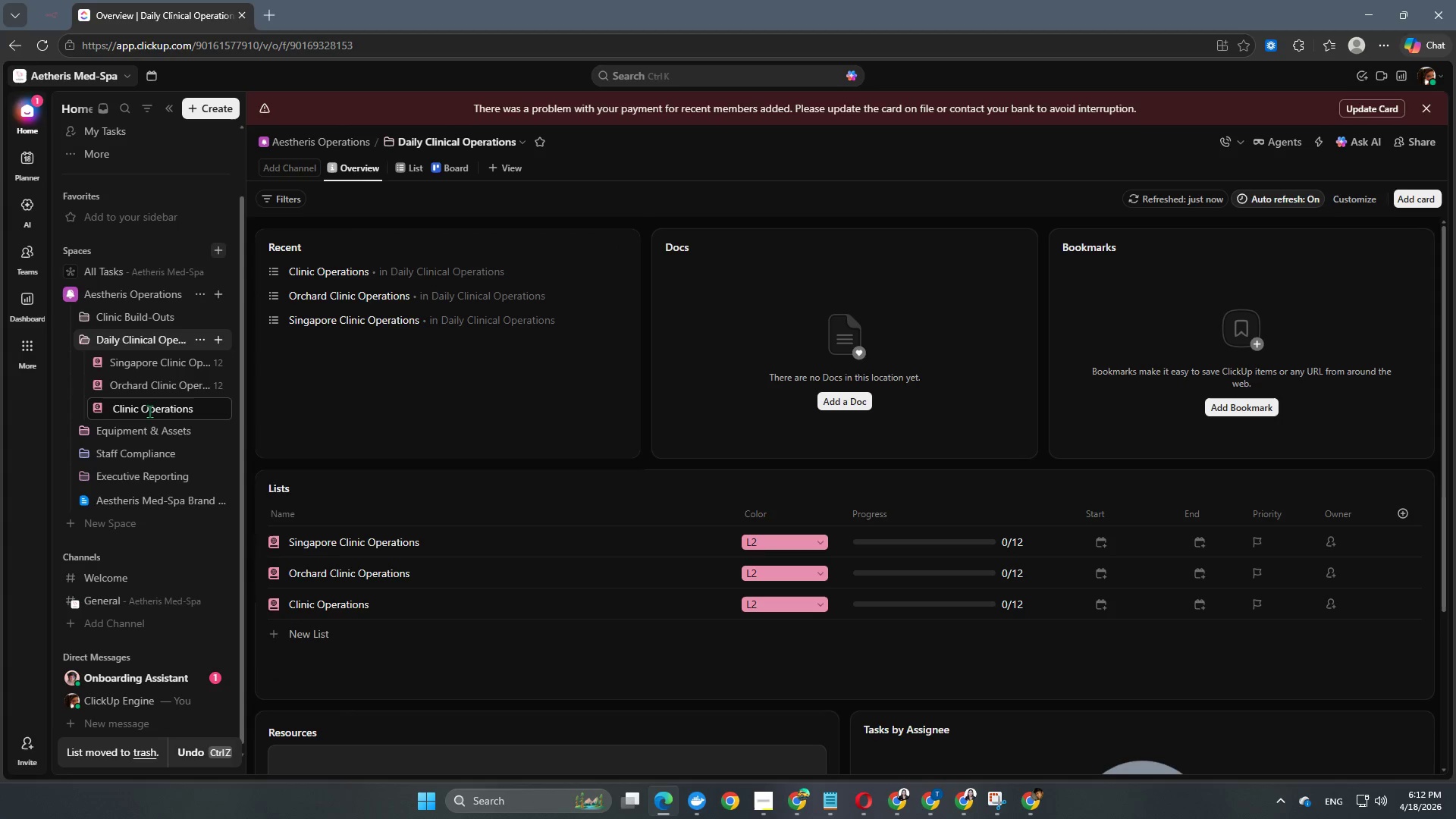 
left_click([124, 412])
 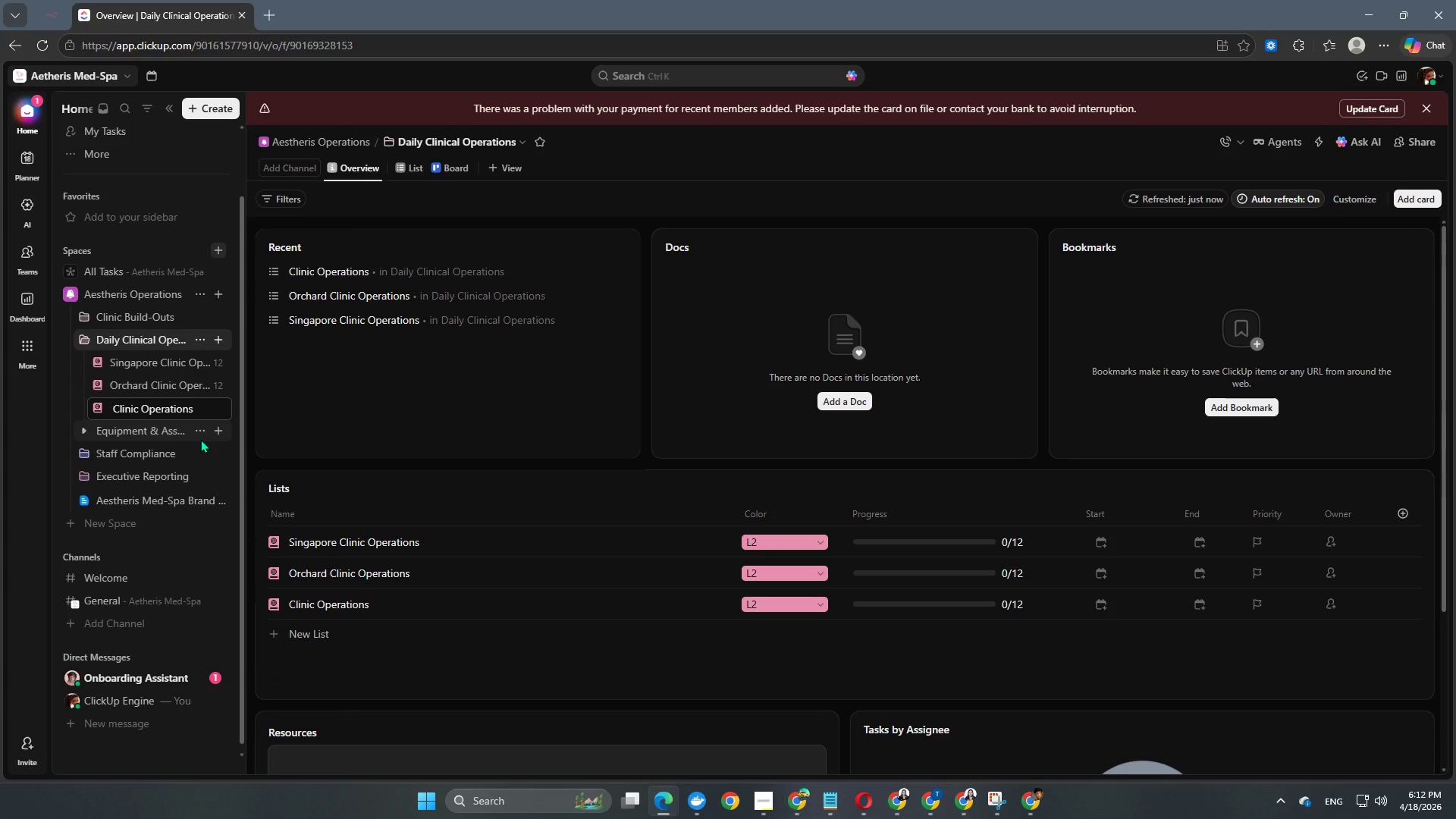 
key(ArrowLeft)
 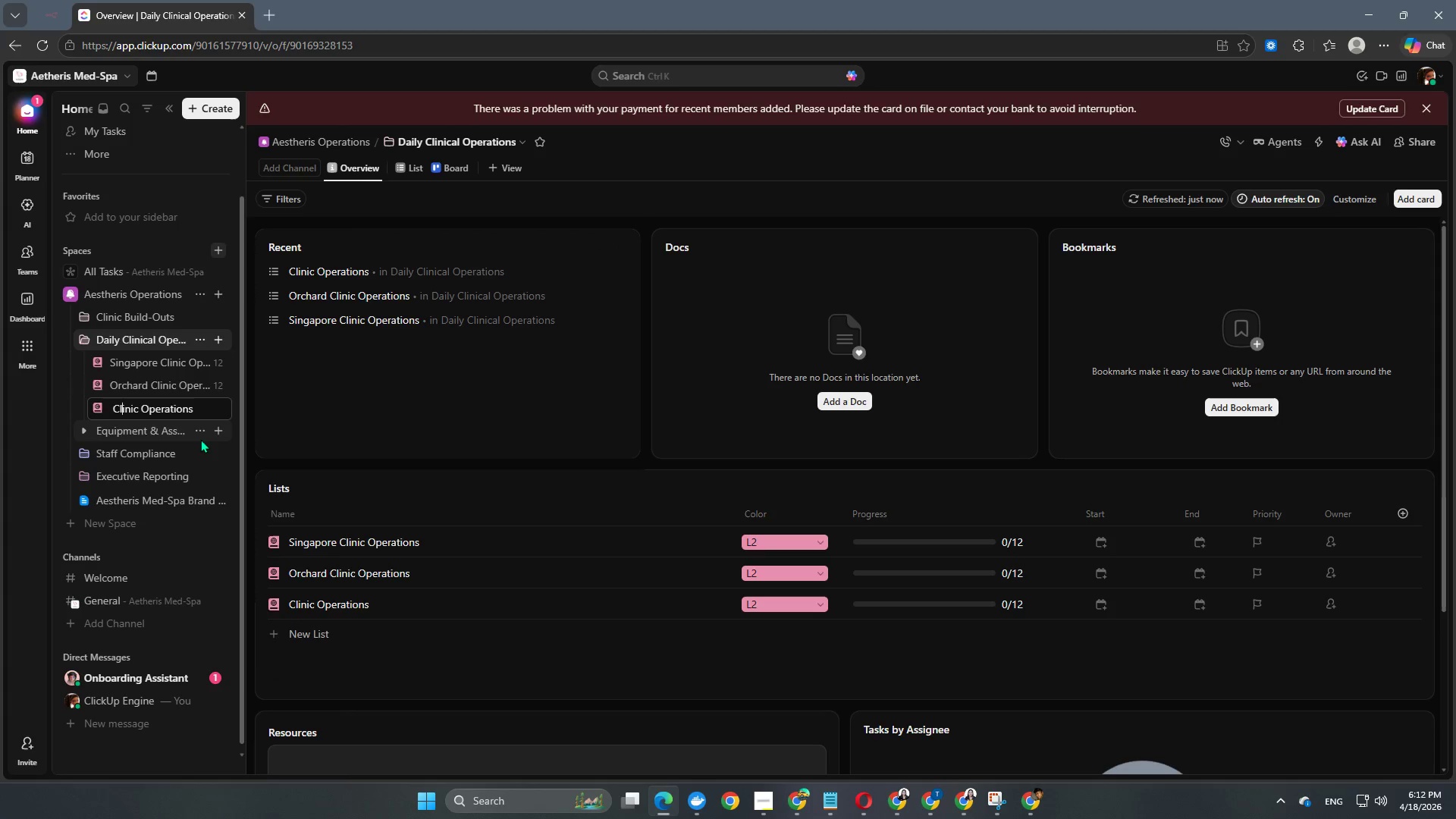 
key(ArrowLeft)
 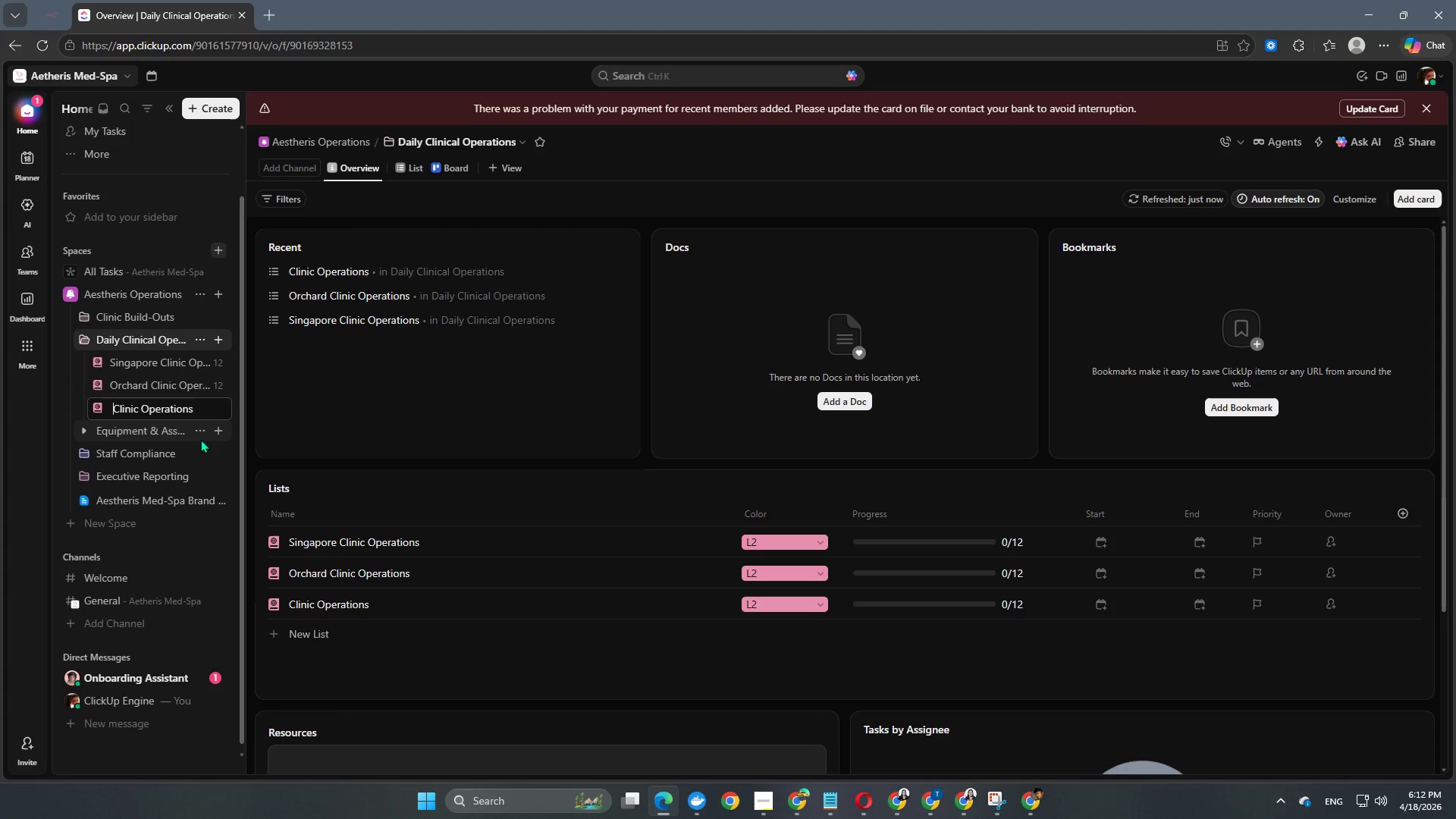 
key(ArrowLeft)
 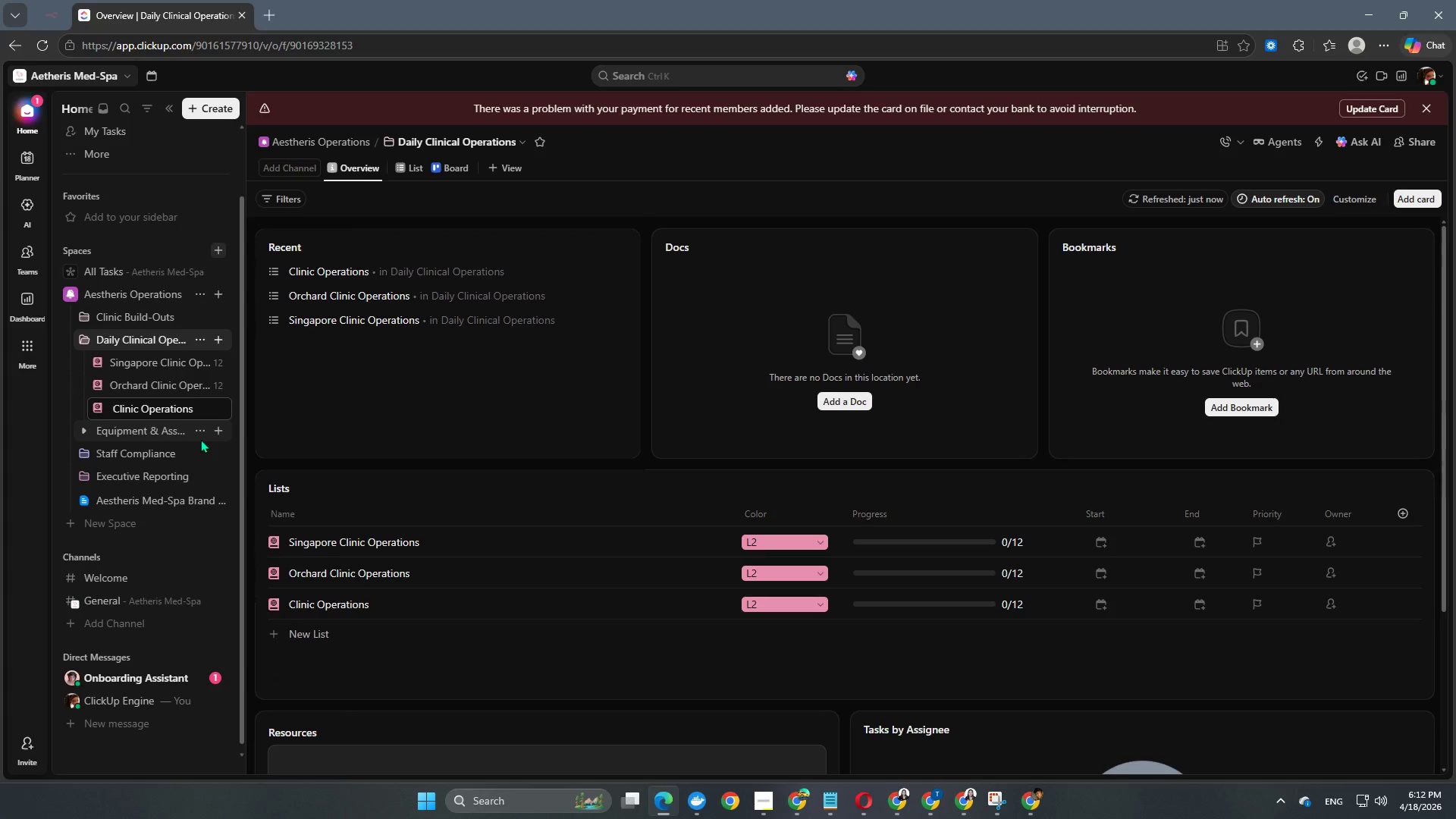 
type(Marina Bay )
 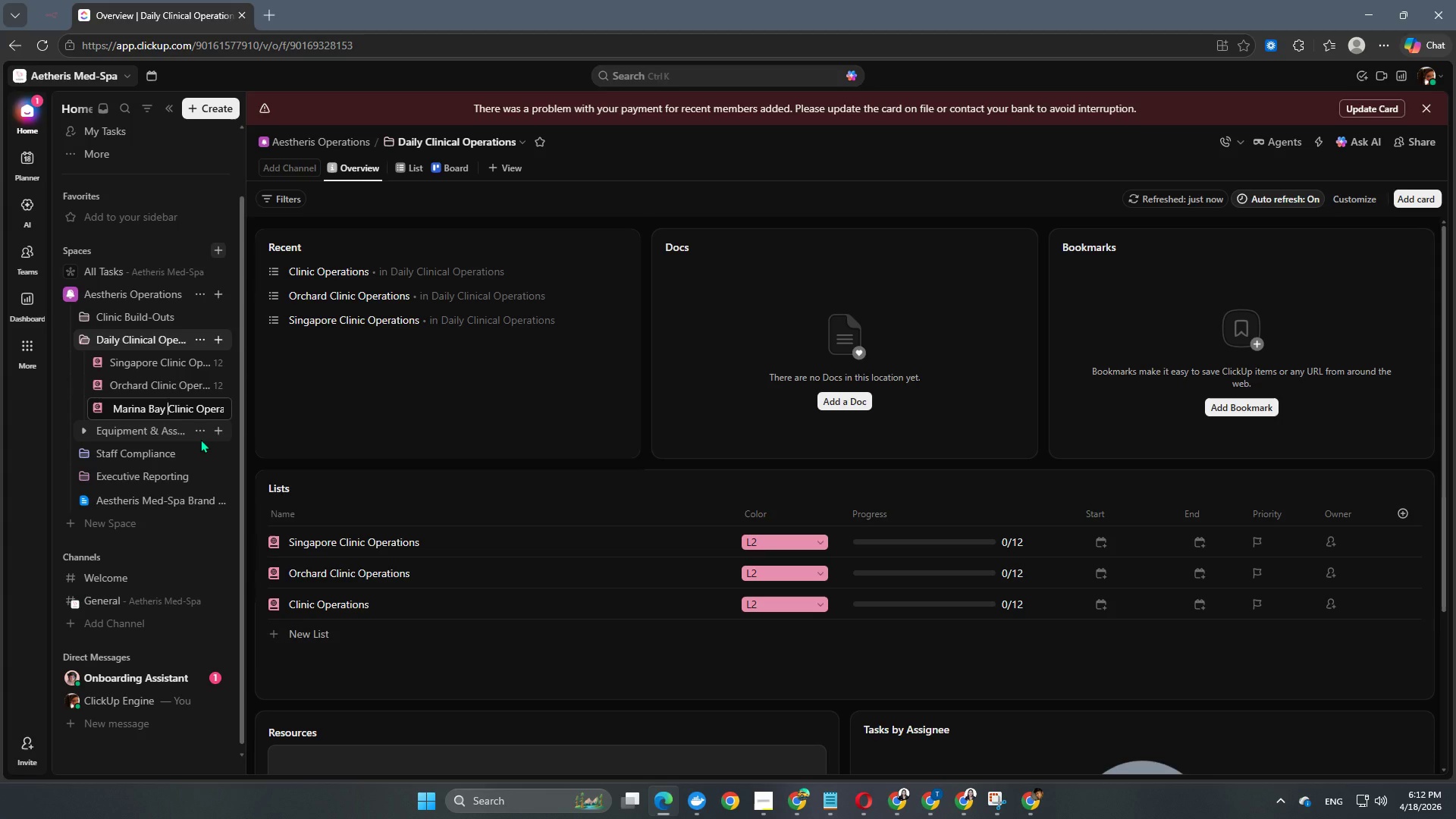 
key(Enter)
 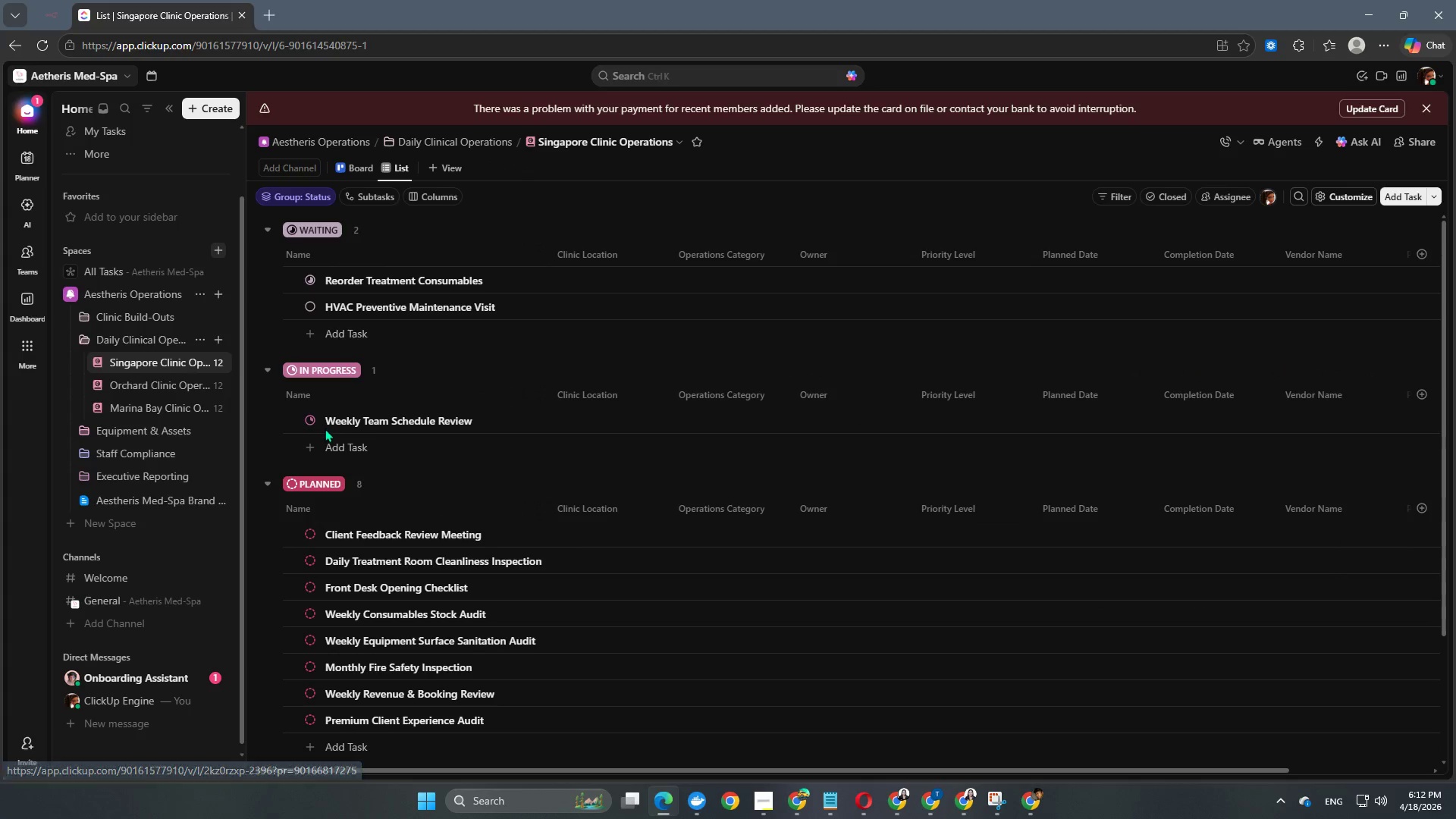 
scroll: coordinate [776, 529], scroll_direction: none, amount: 0.0
 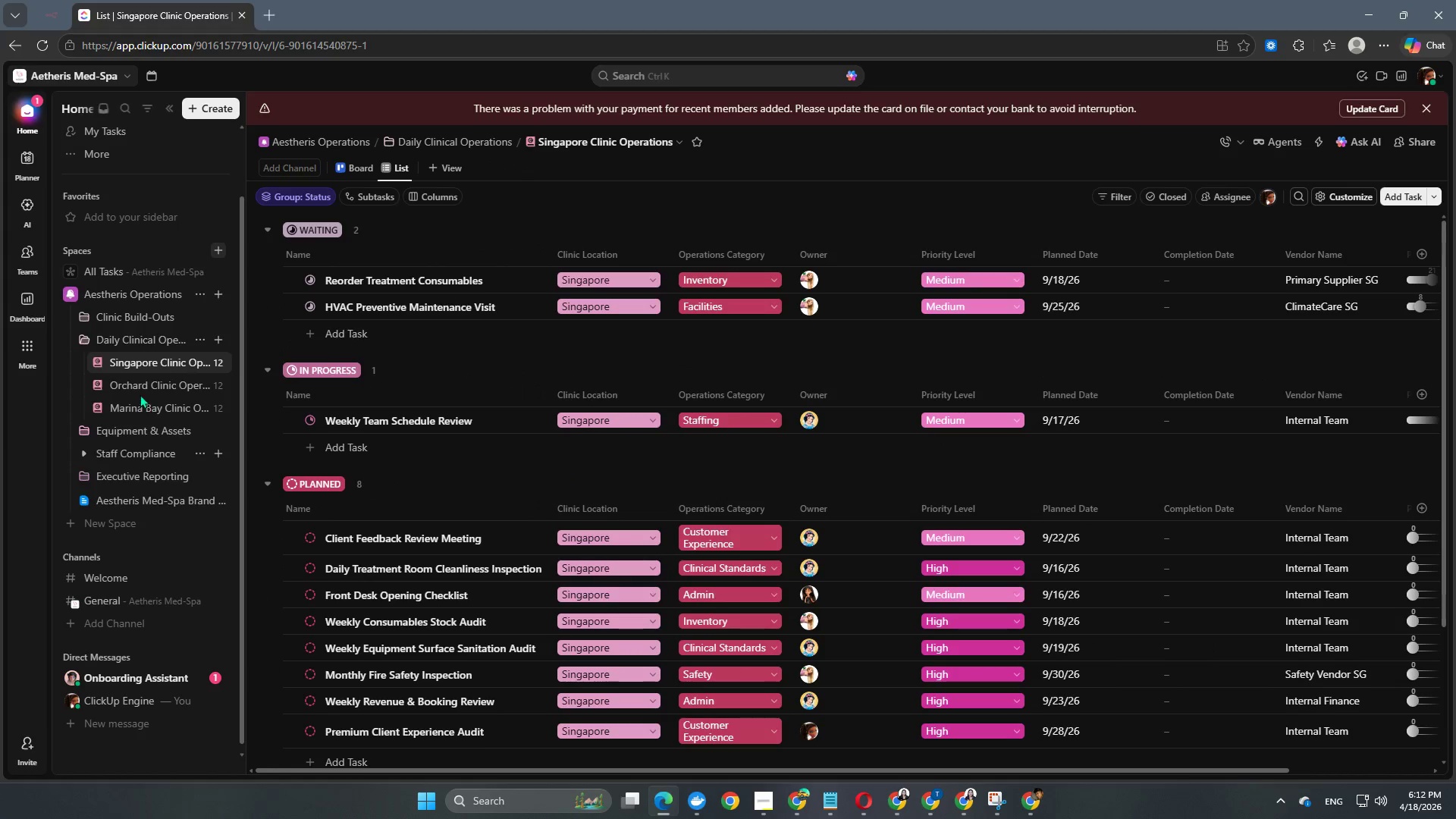 
left_click([139, 391])
 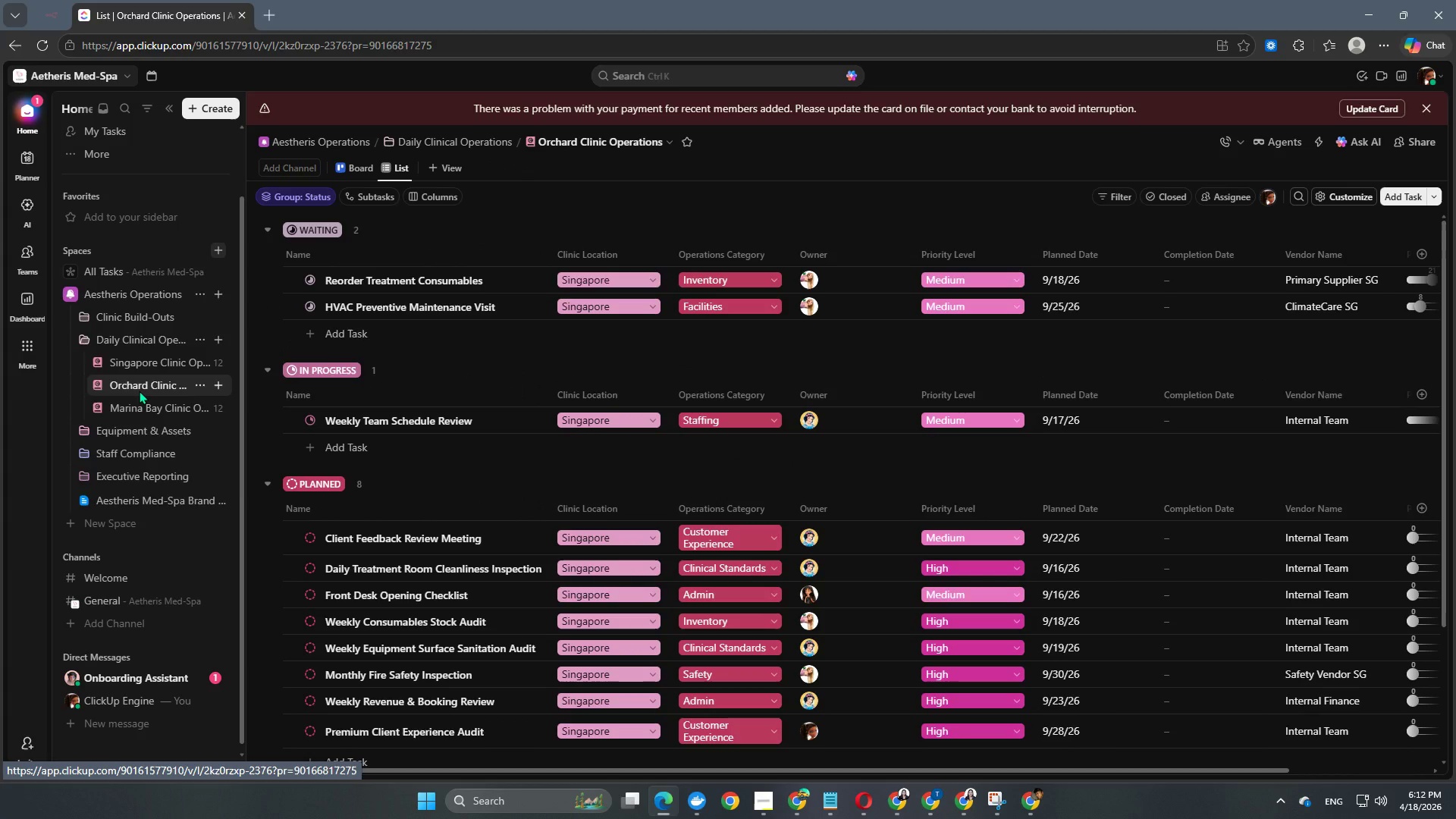 
wait(6.94)
 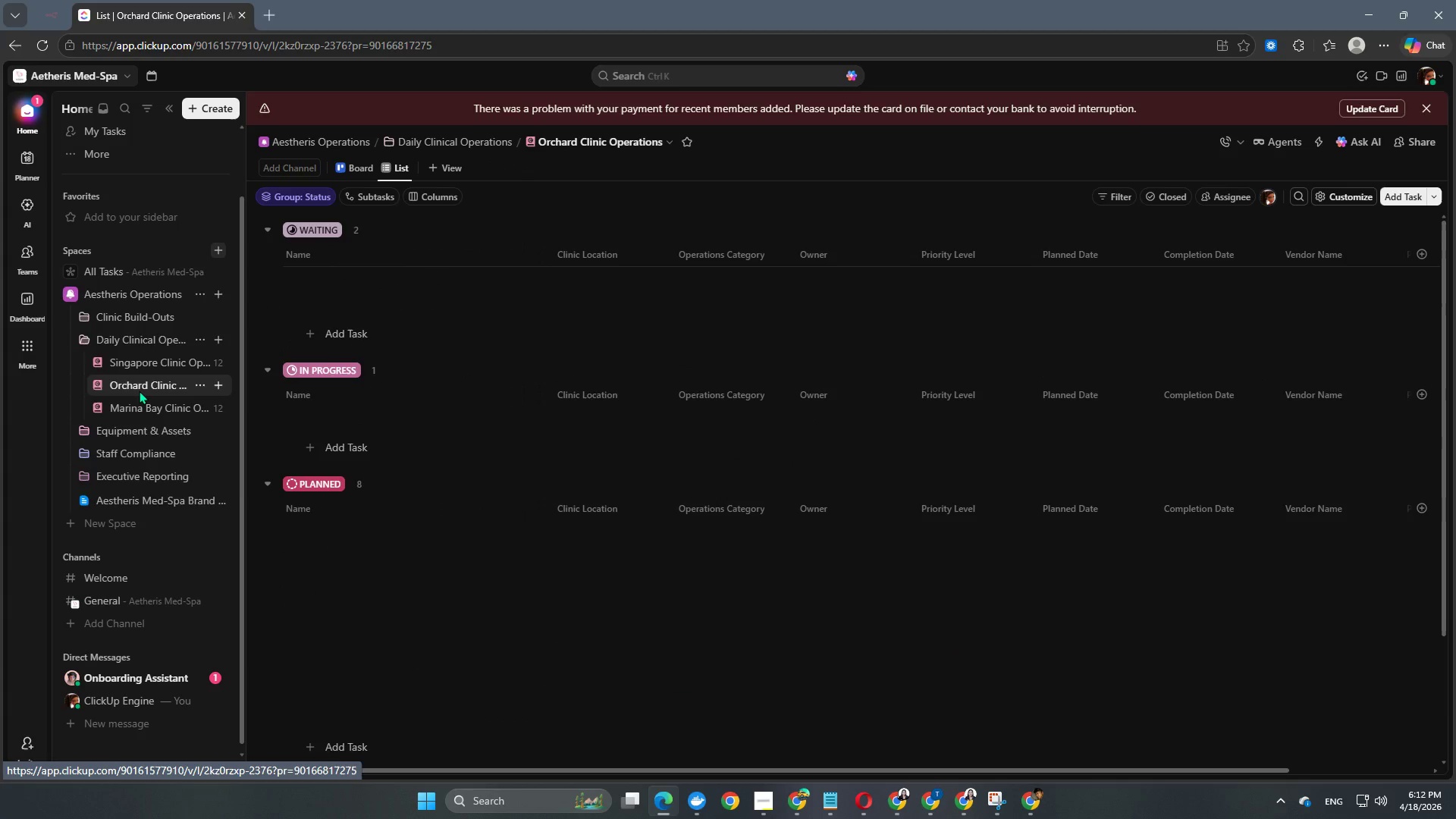 
scroll: coordinate [584, 419], scroll_direction: down, amount: 3.0
 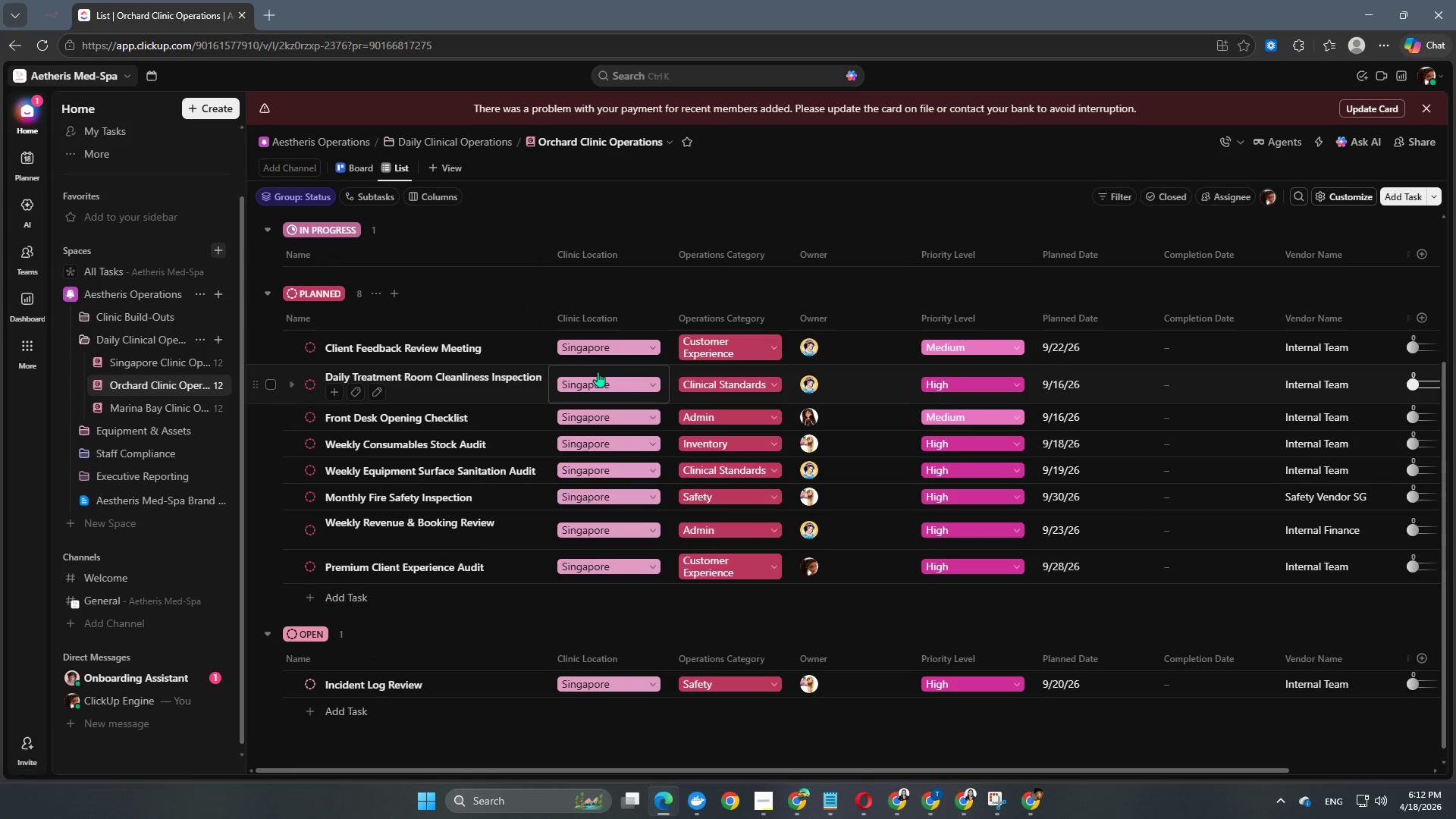 
mouse_move([342, 380])
 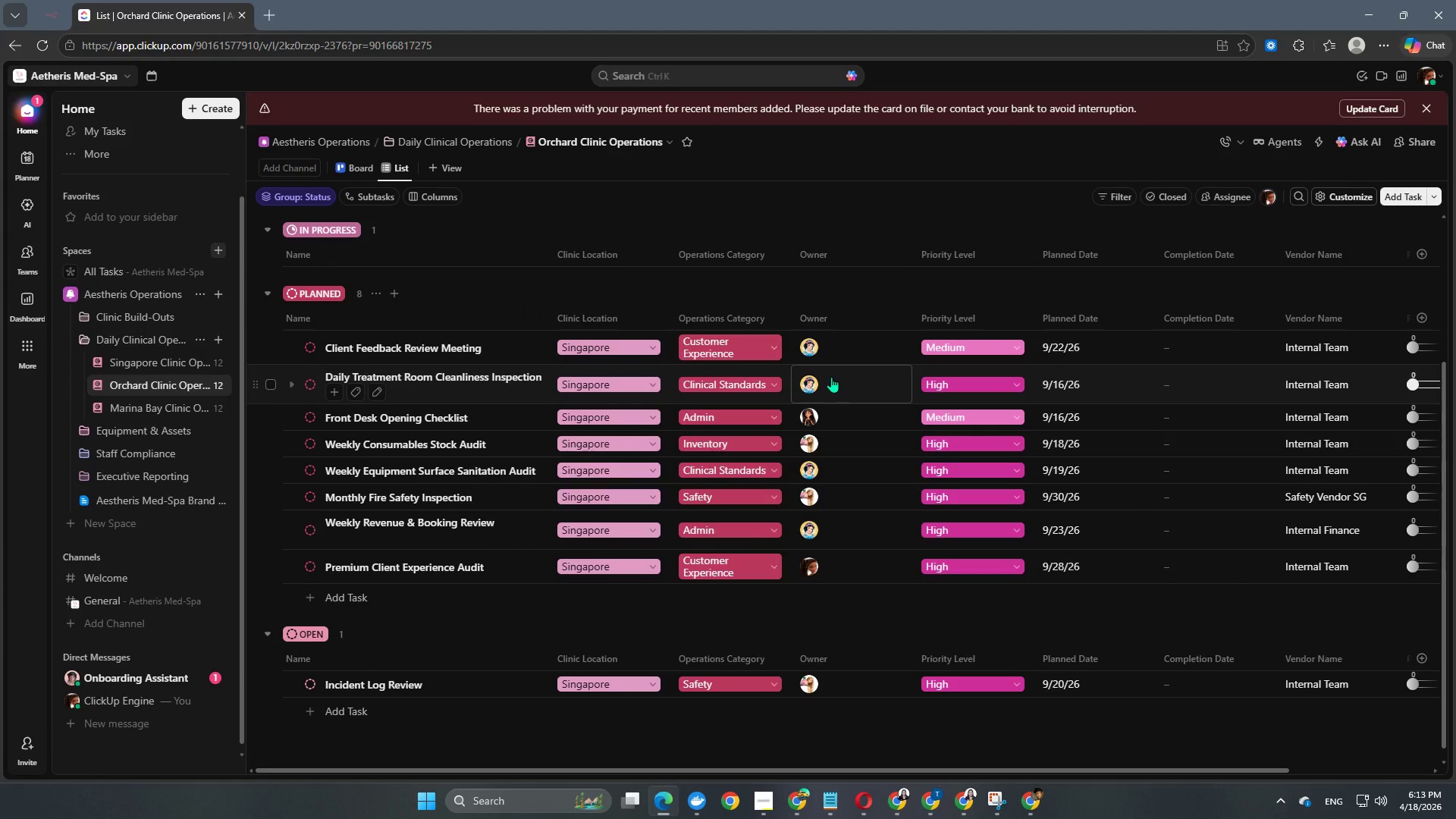 
mouse_move([1012, 375])
 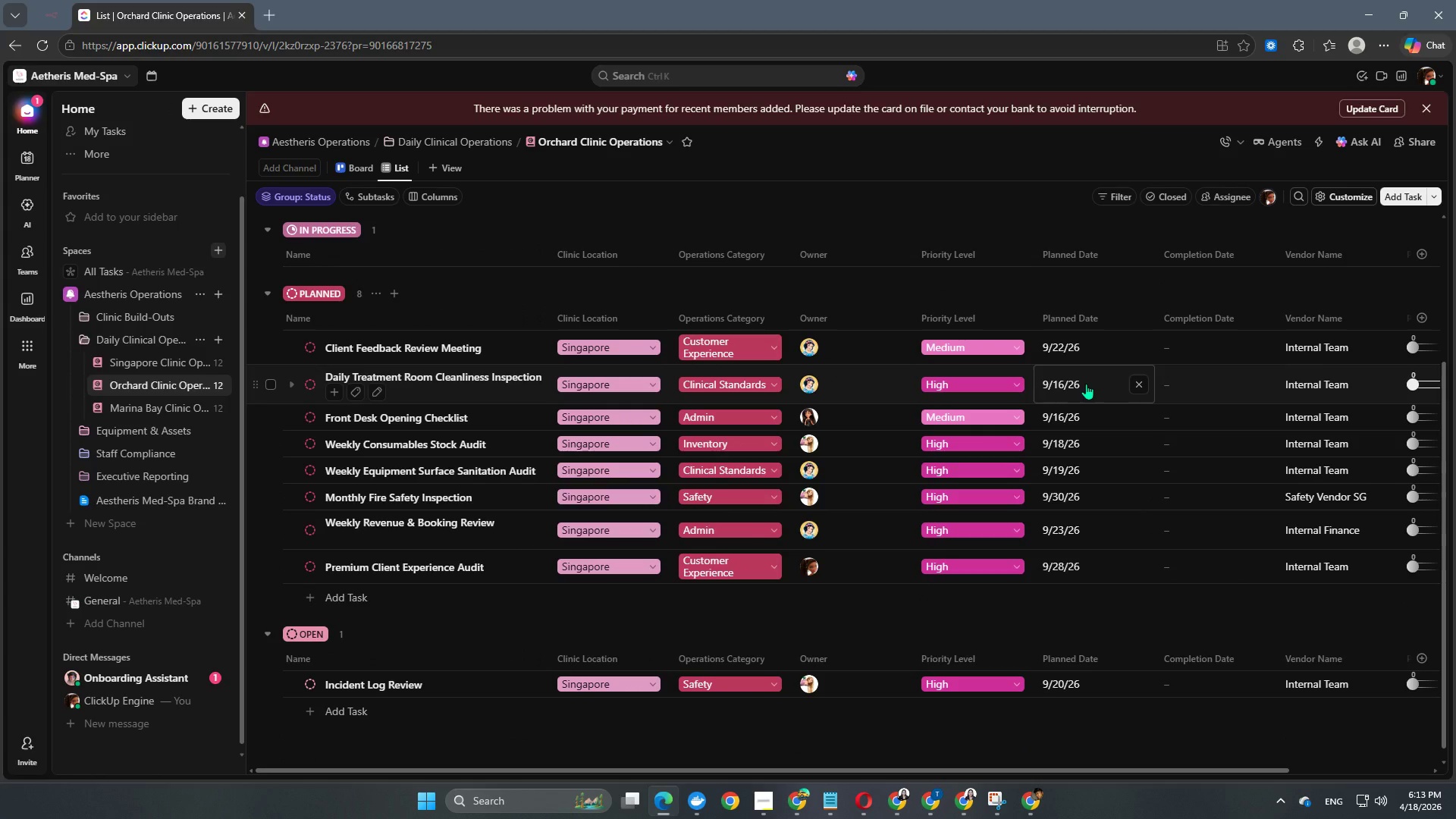 
left_click([1089, 384])
 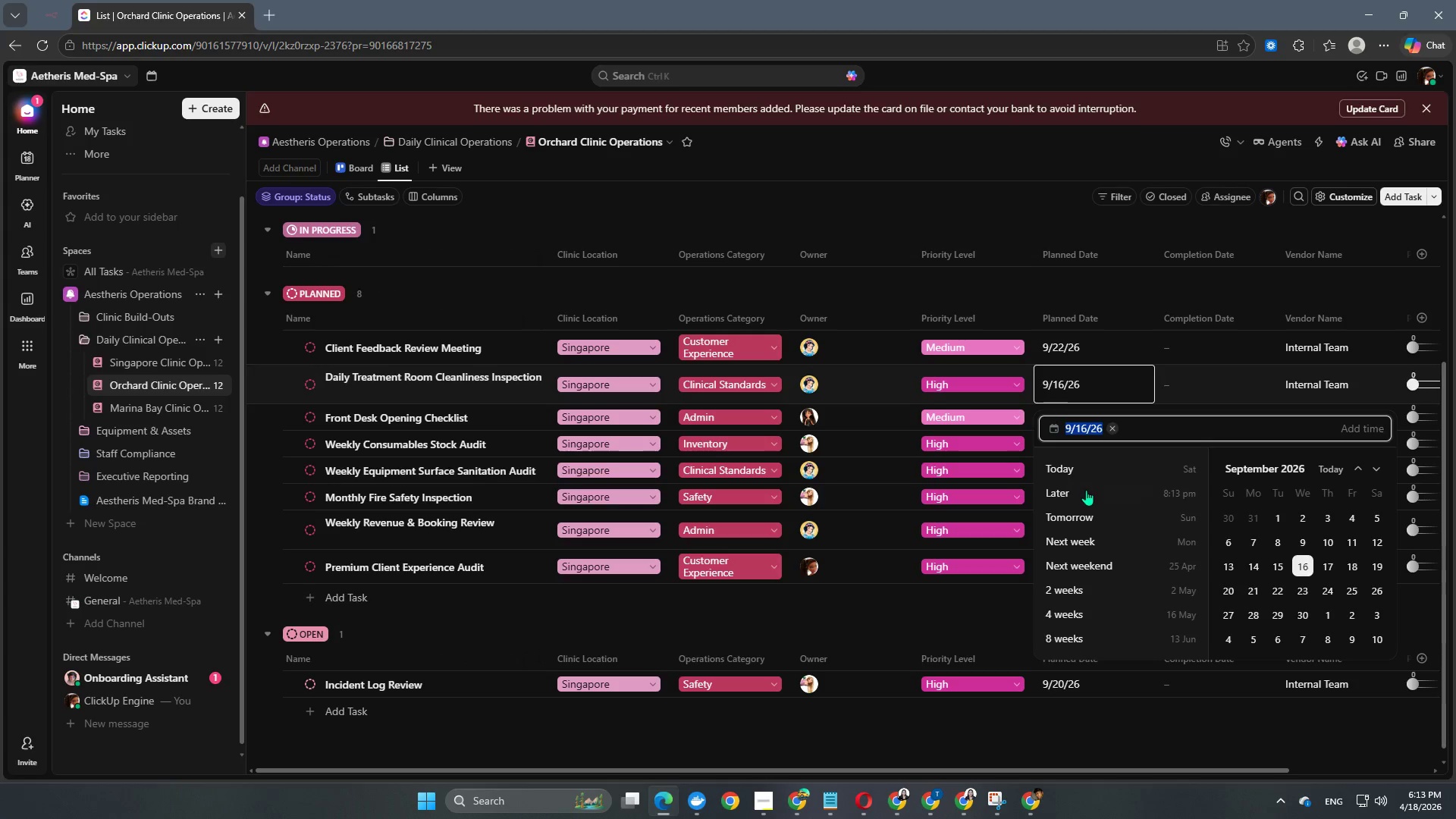 
key(Numpad2)
 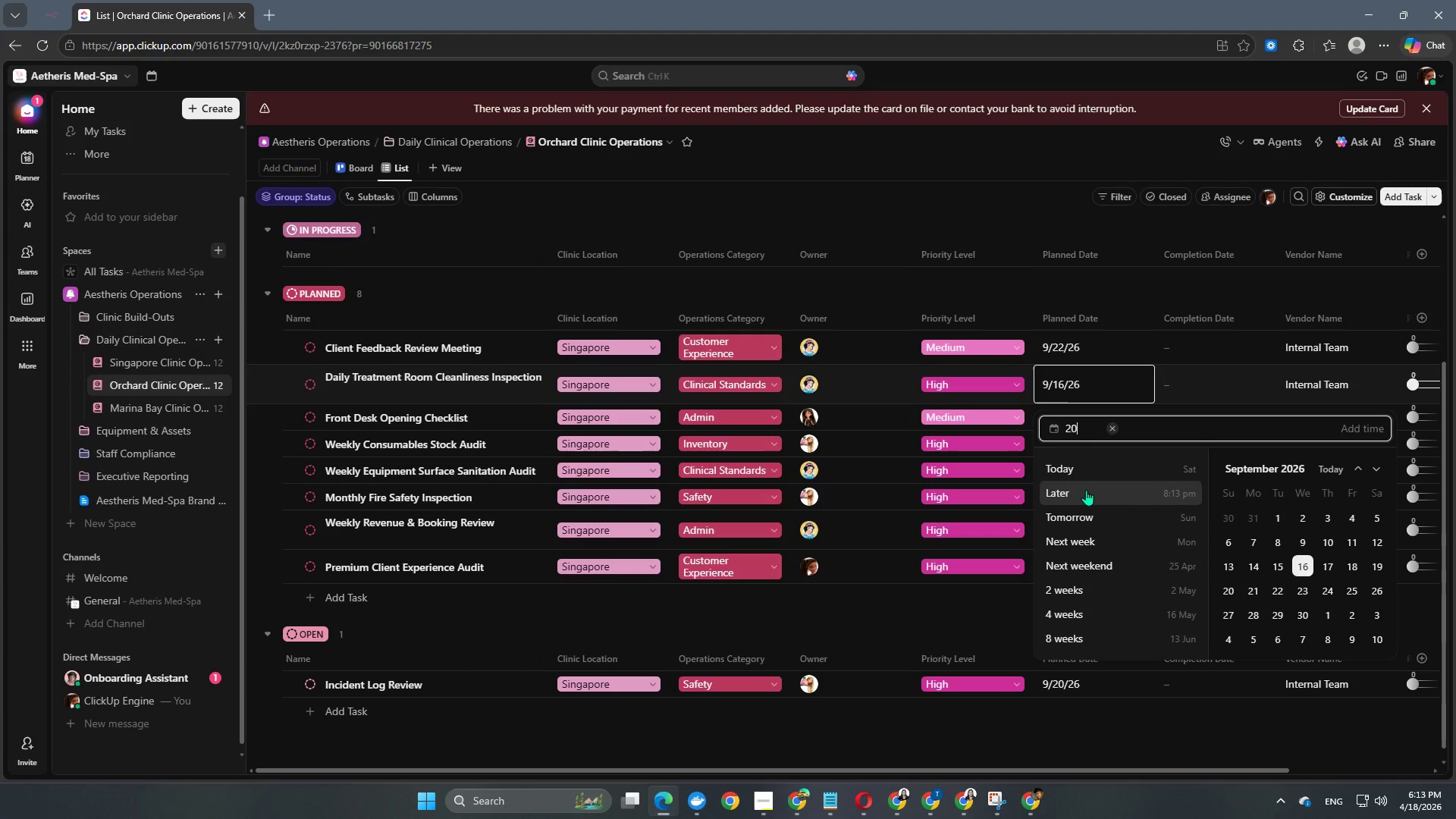 
key(Numpad0)
 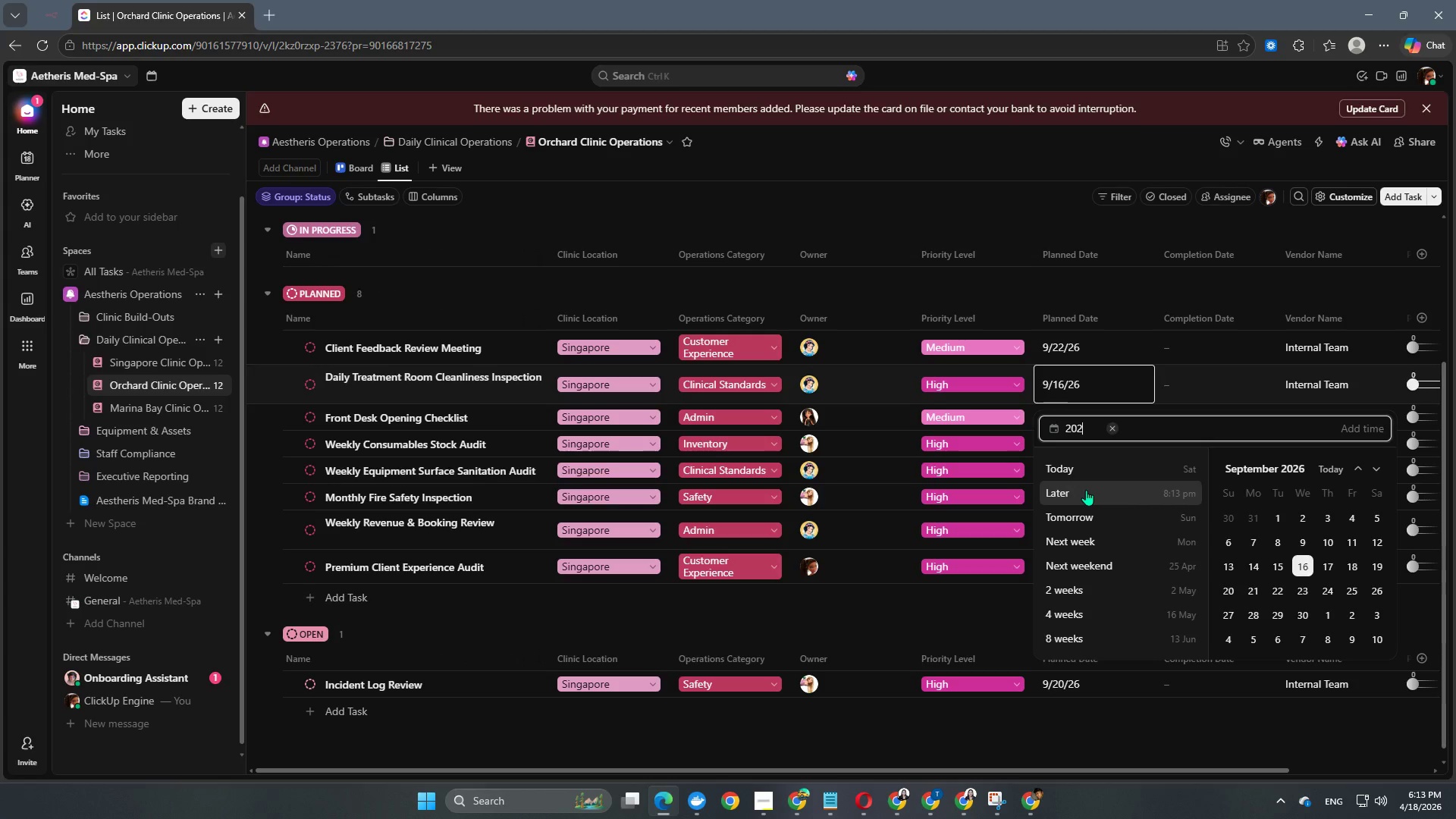 
key(Numpad2)
 